 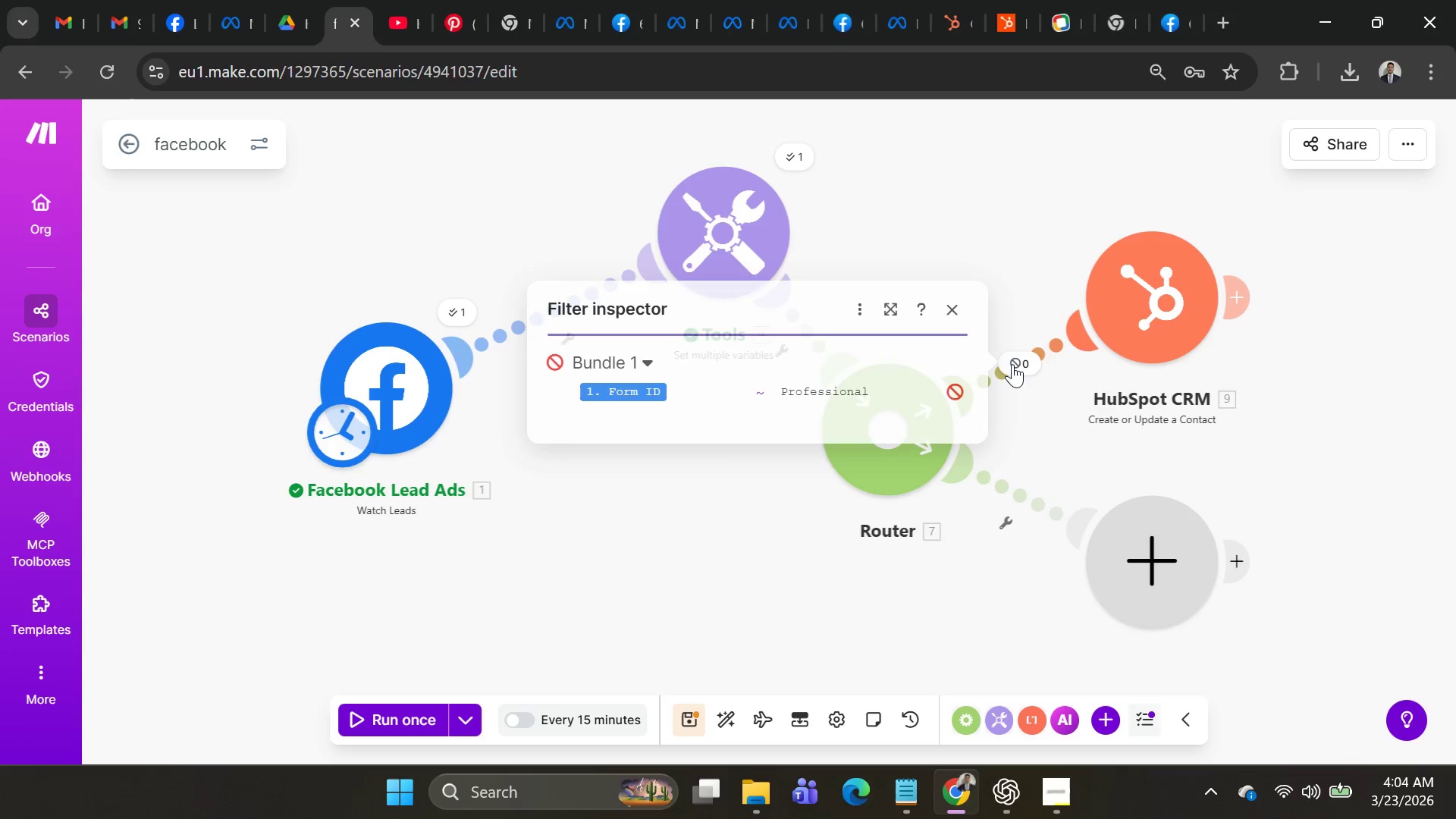 
double_click([1042, 353])
 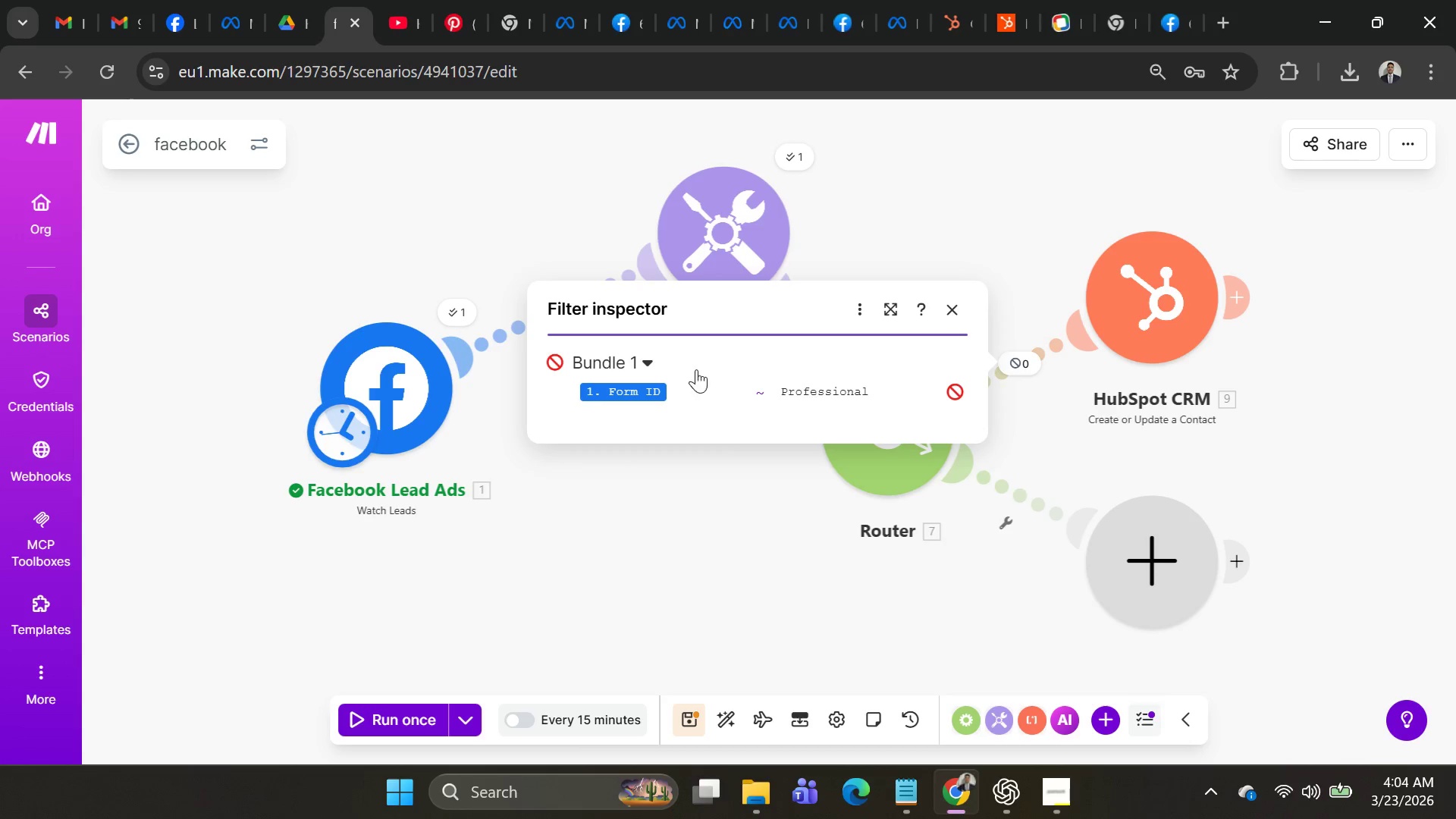 
left_click([654, 380])
 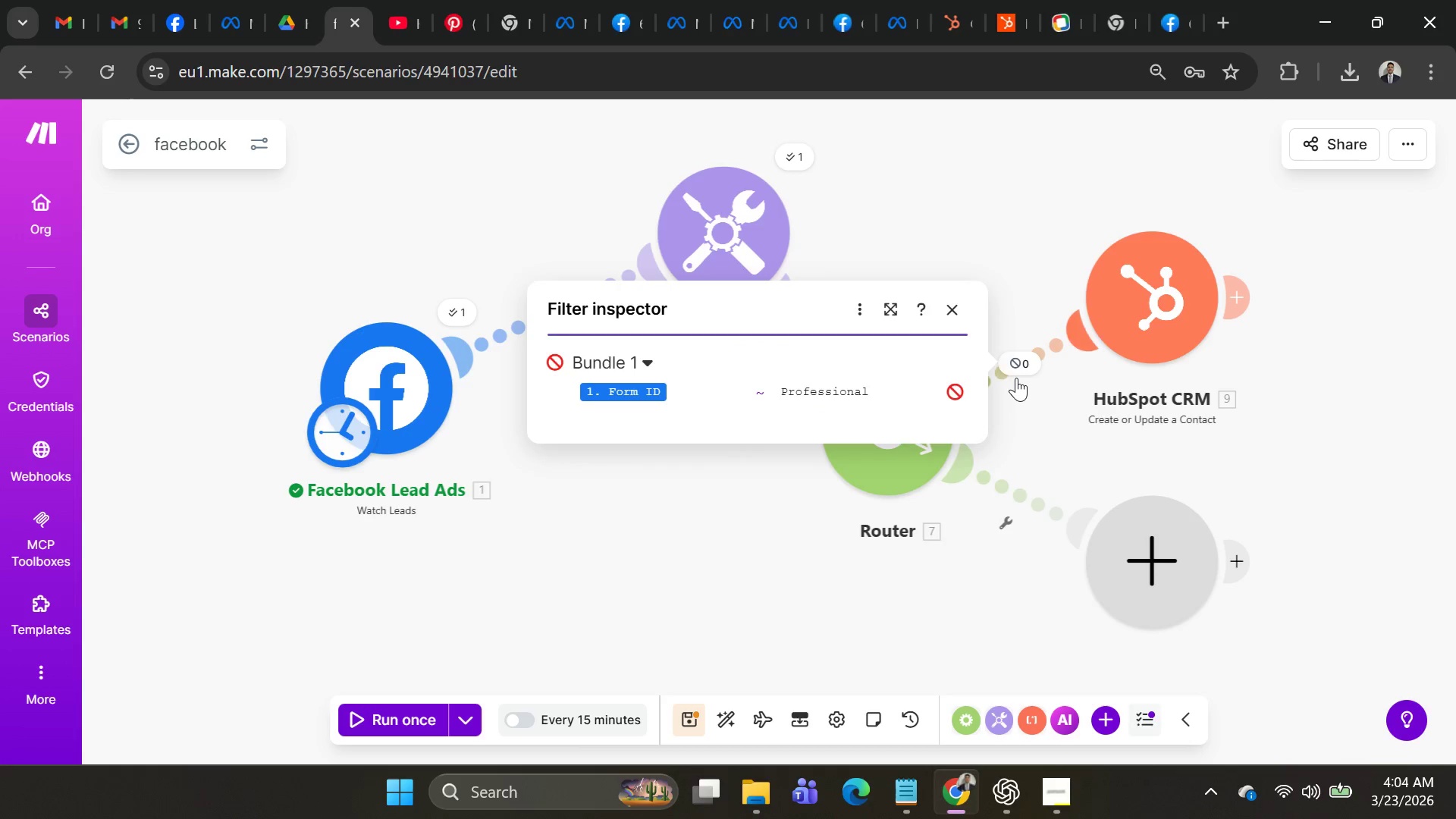 
double_click([1010, 378])
 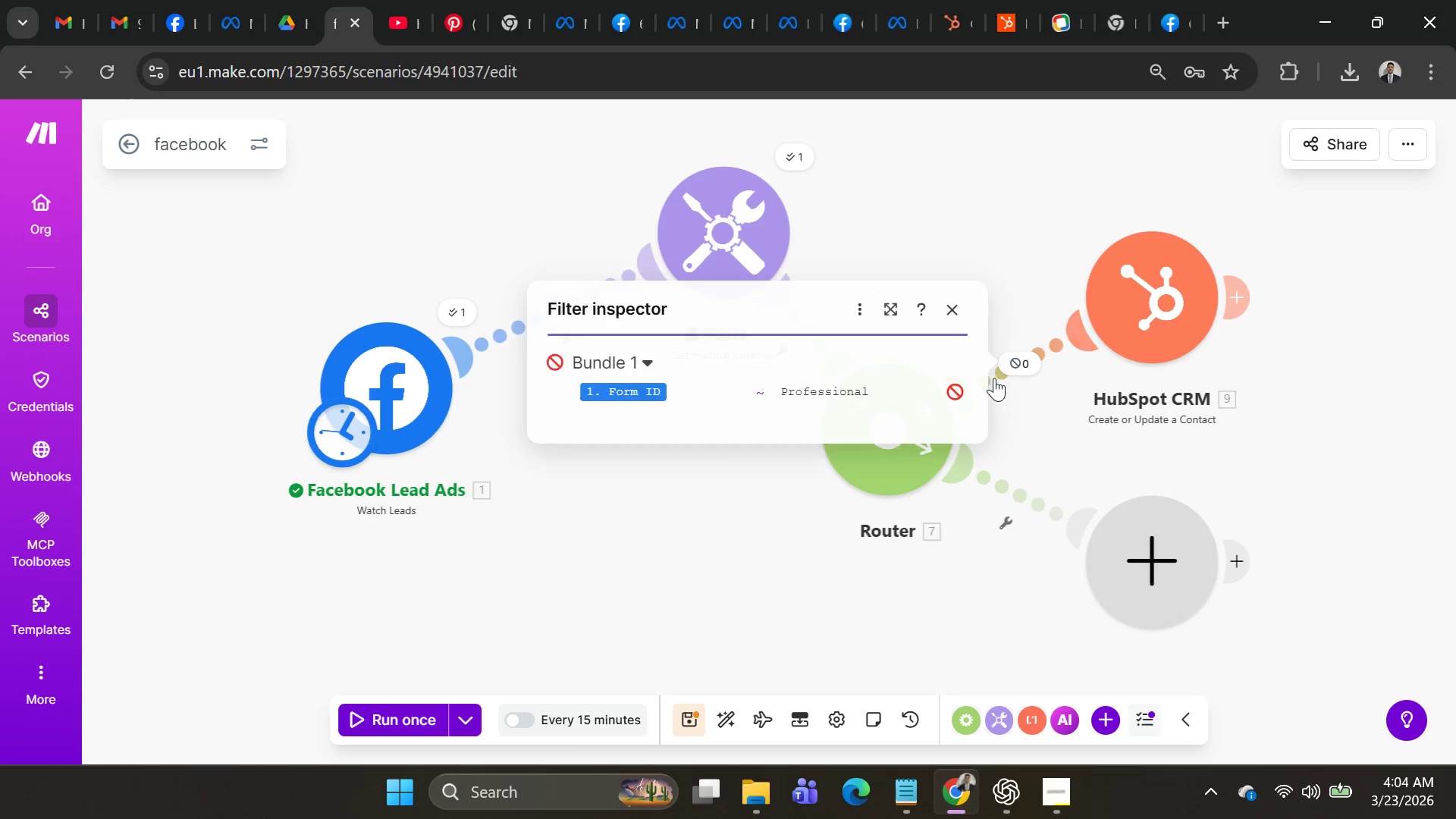 
triple_click([994, 378])
 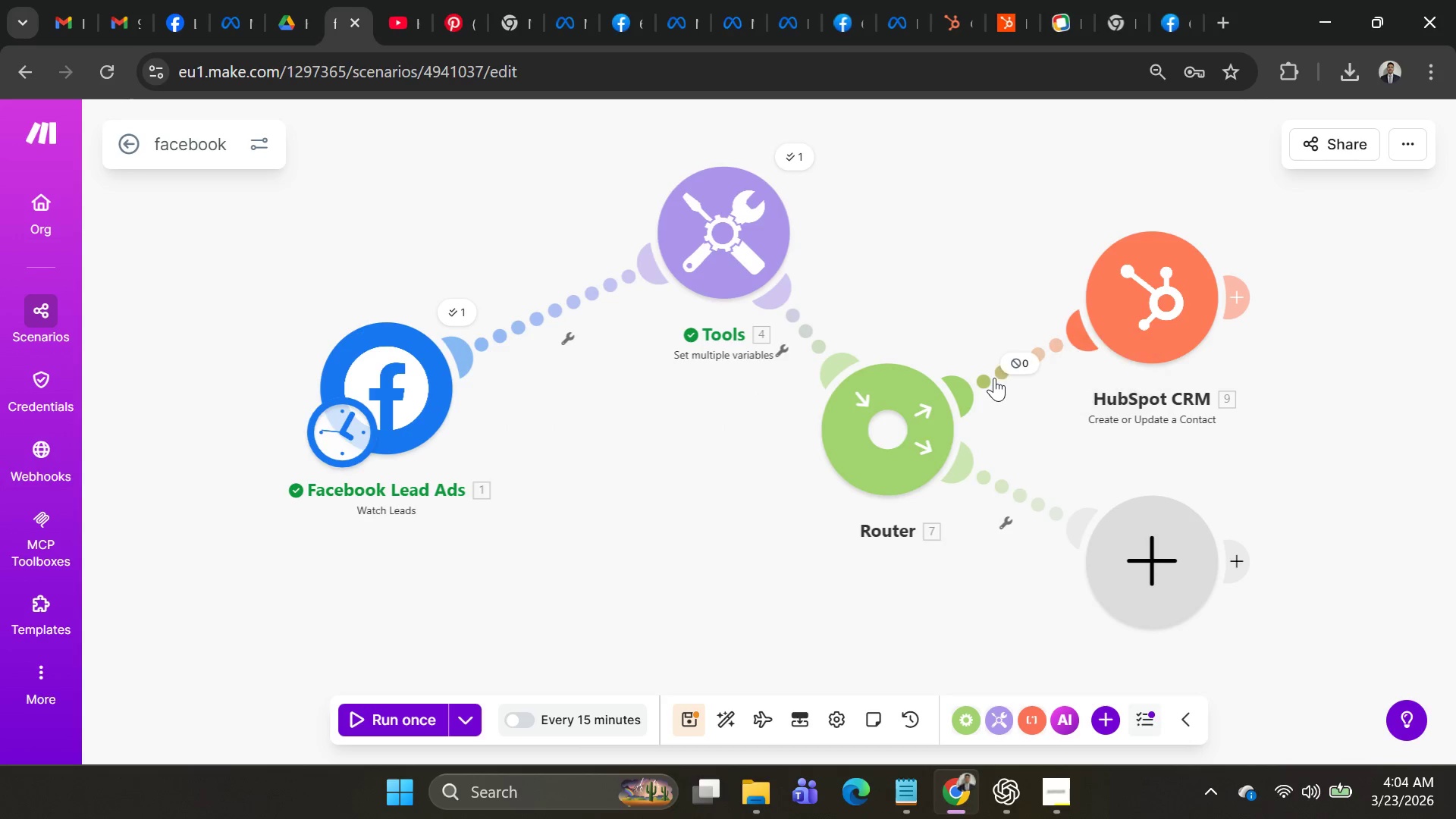 
triple_click([994, 378])
 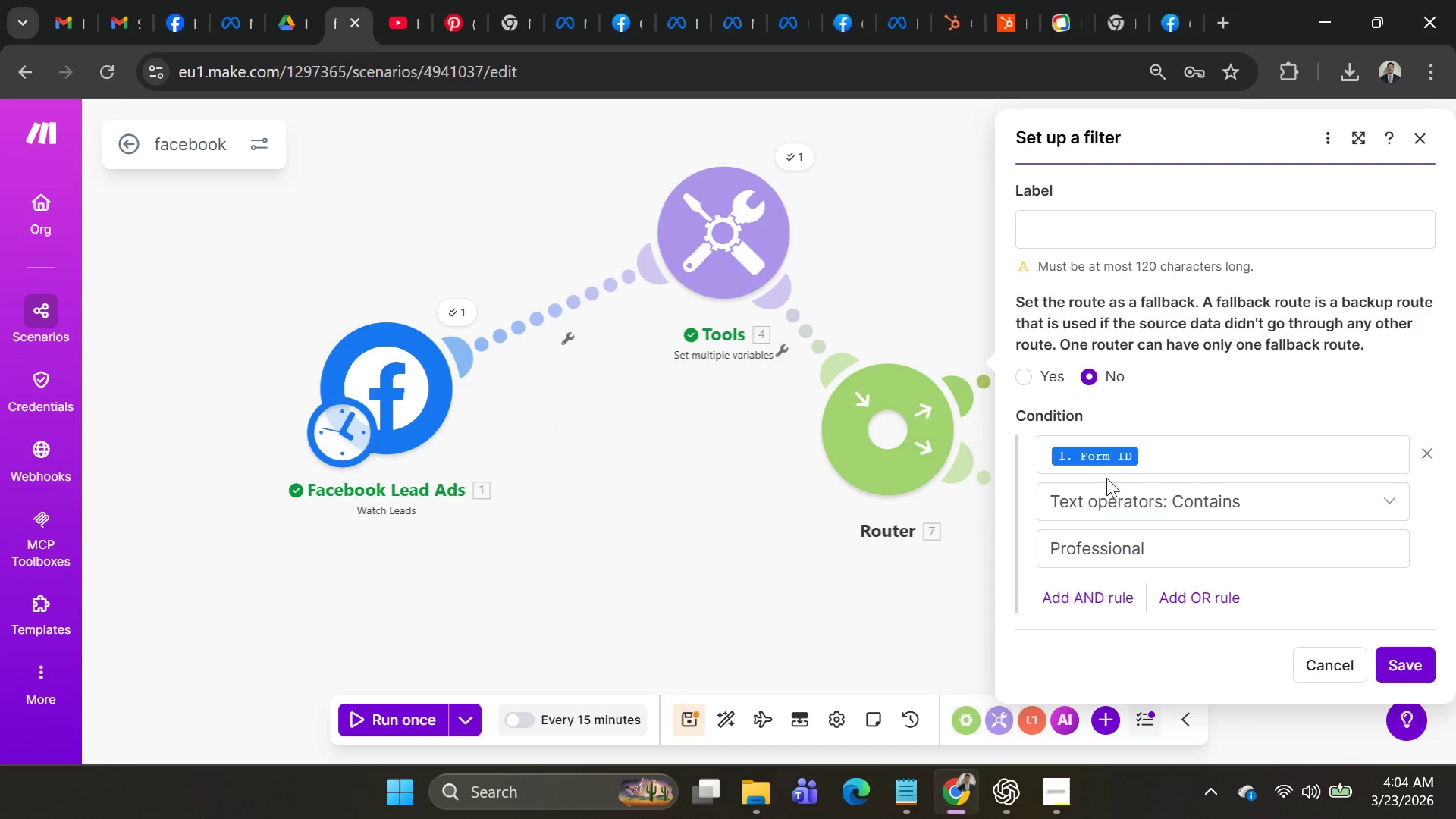 
left_click([1159, 452])
 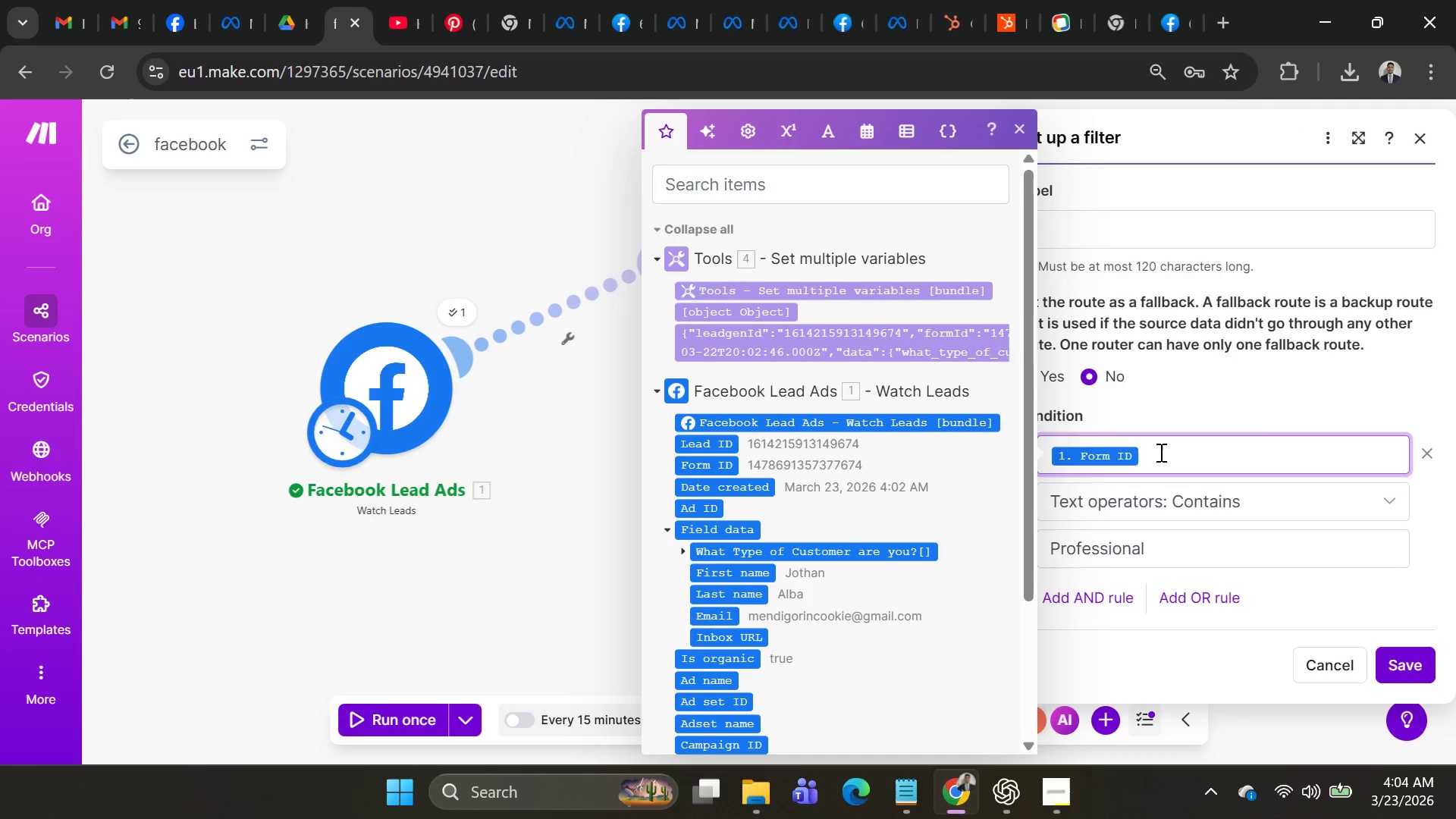 
key(Backspace)
 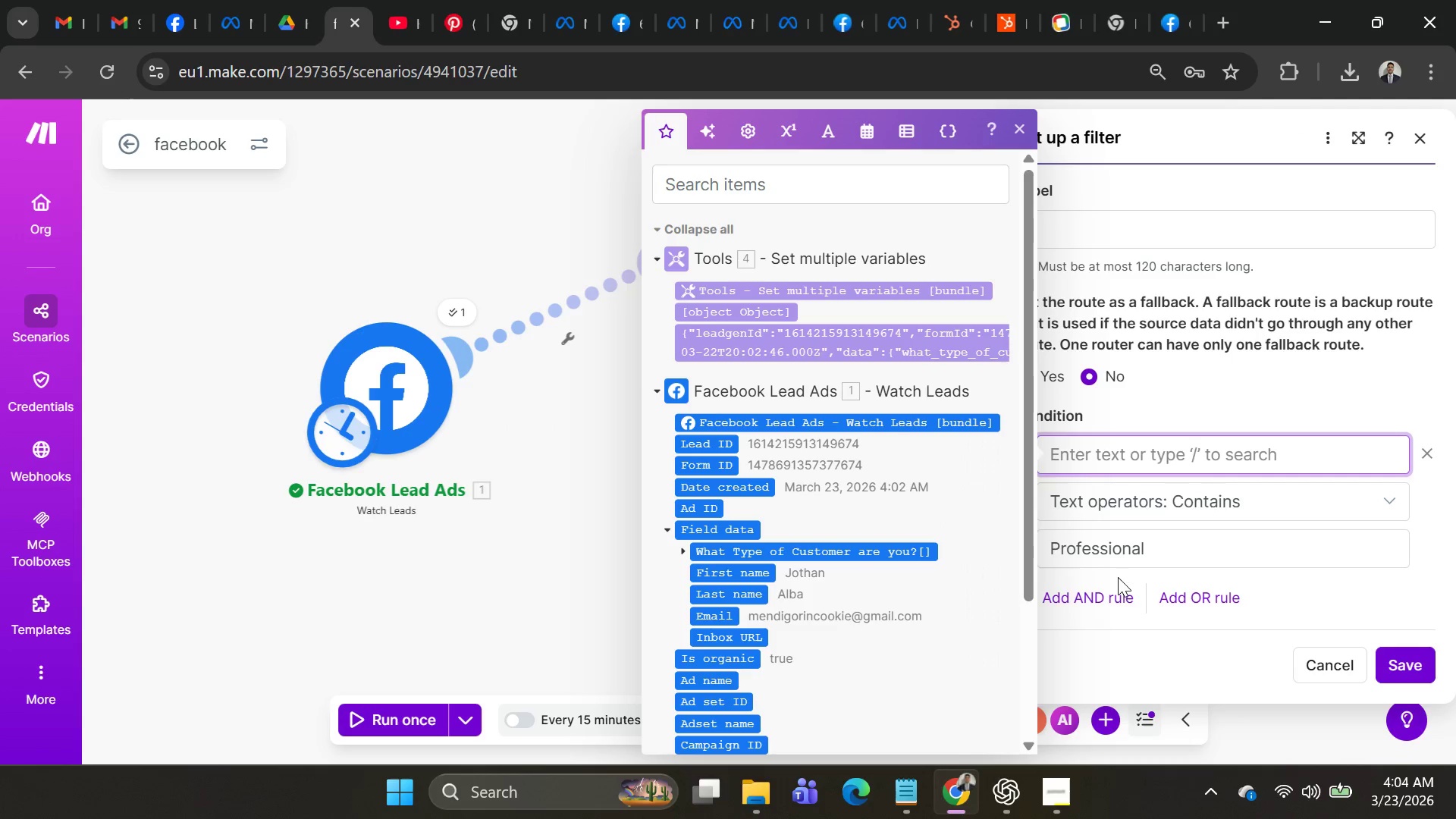 
scroll: coordinate [894, 553], scroll_direction: down, amount: 2.0
 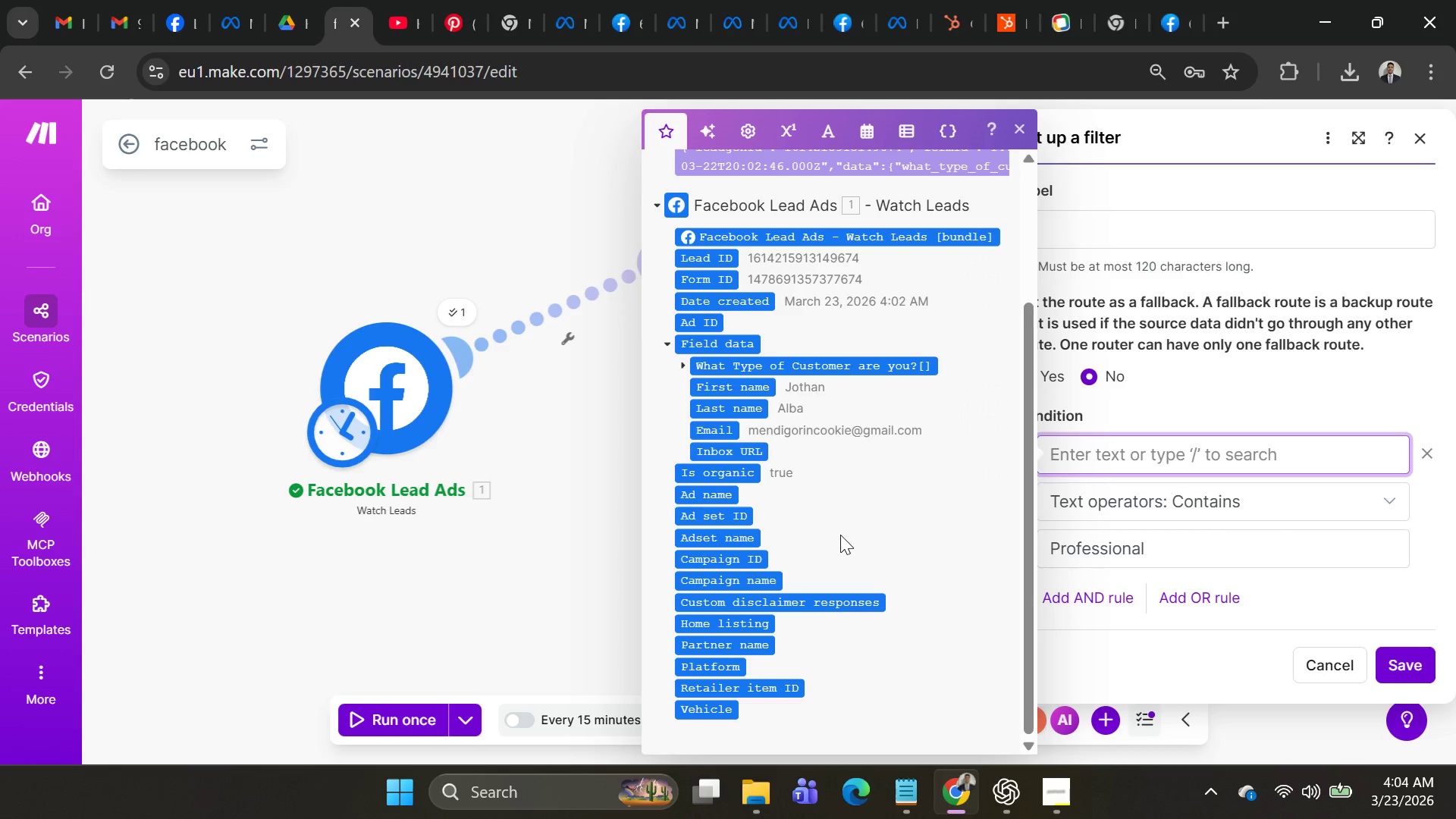 
left_click([821, 366])
 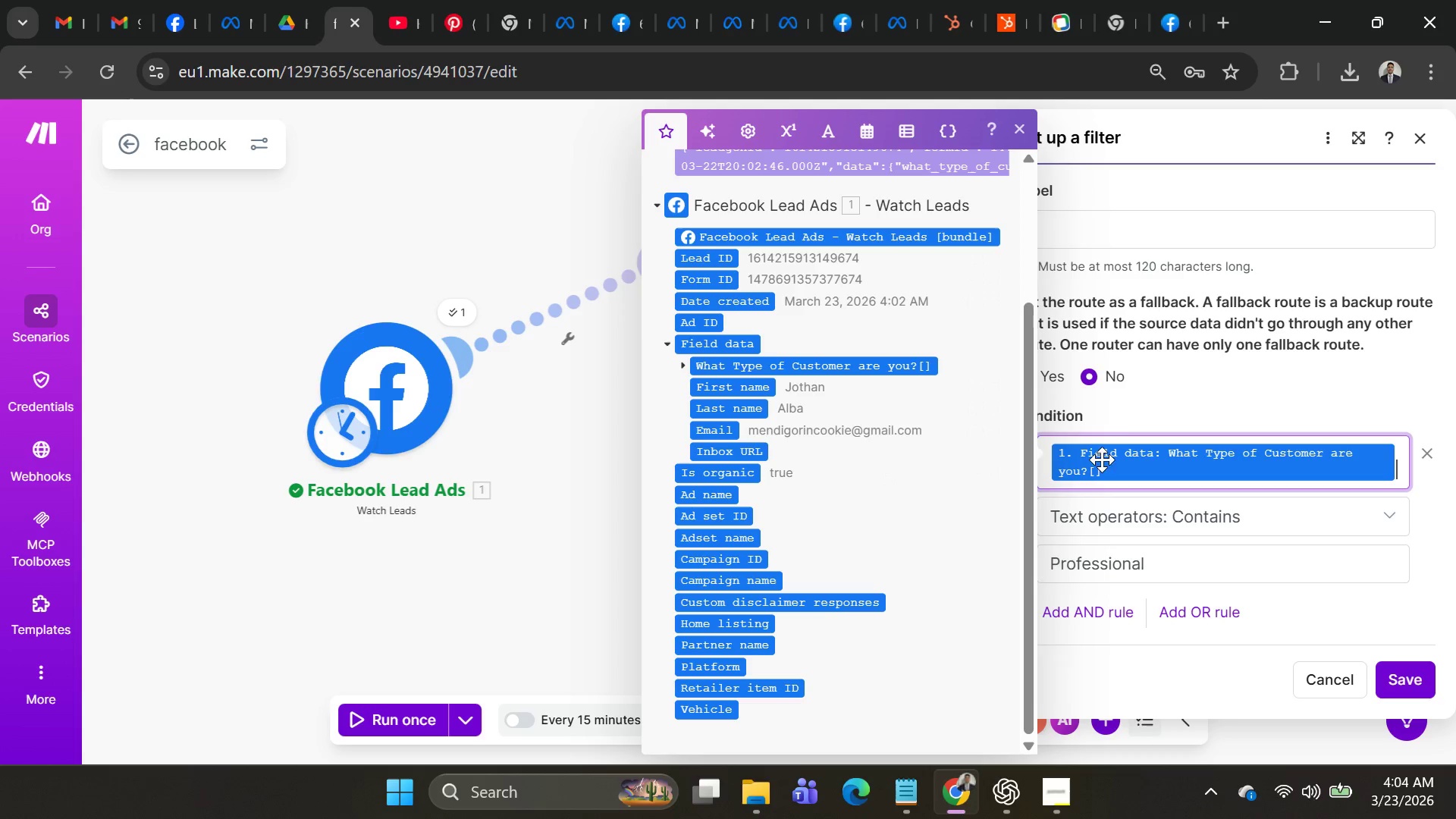 
left_click([1175, 388])
 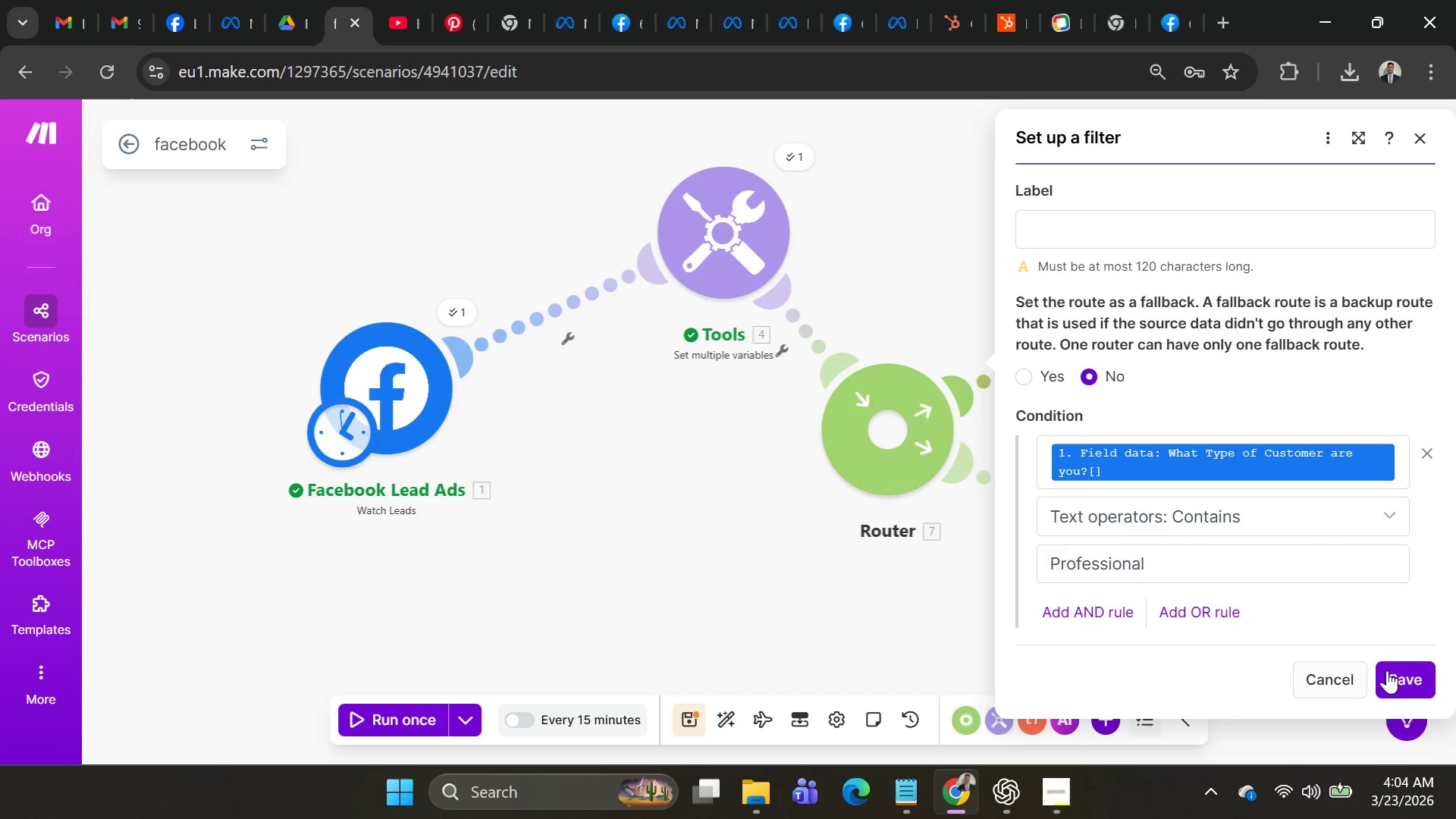 
left_click([1406, 675])
 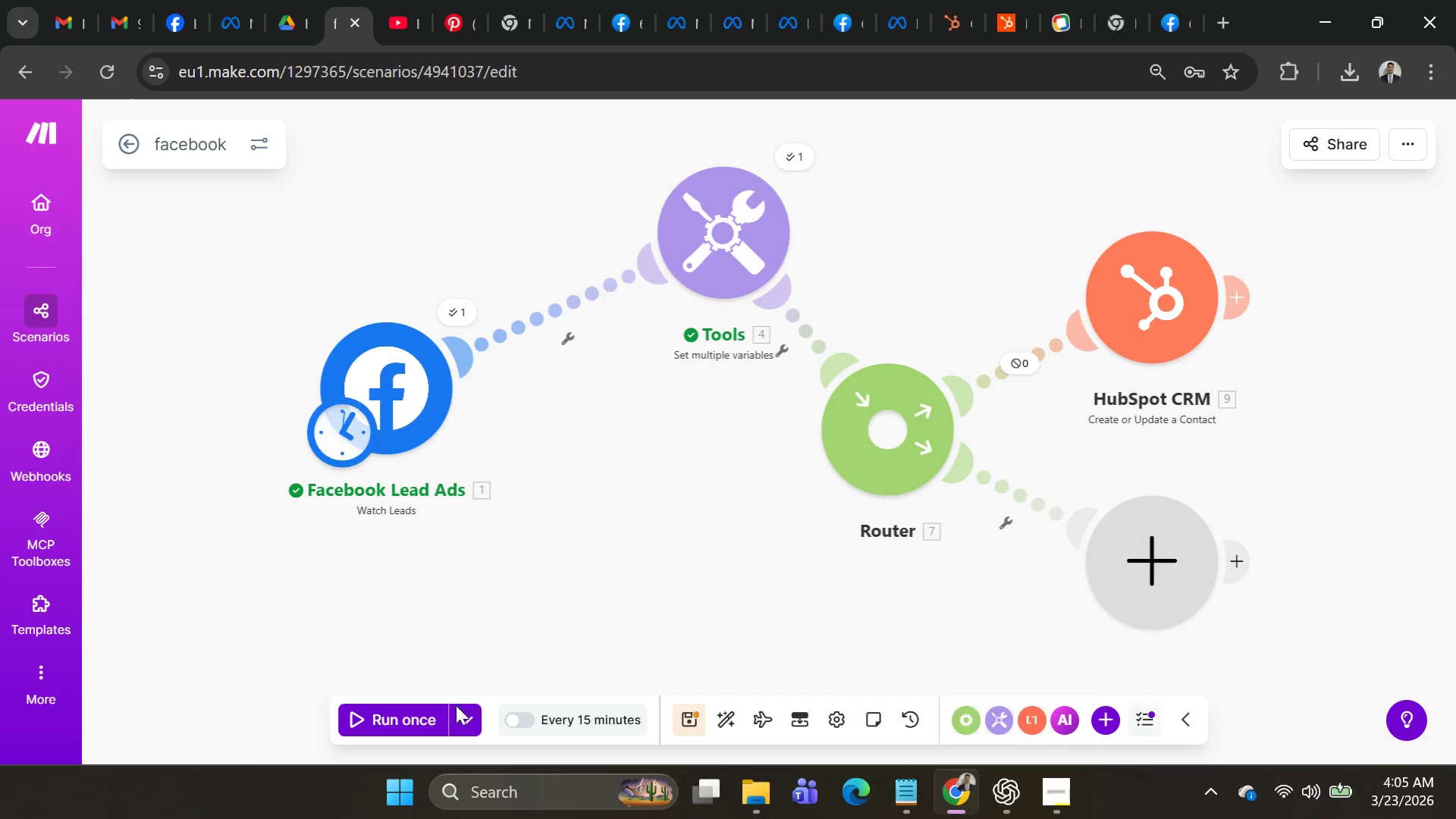 
left_click([456, 714])
 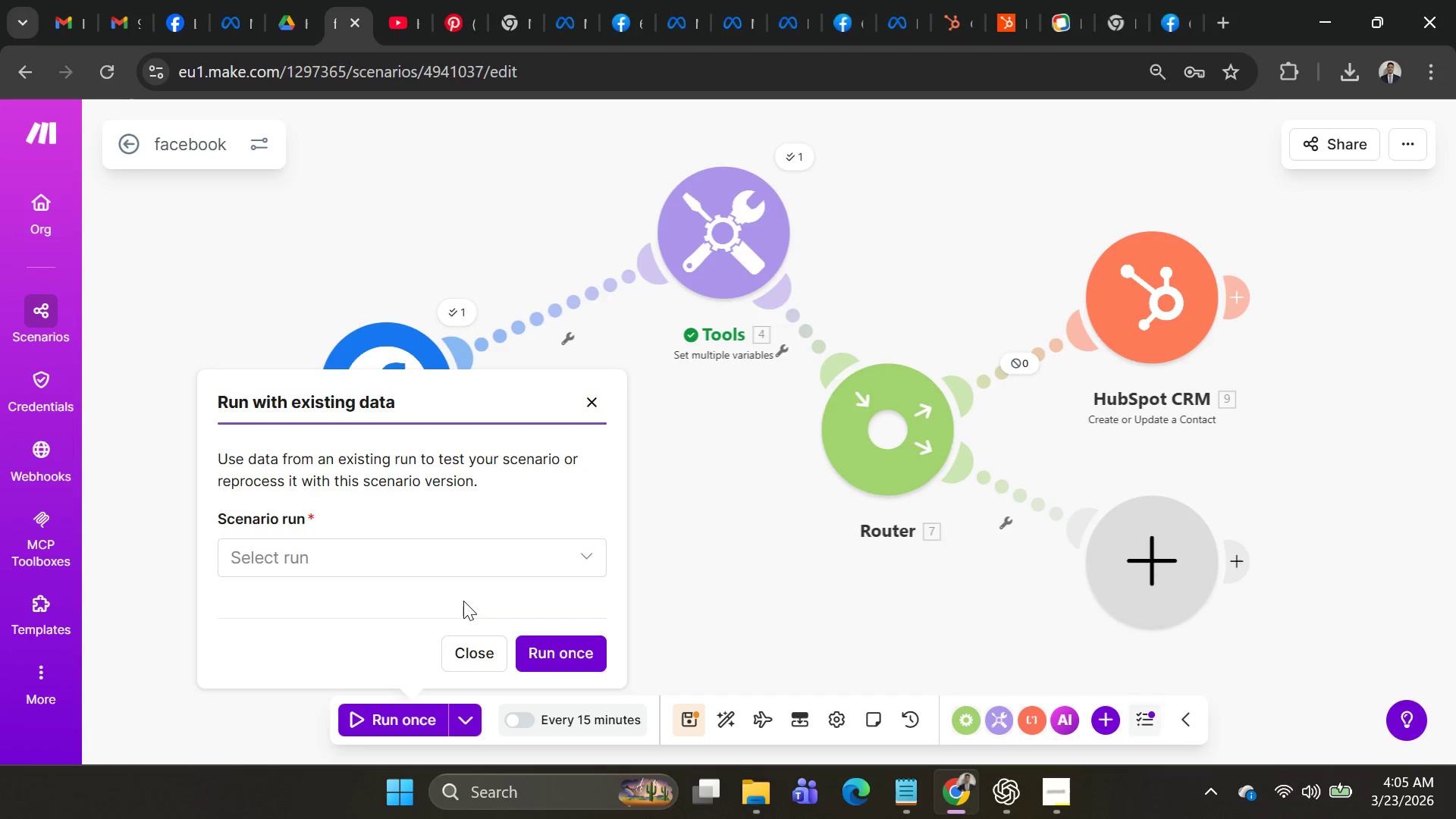 
left_click([468, 556])
 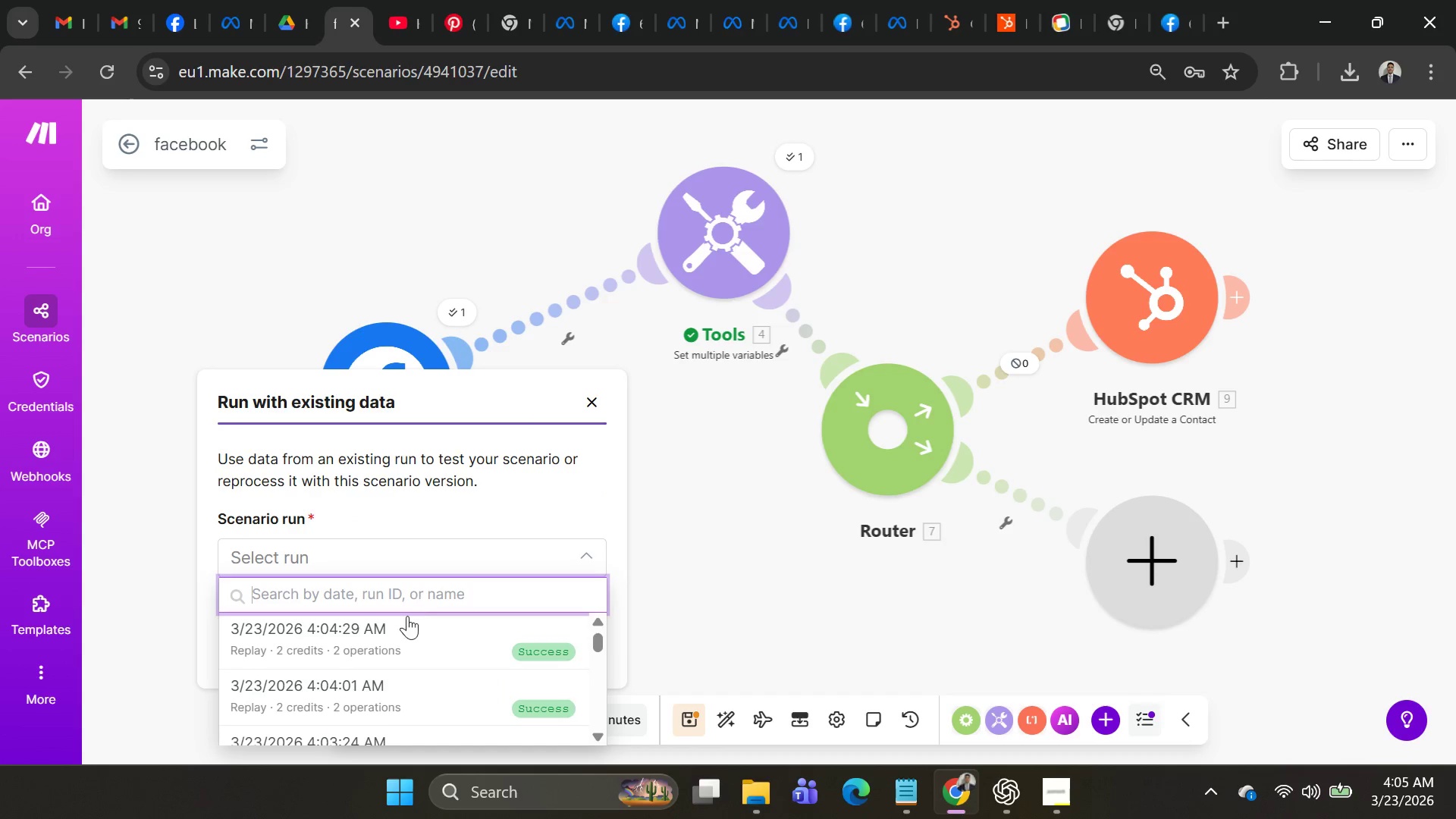 
left_click([408, 620])
 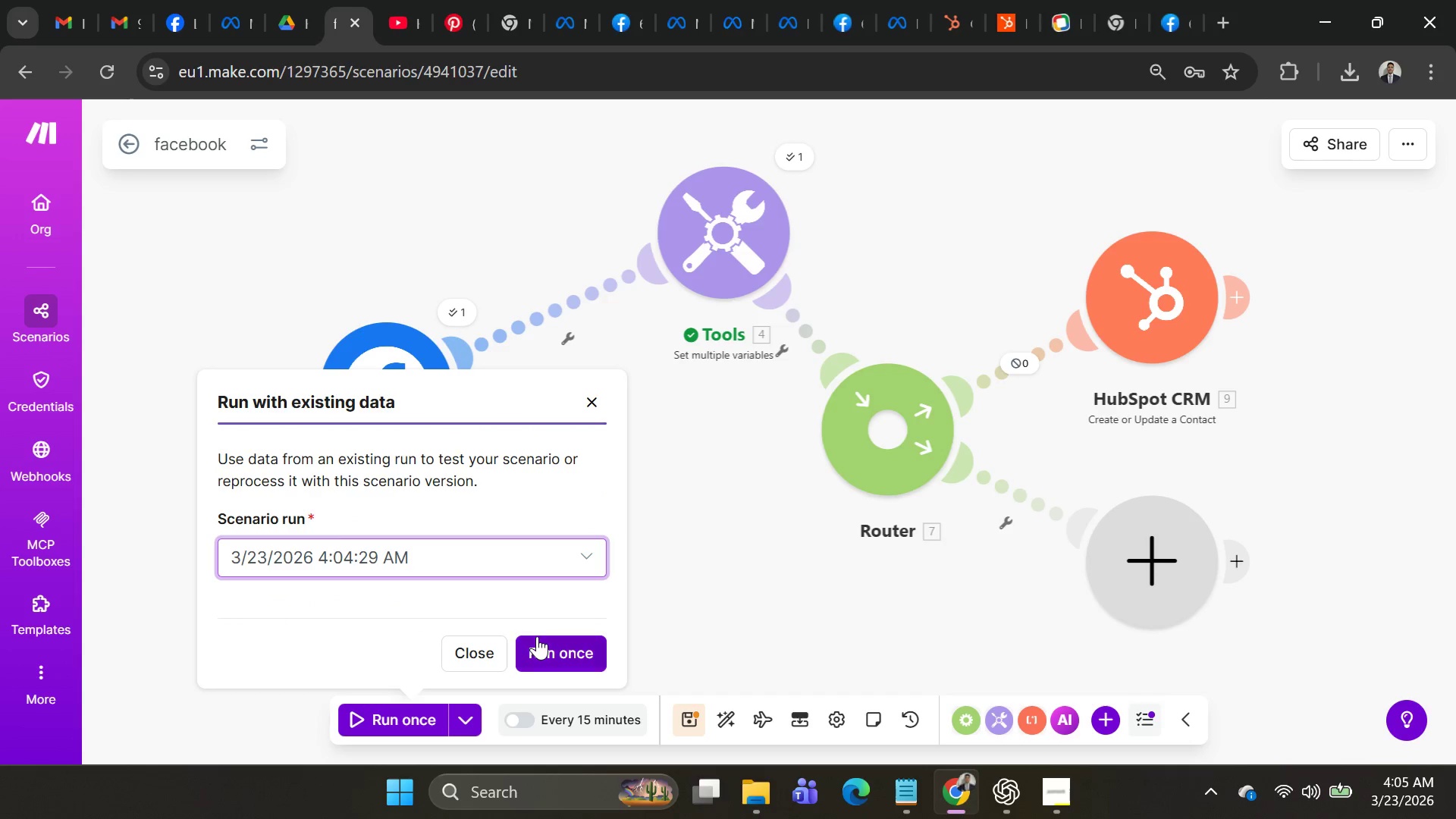 
left_click([545, 642])
 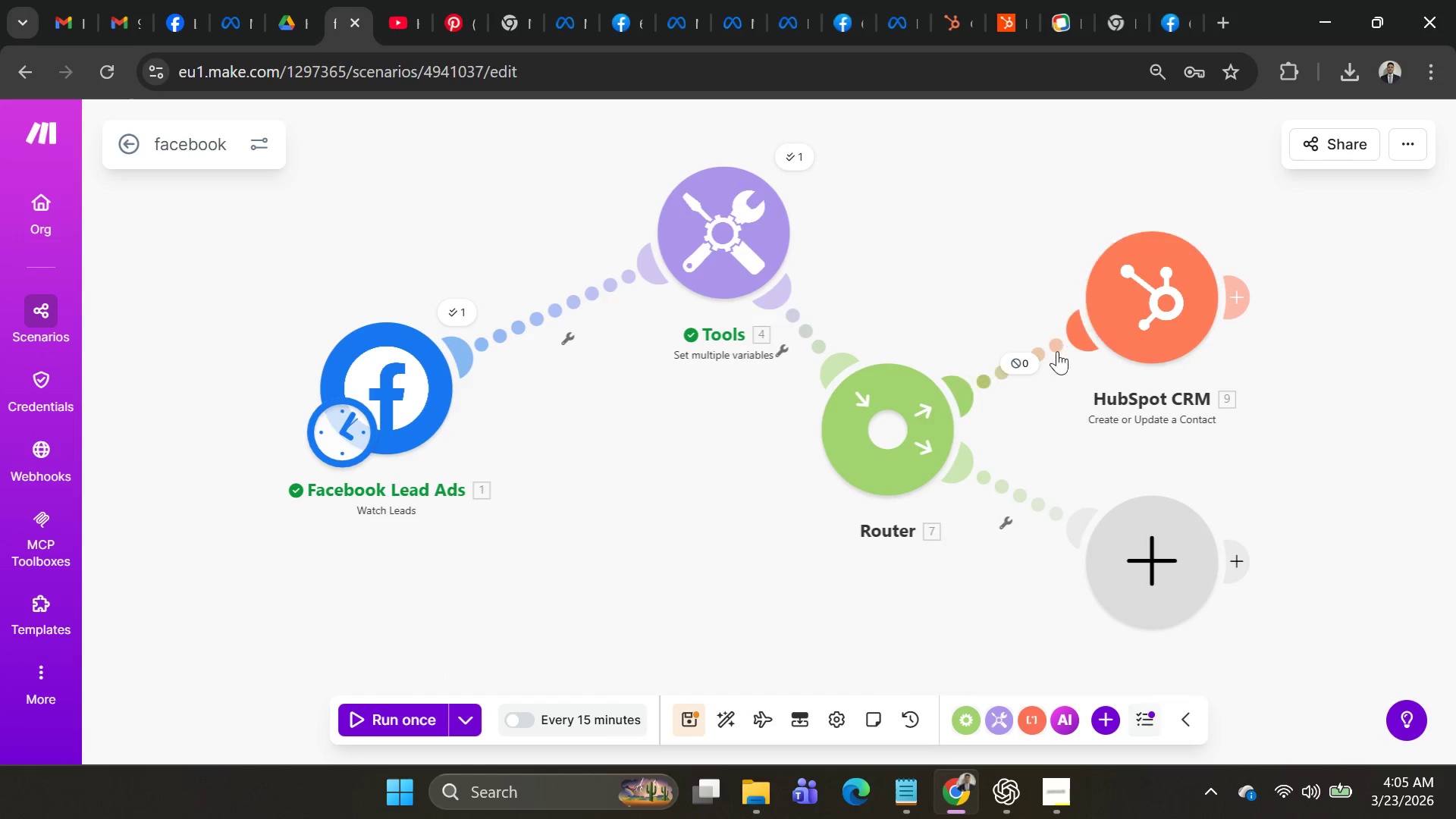 
right_click([1123, 315])
 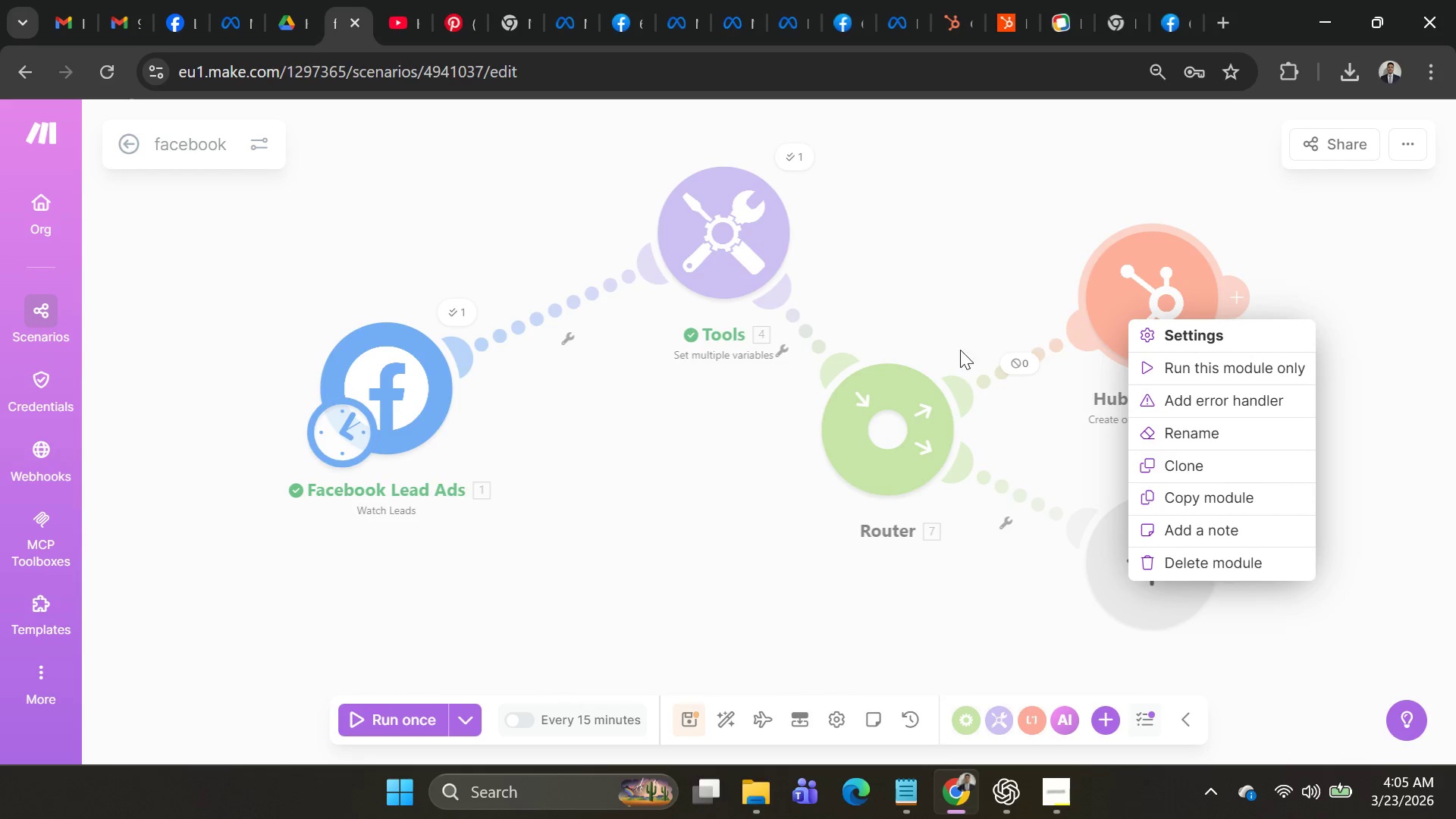 
left_click([858, 416])
 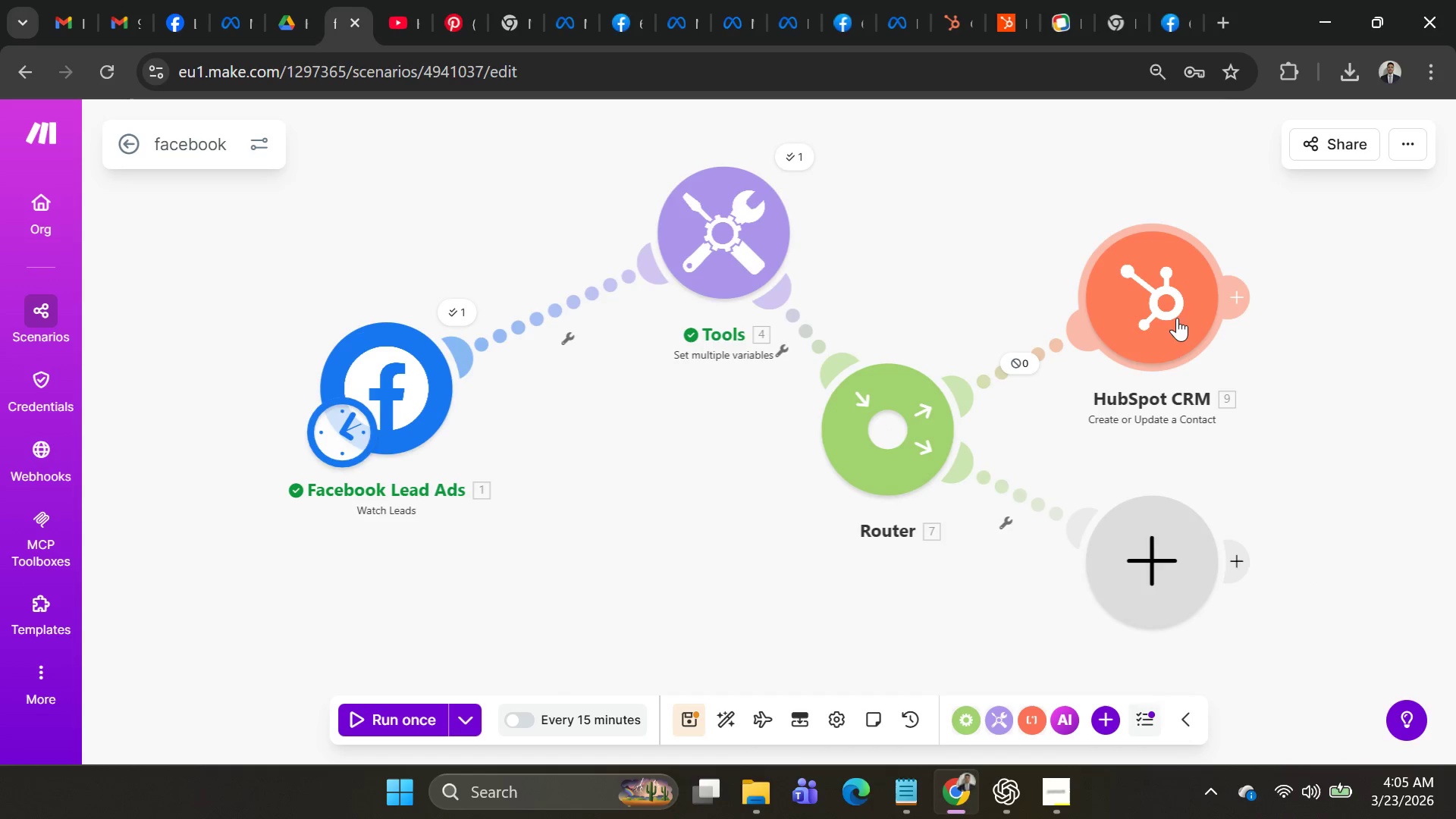 
left_click([1181, 315])
 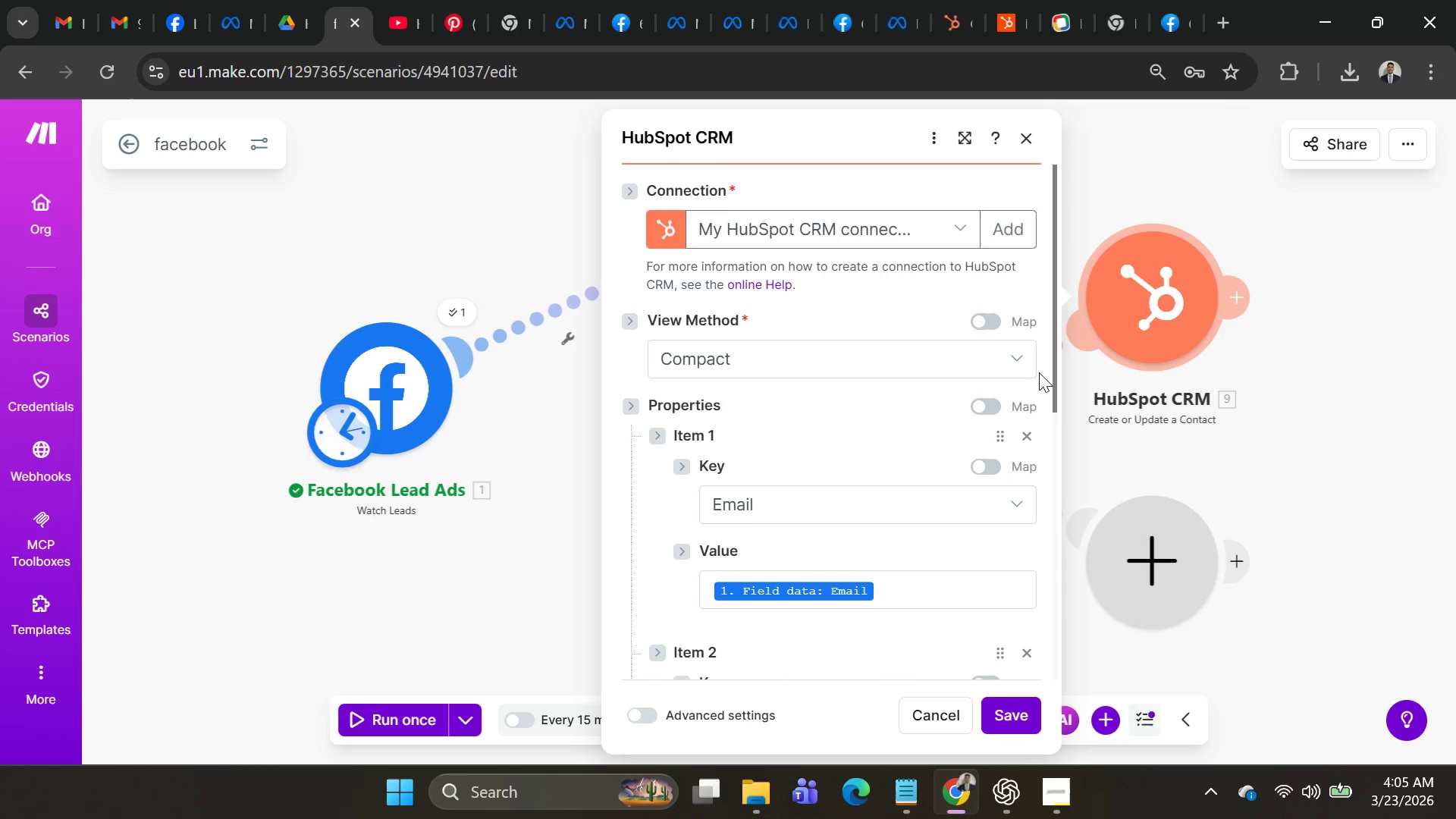 
scroll: coordinate [927, 399], scroll_direction: down, amount: 5.0
 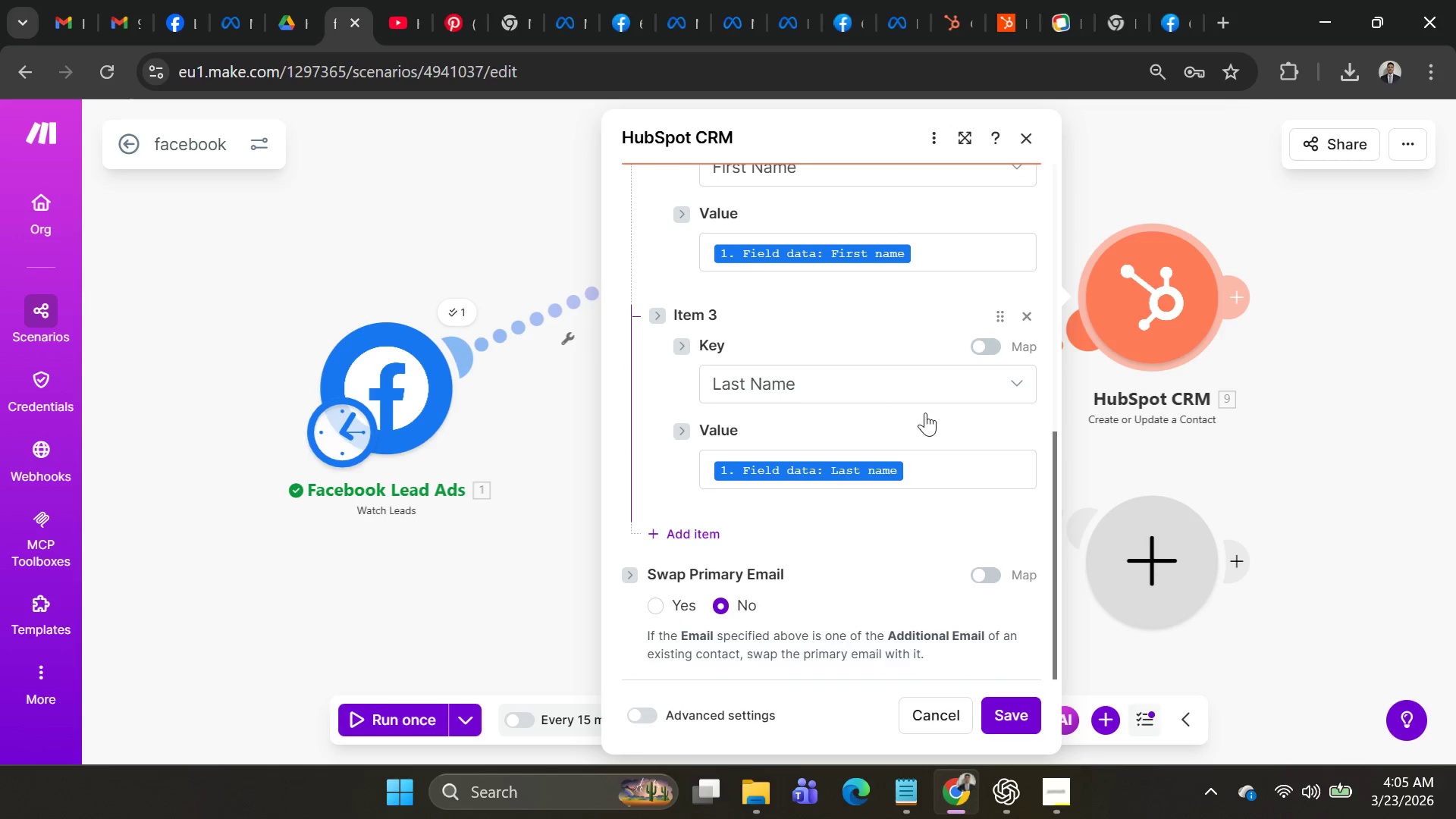 
scroll: coordinate [921, 418], scroll_direction: up, amount: 3.0
 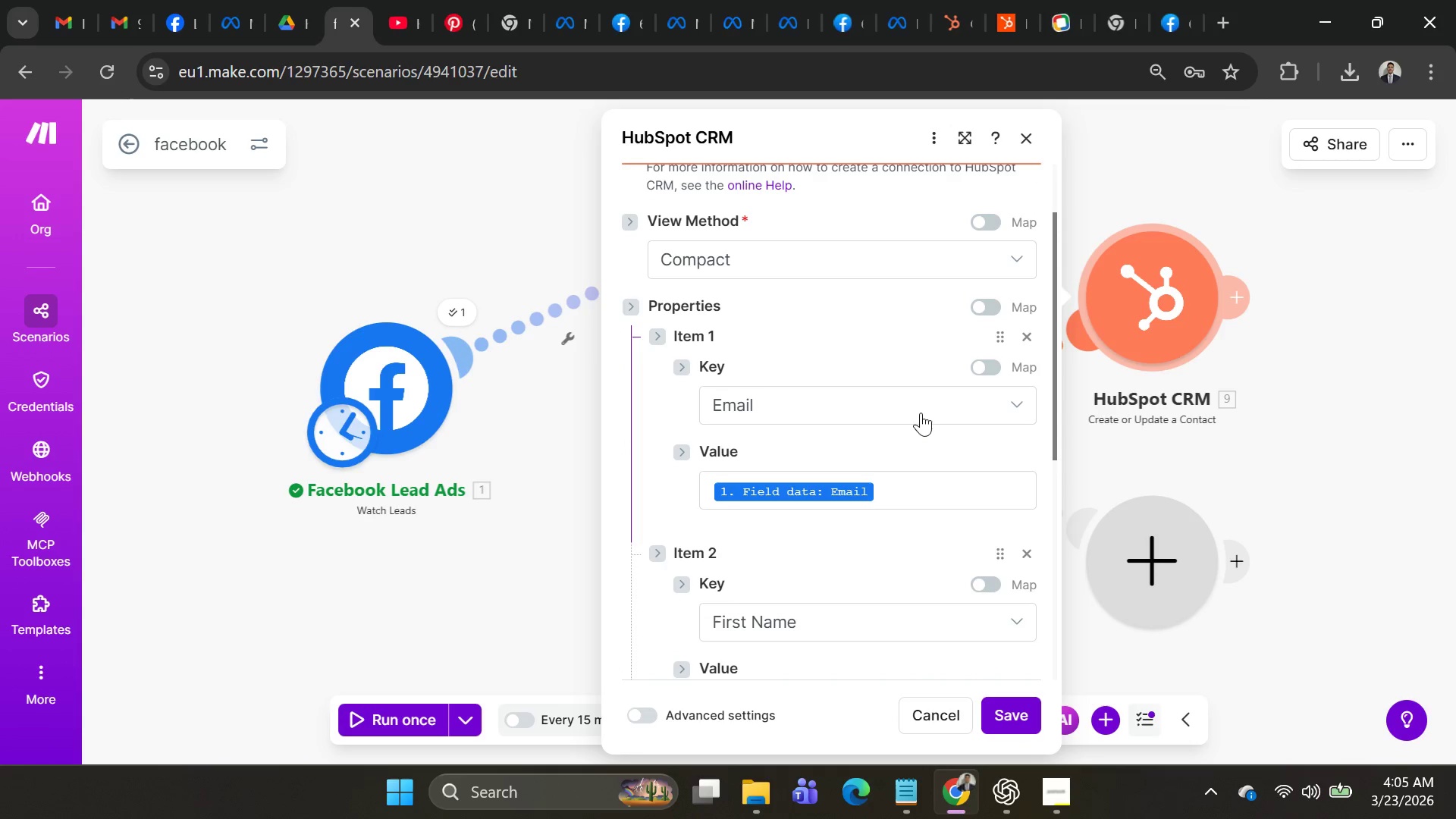 
left_click([965, 403])
 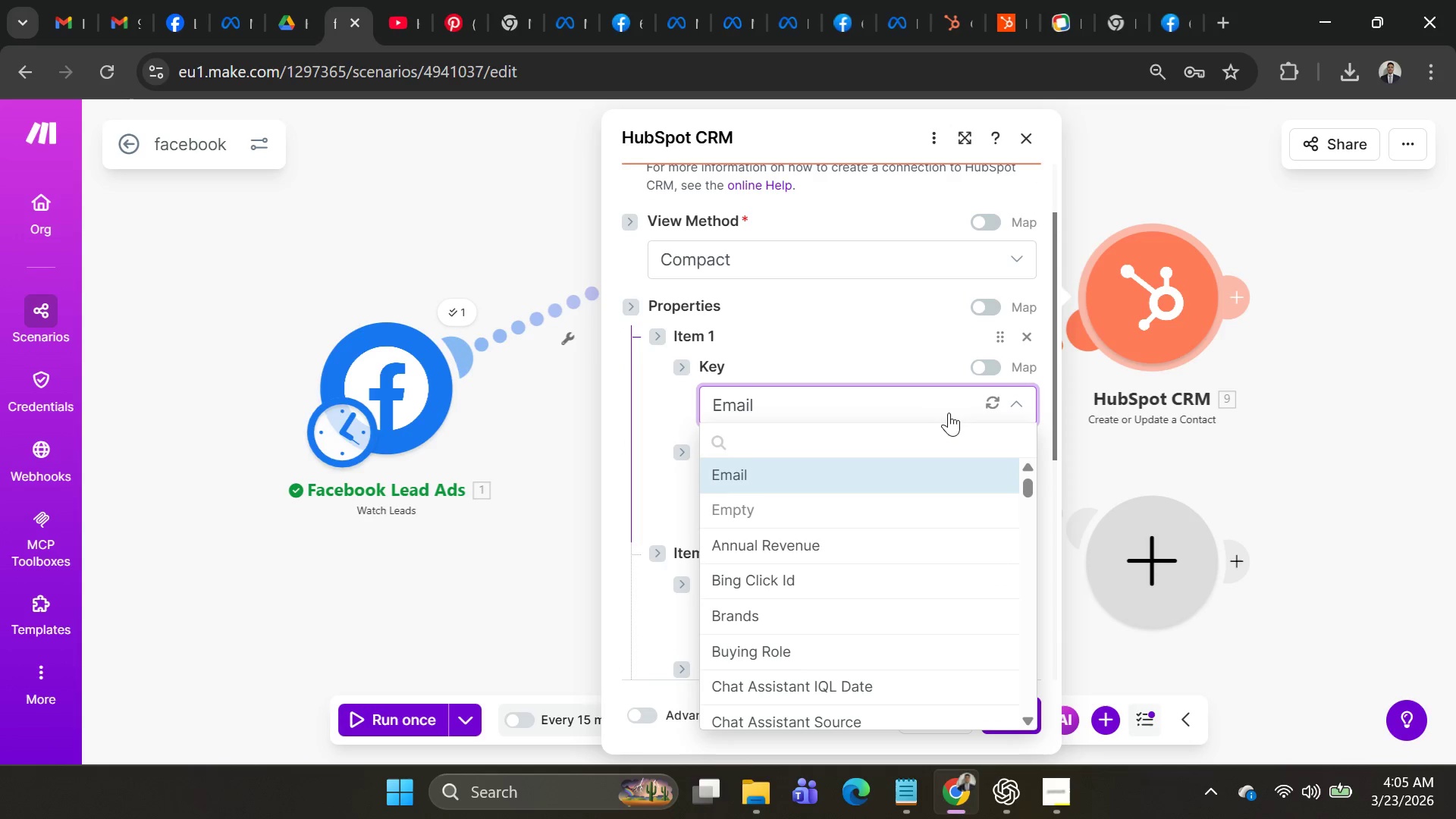 
scroll: coordinate [922, 597], scroll_direction: down, amount: 13.0
 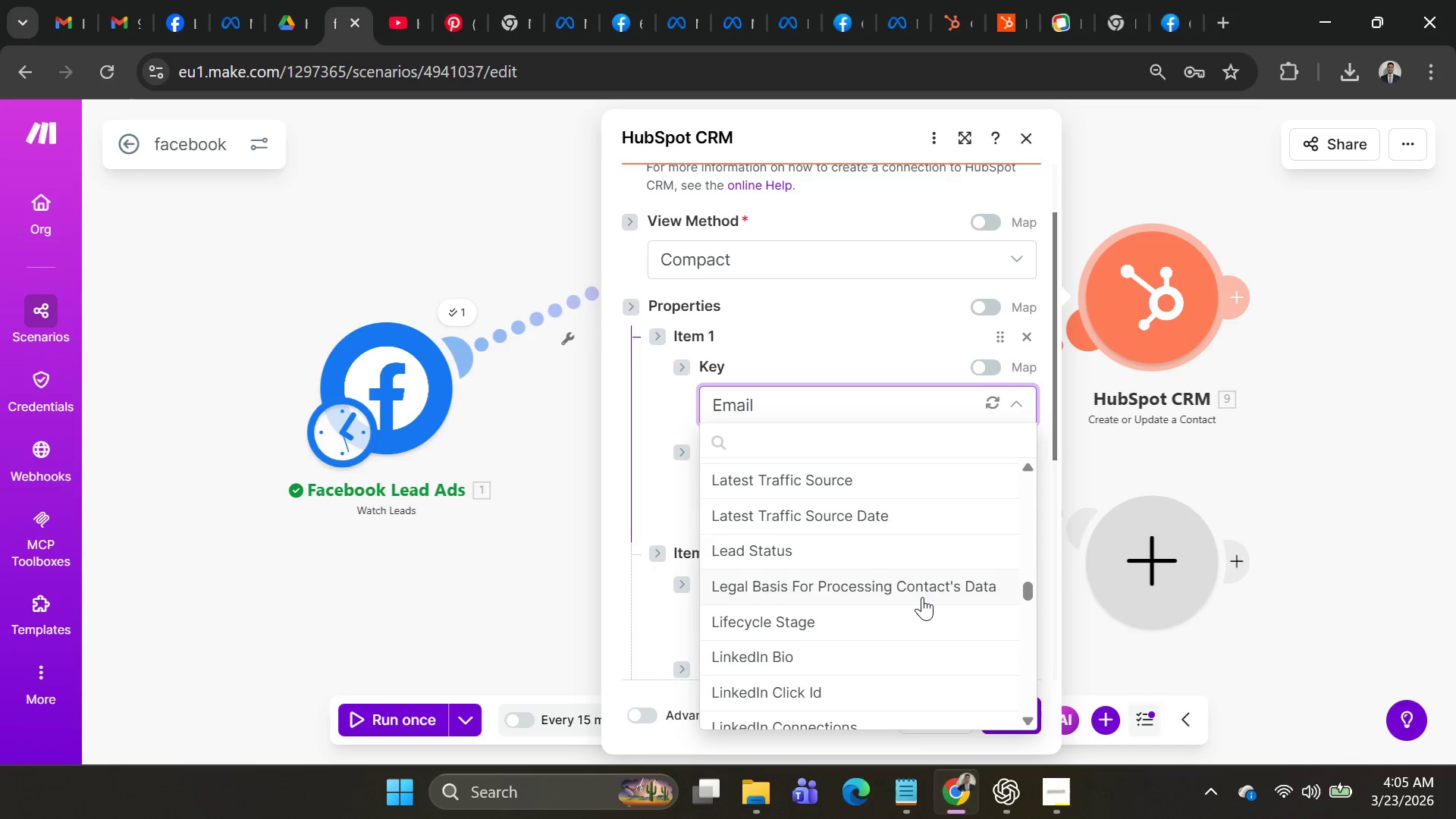 
scroll: coordinate [920, 598], scroll_direction: down, amount: 3.0
 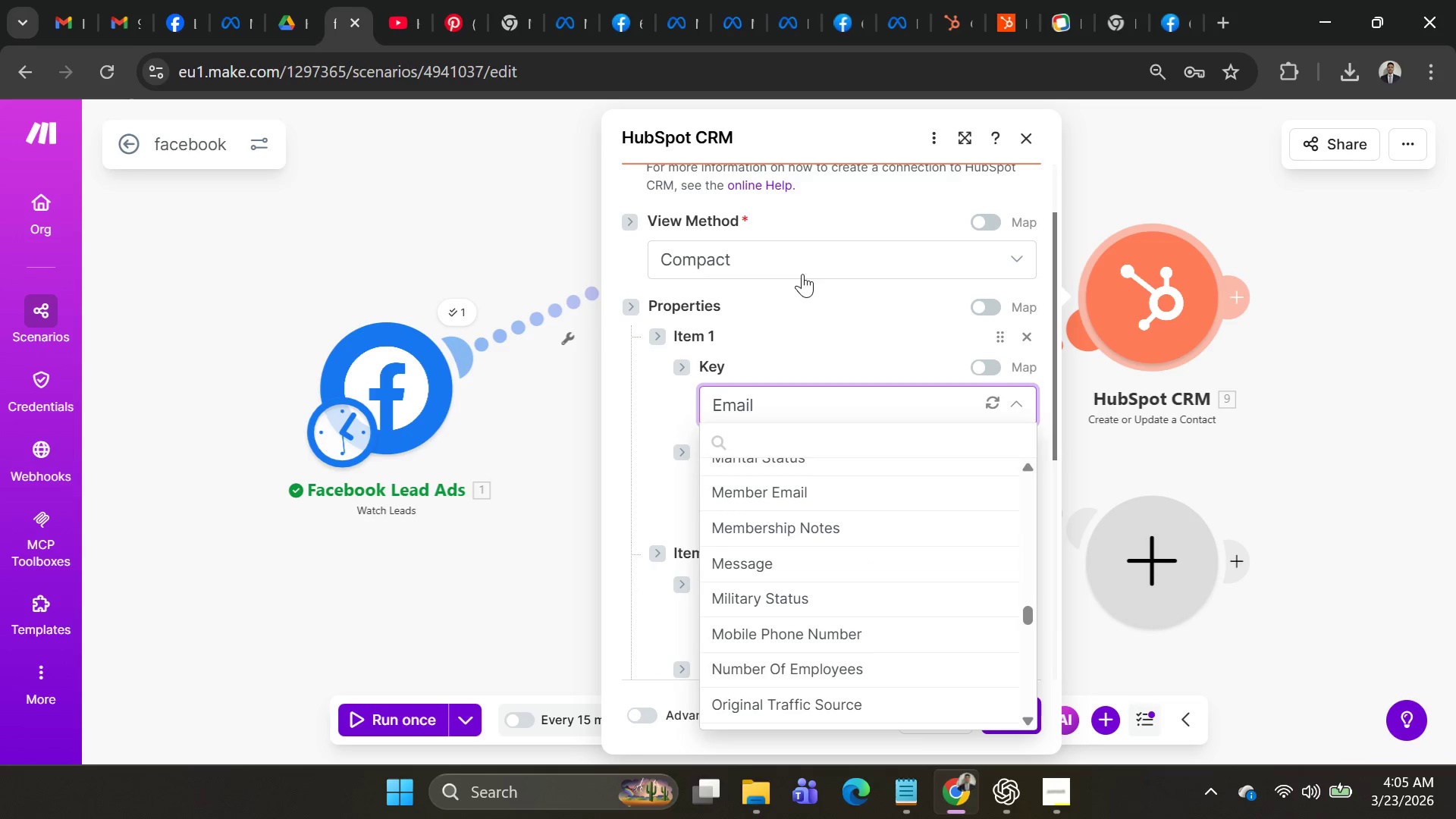 
left_click([823, 324])
 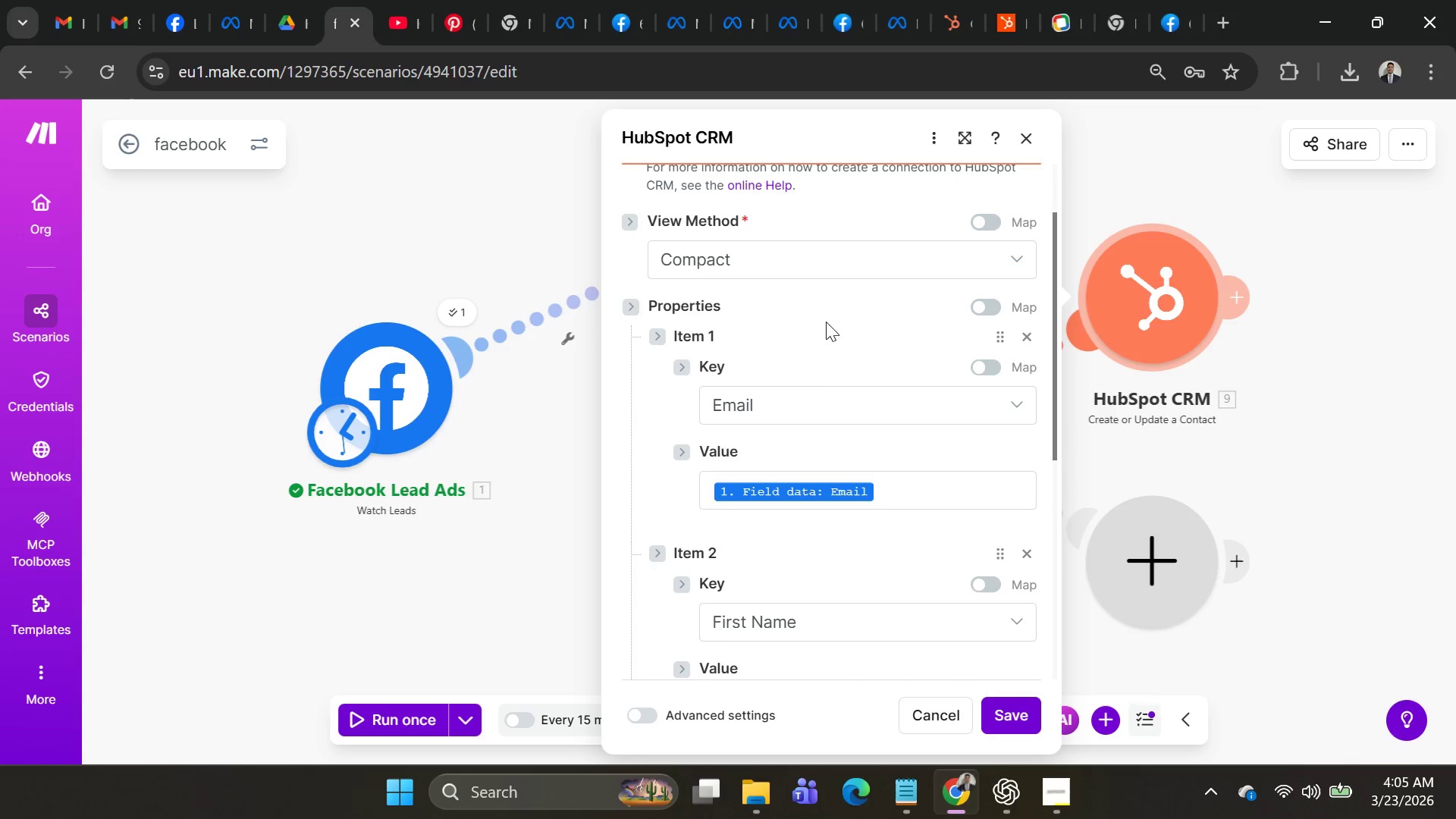 
scroll: coordinate [812, 446], scroll_direction: down, amount: 6.0
 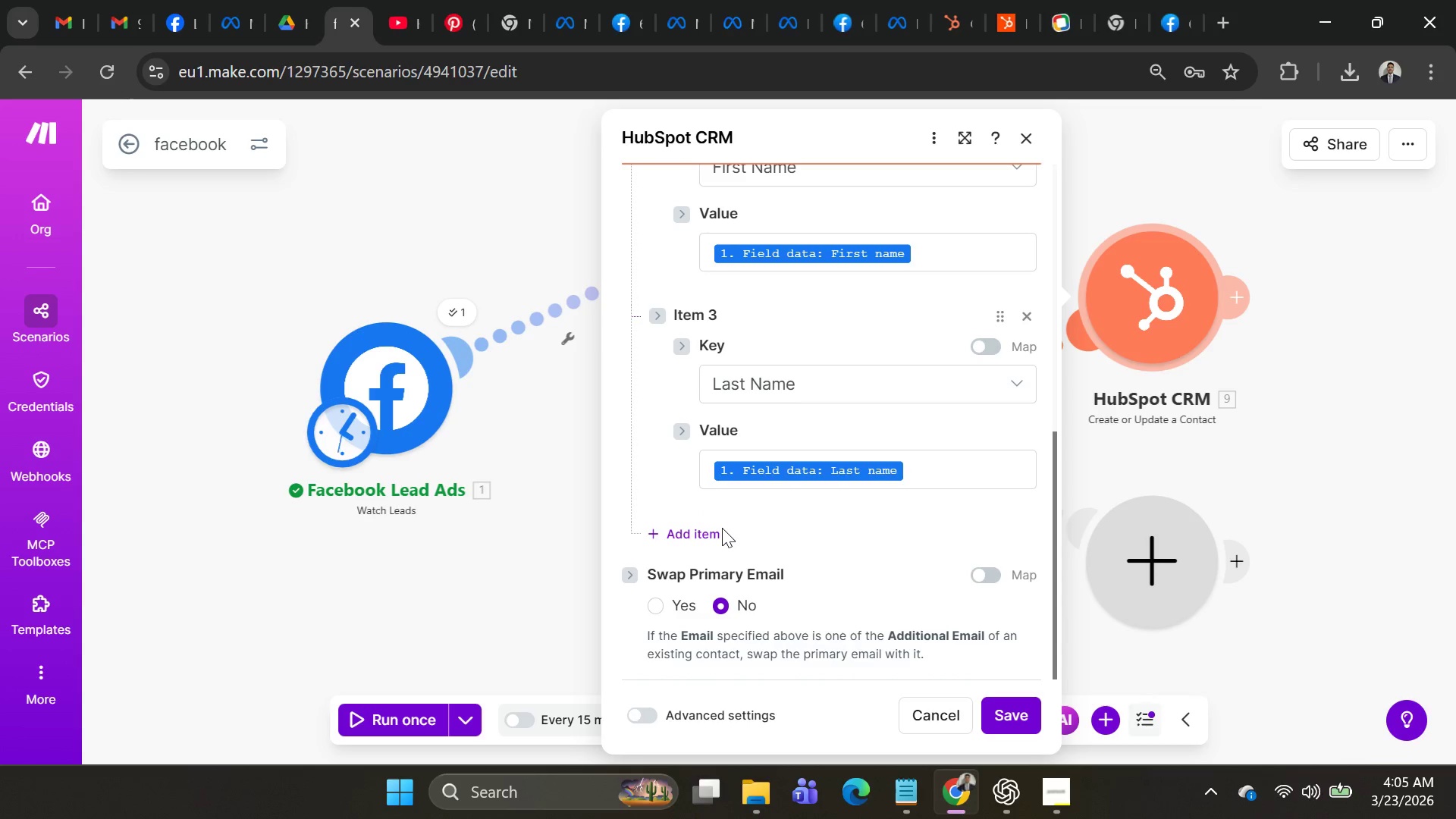 
left_click([722, 528])
 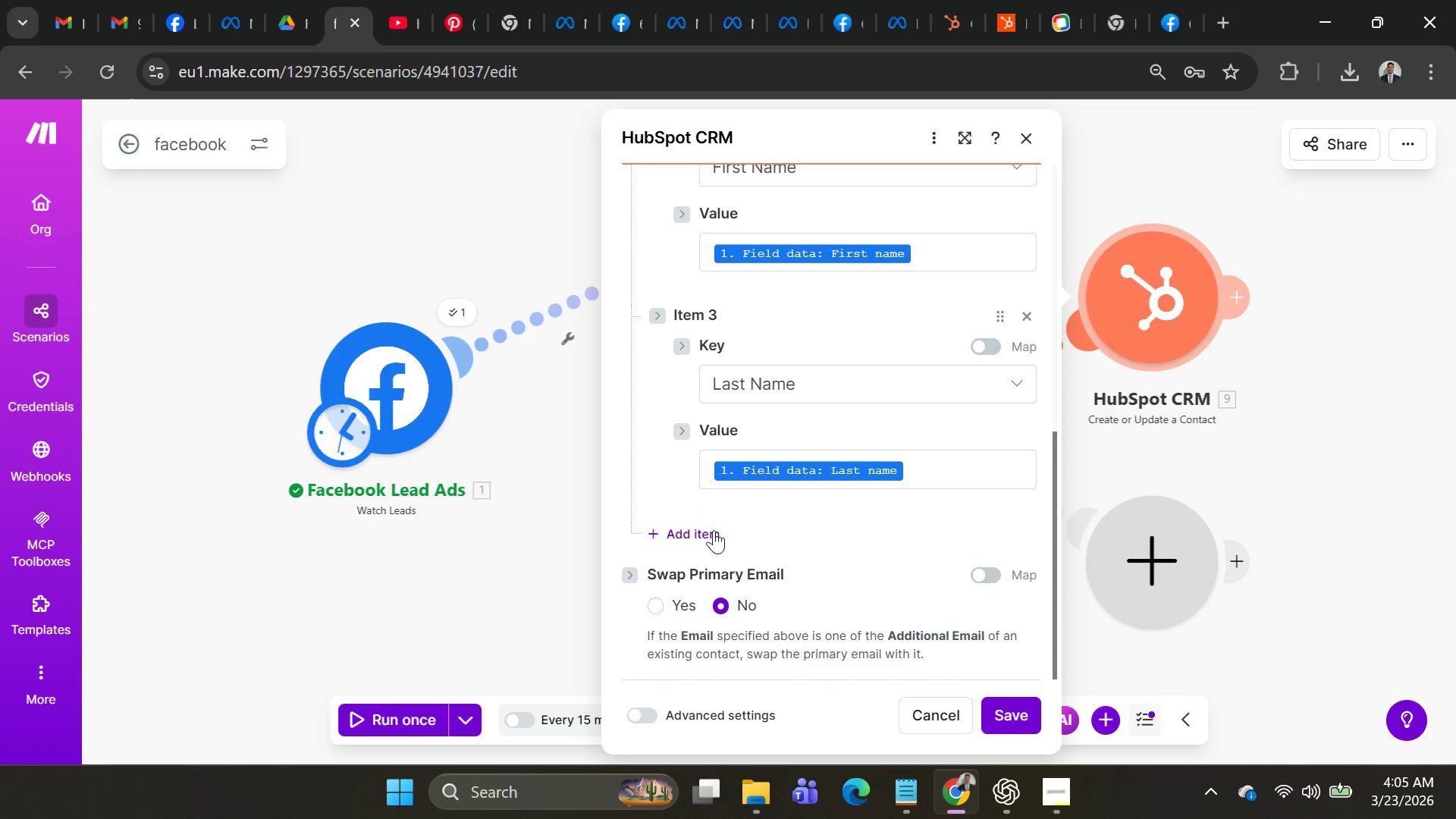 
left_click([714, 530])
 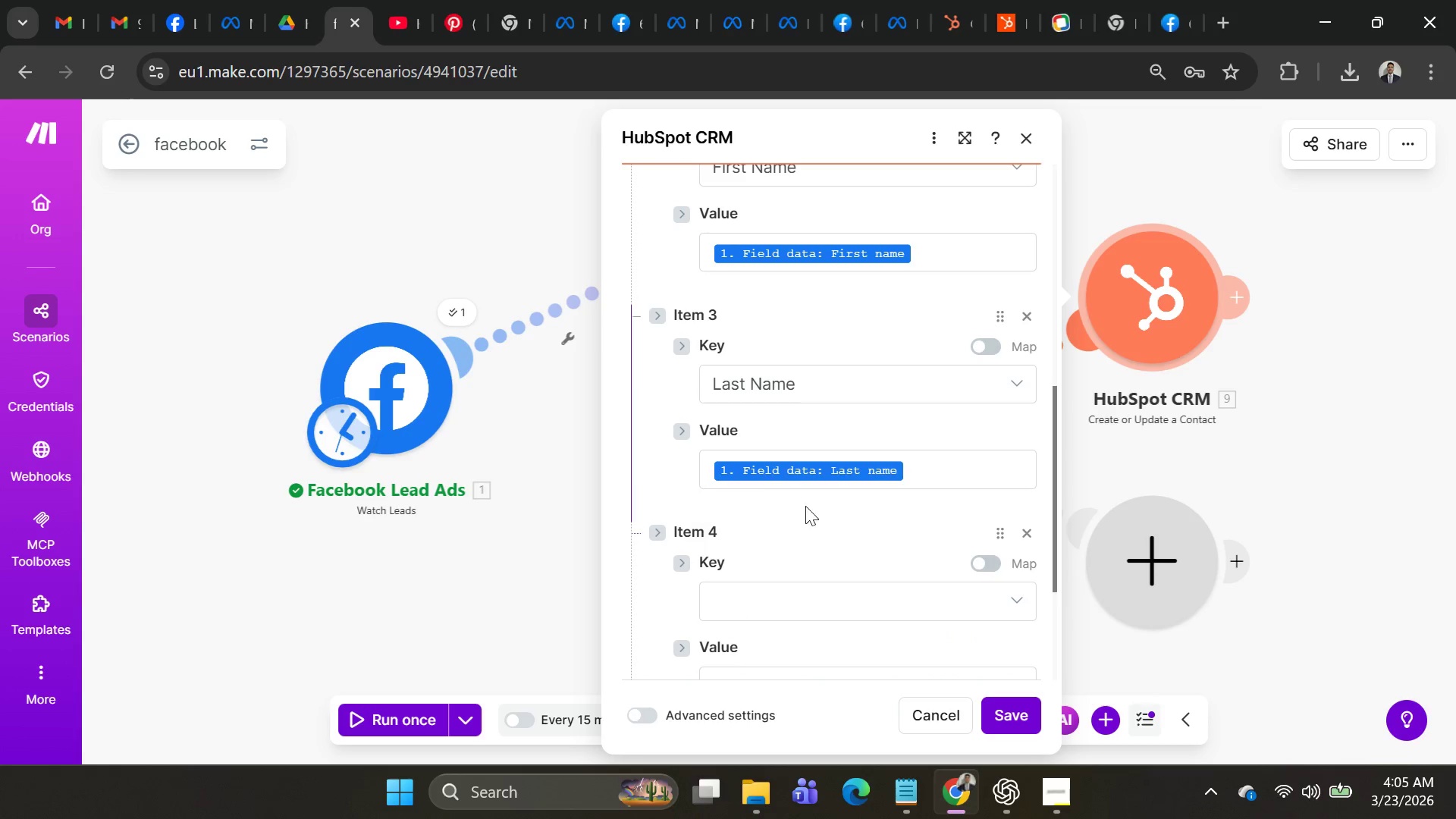 
scroll: coordinate [822, 497], scroll_direction: down, amount: 2.0
 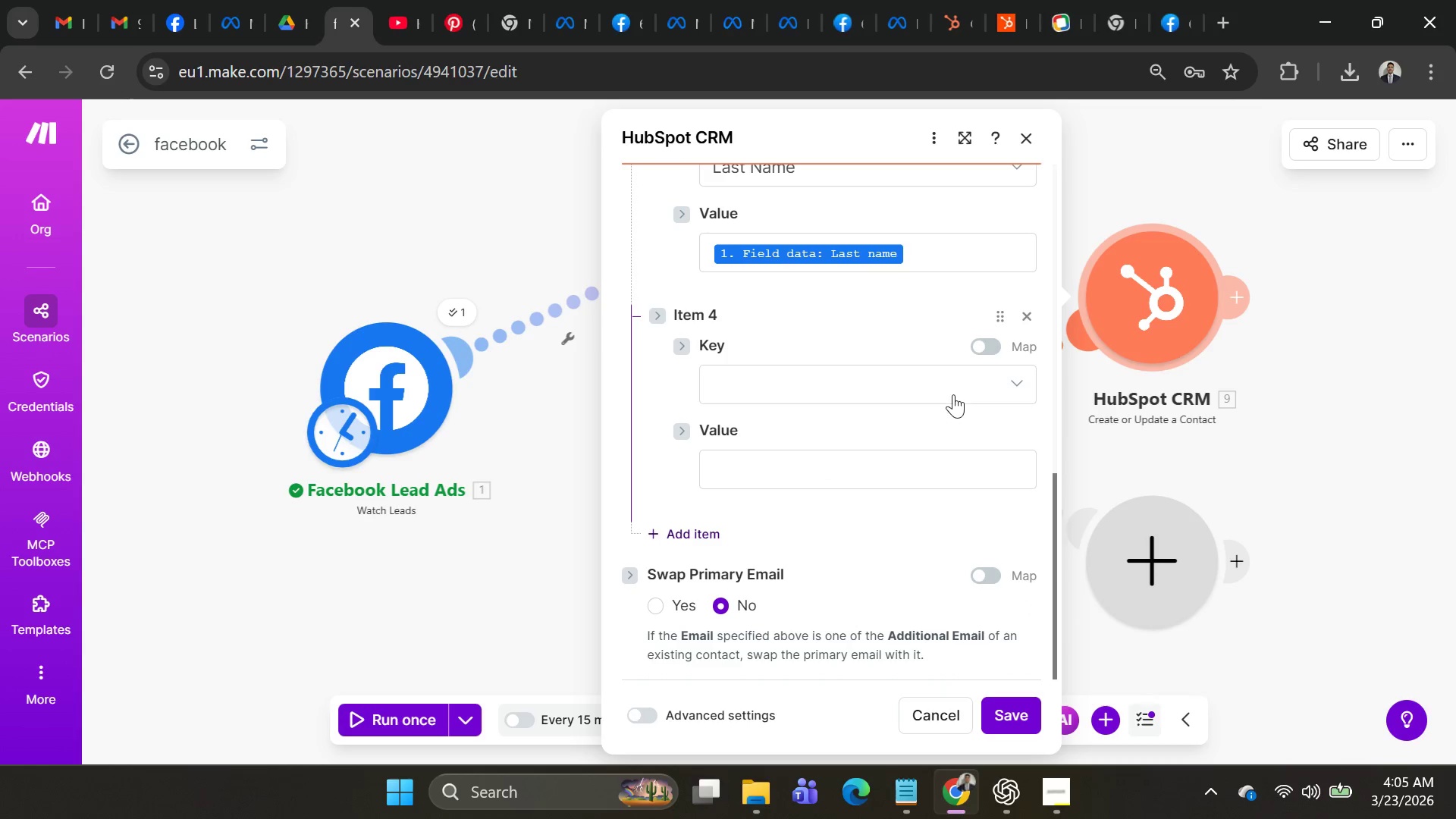 
left_click([956, 388])
 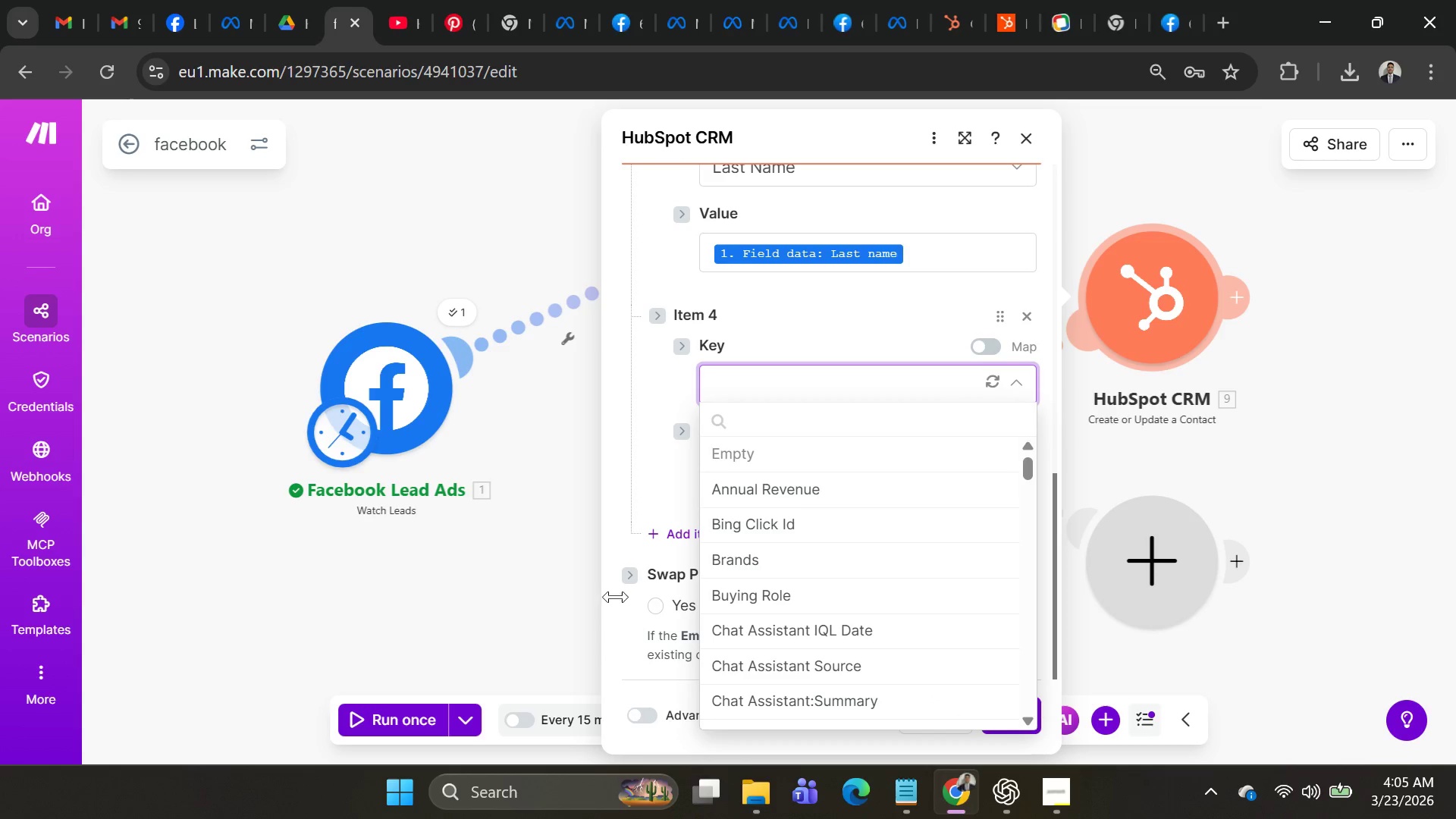 
scroll: coordinate [815, 561], scroll_direction: down, amount: 7.0
 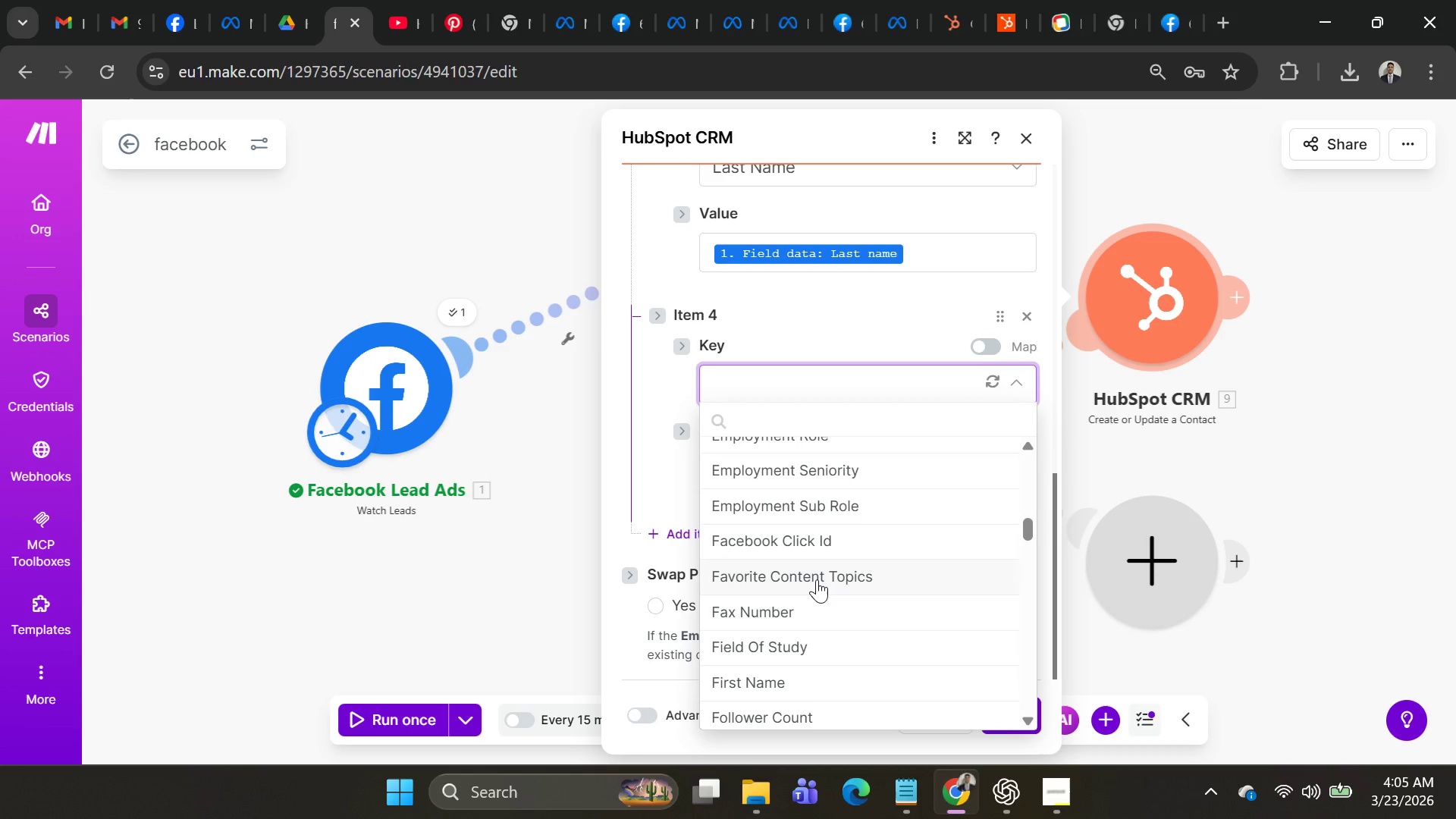 
scroll: coordinate [849, 592], scroll_direction: up, amount: 11.0
 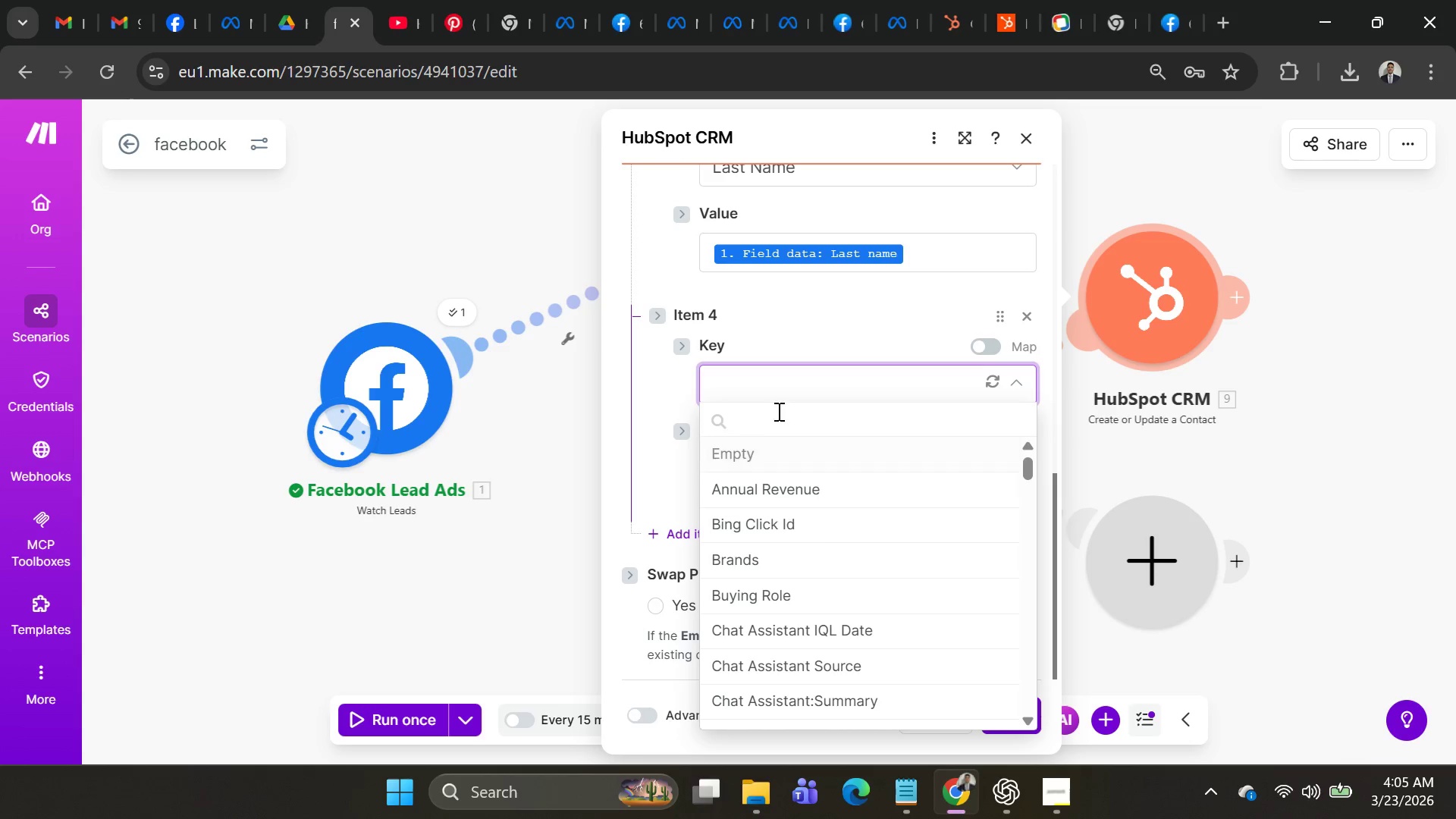 
left_click([776, 411])
 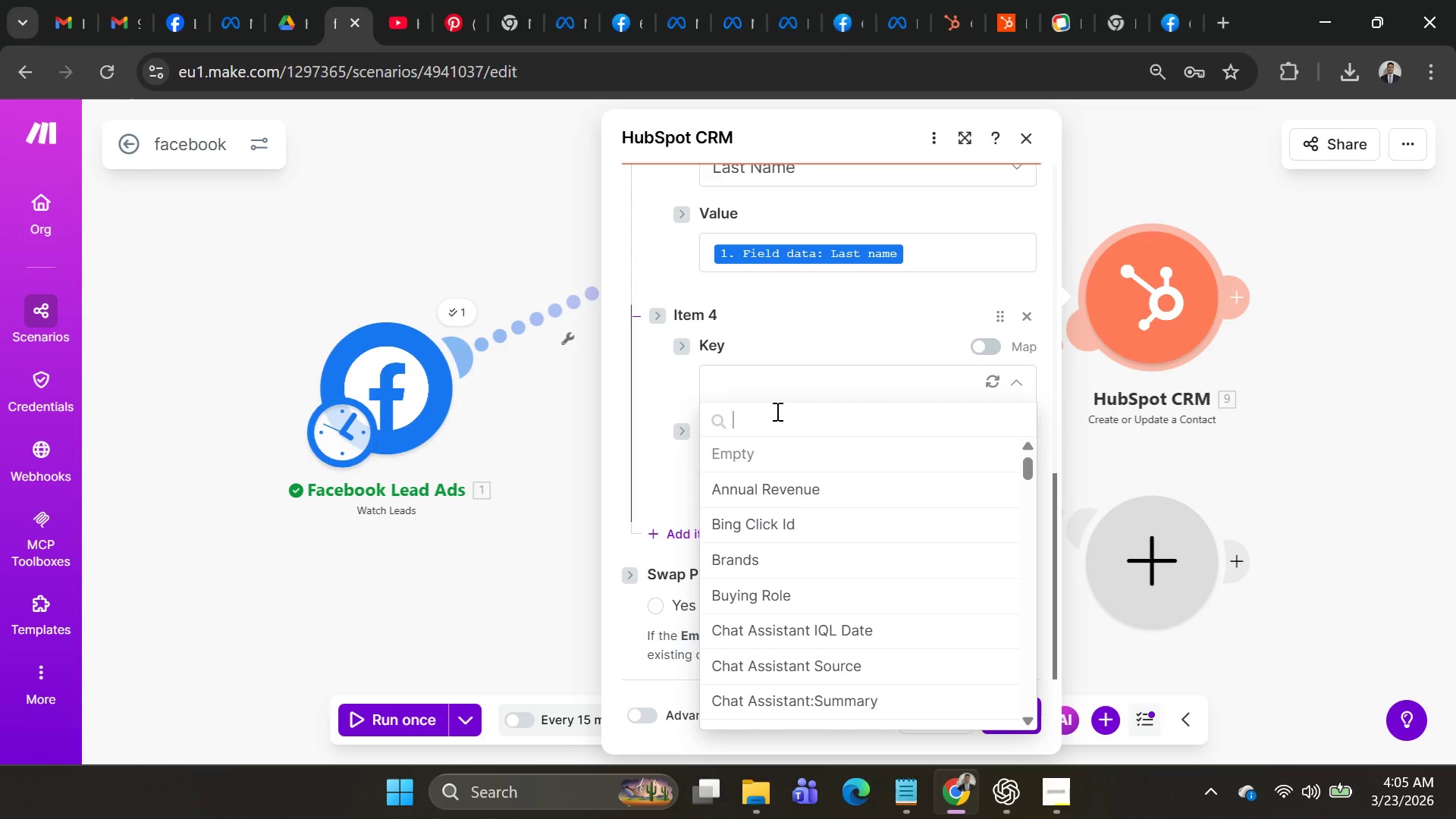 
type(qus)
key(Backspace)
key(Backspace)
type(e)
key(Backspace)
key(Backspace)
type(q)
 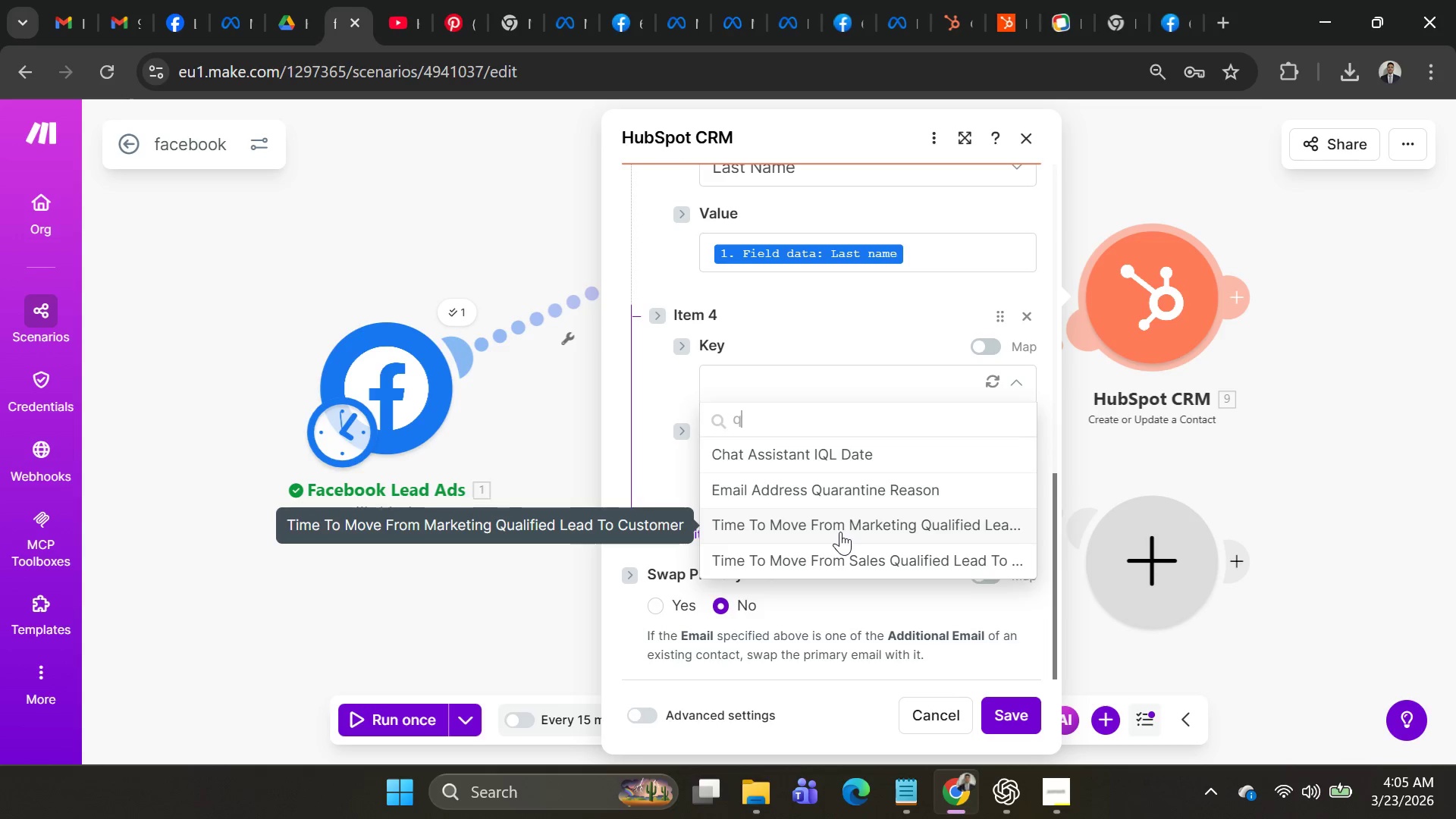 
wait(10.36)
 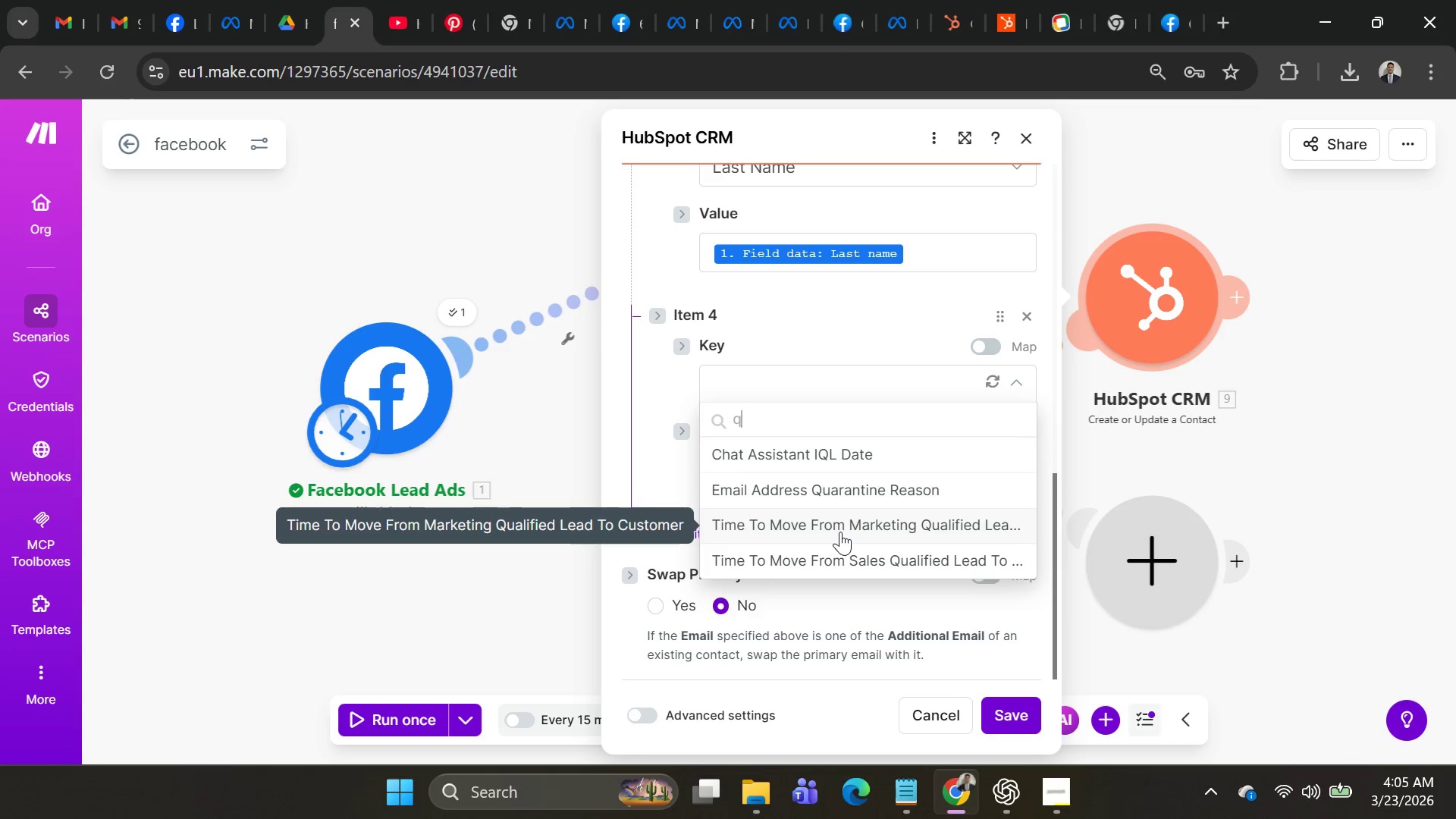 
key(BracketRight)
 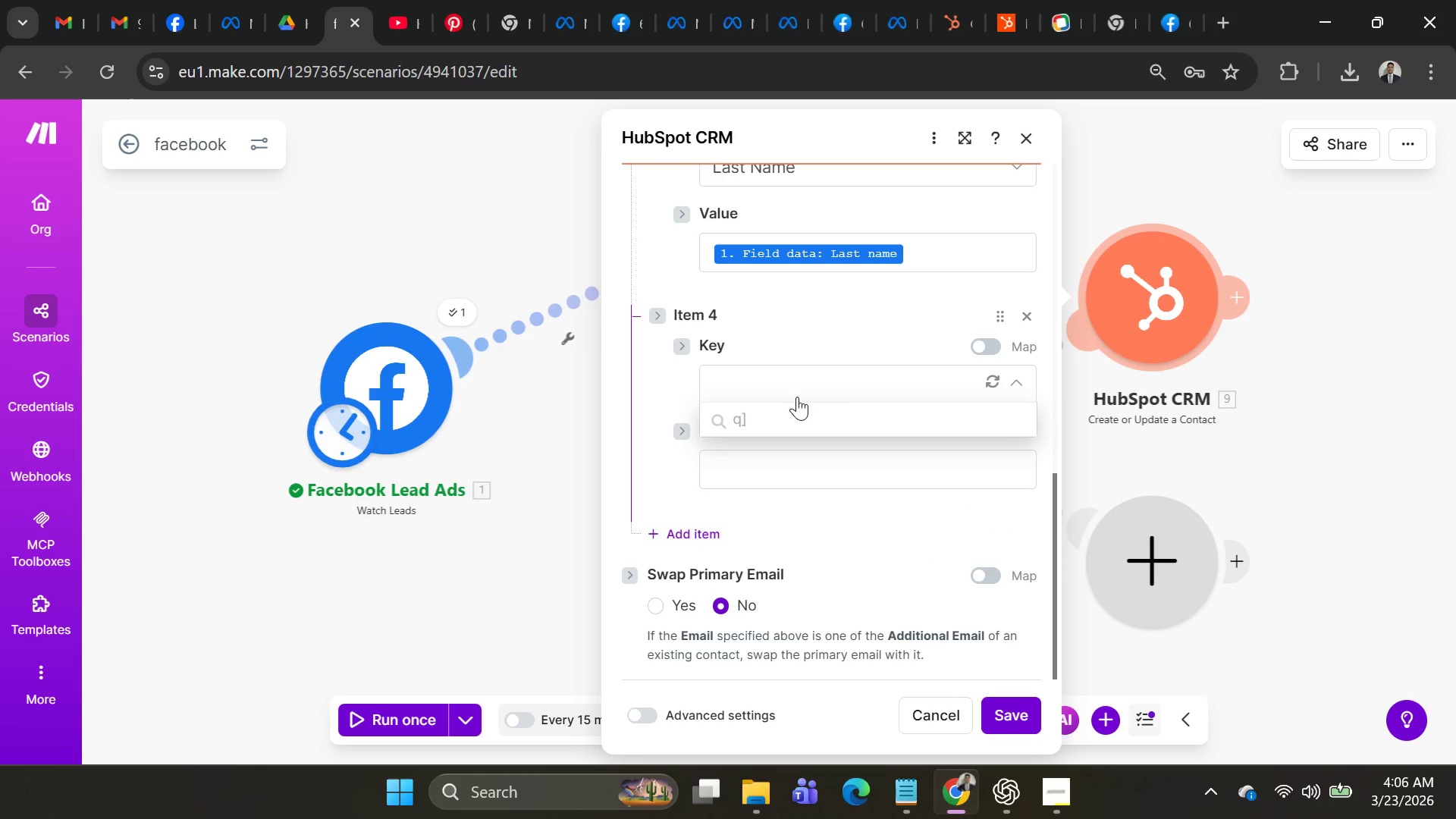 
key(Backspace)
 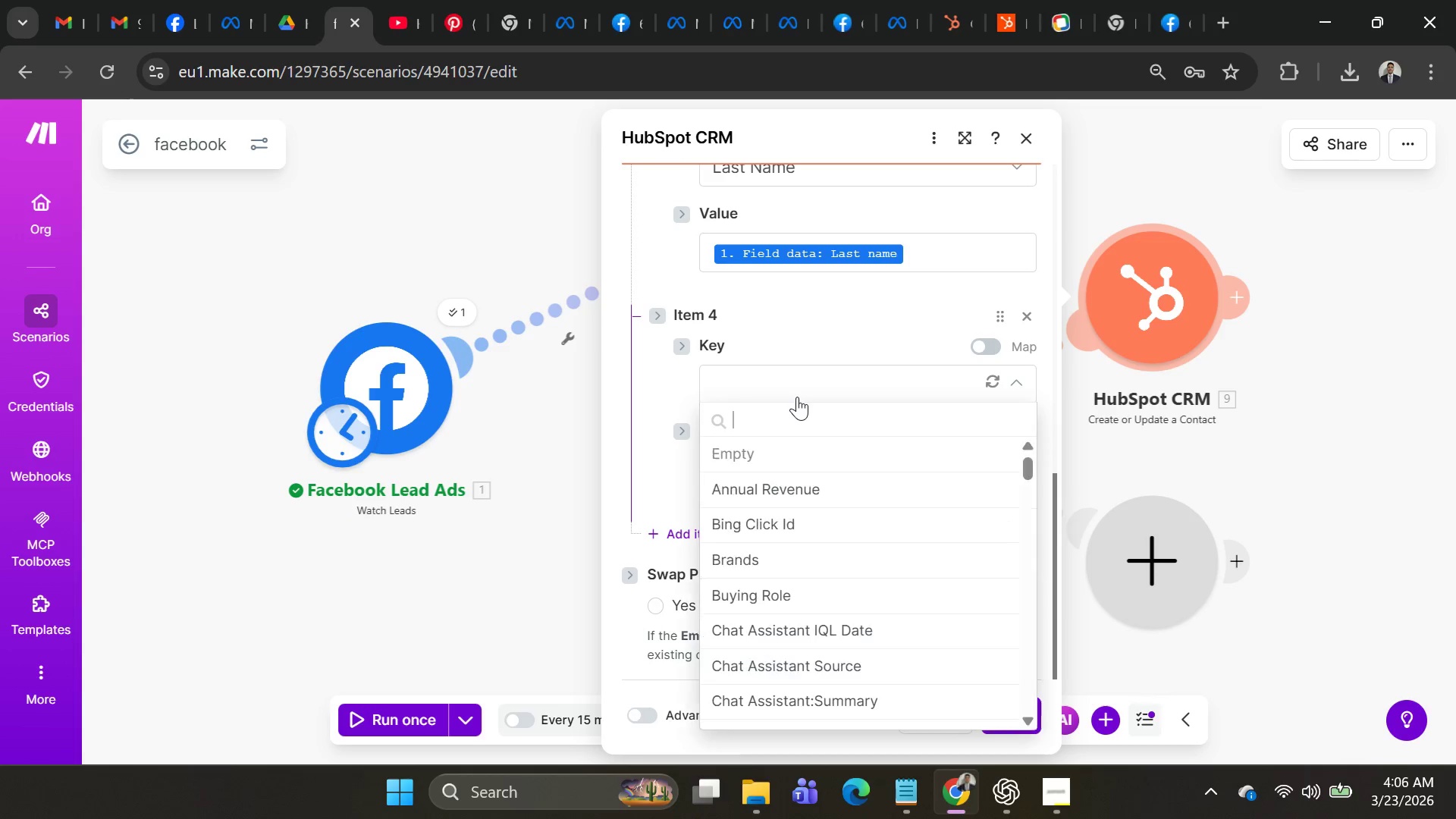 
key(Backspace)
 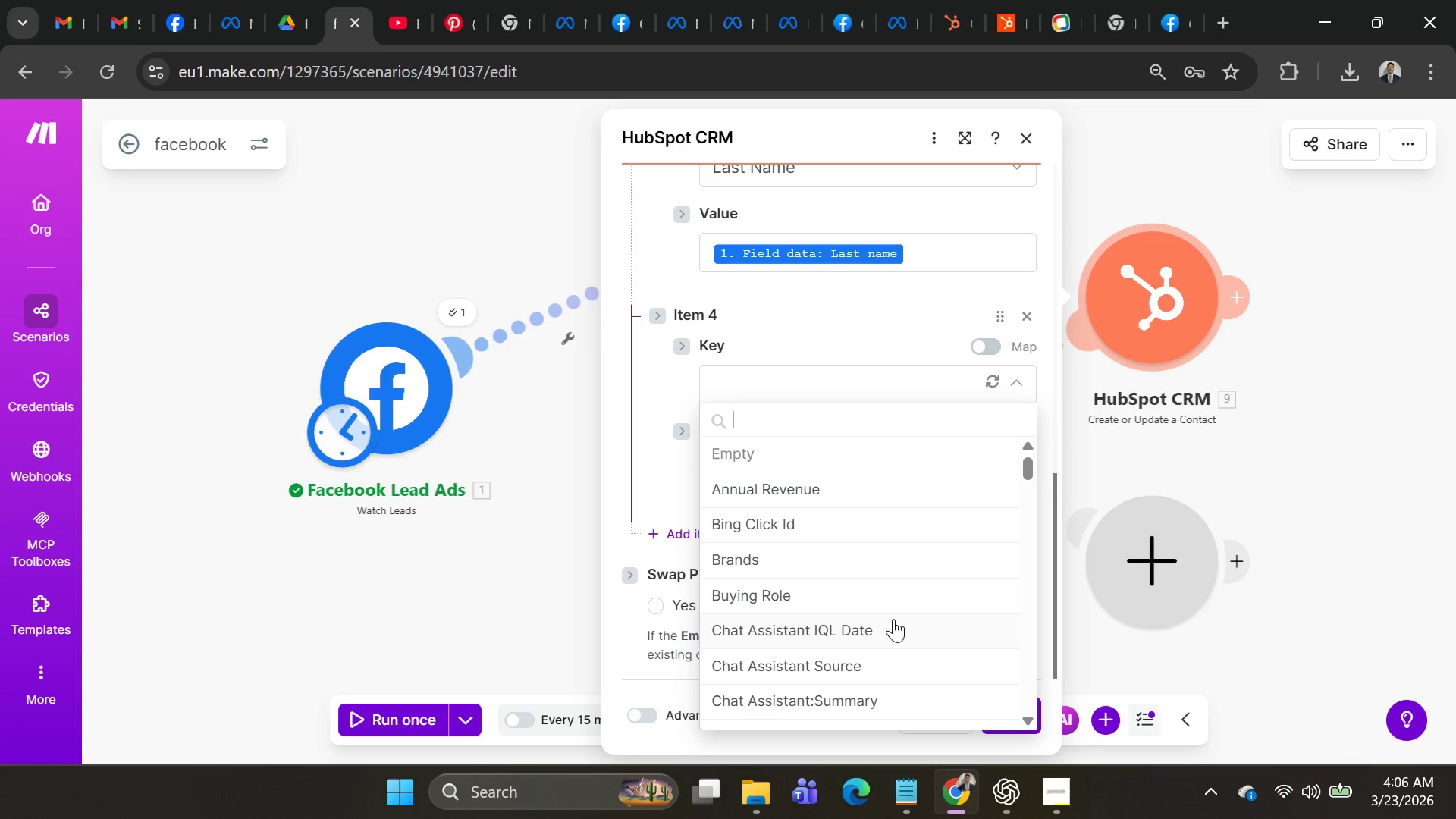 
scroll: coordinate [842, 604], scroll_direction: down, amount: 9.0
 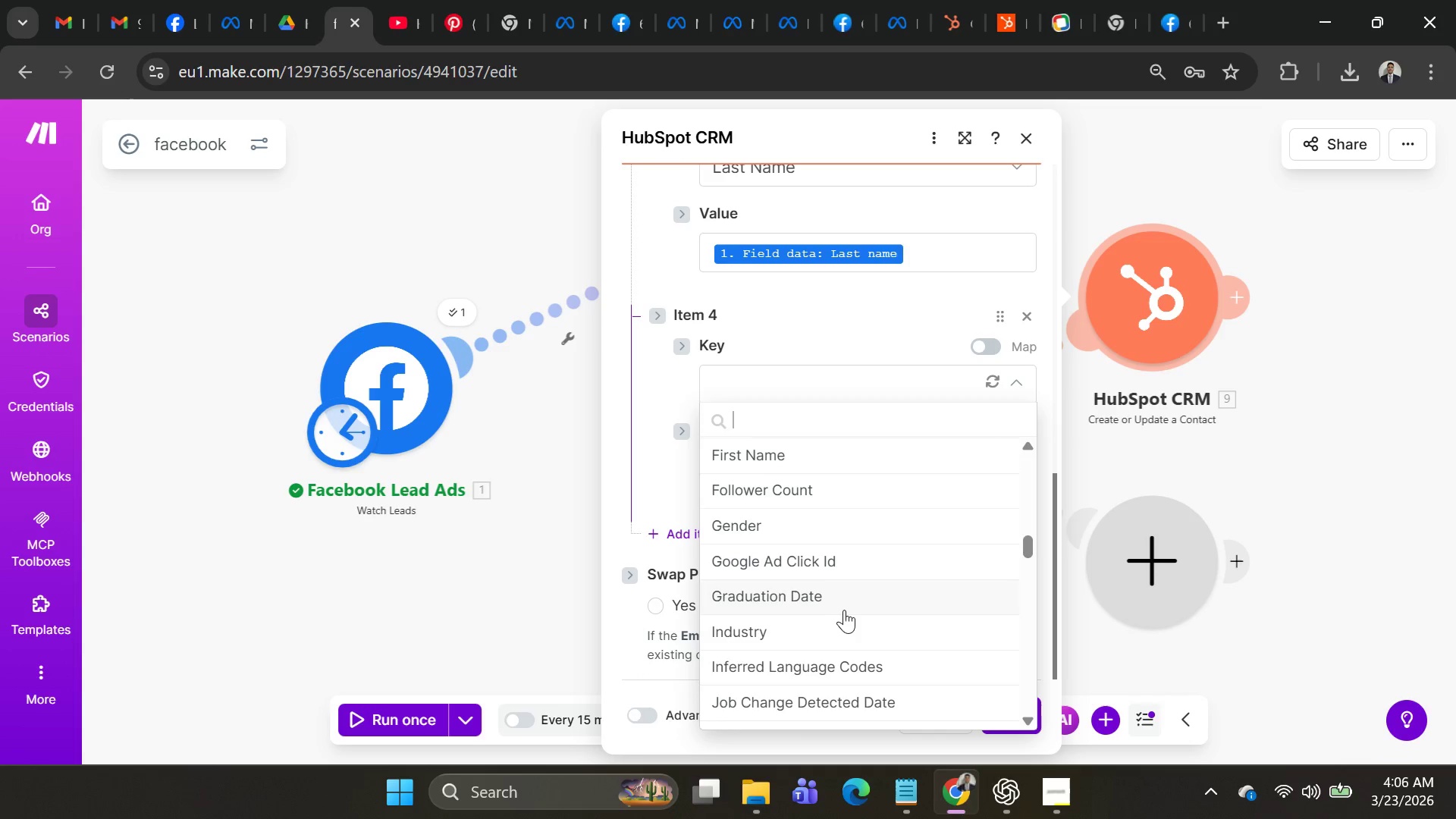 
scroll: coordinate [859, 615], scroll_direction: up, amount: 2.0
 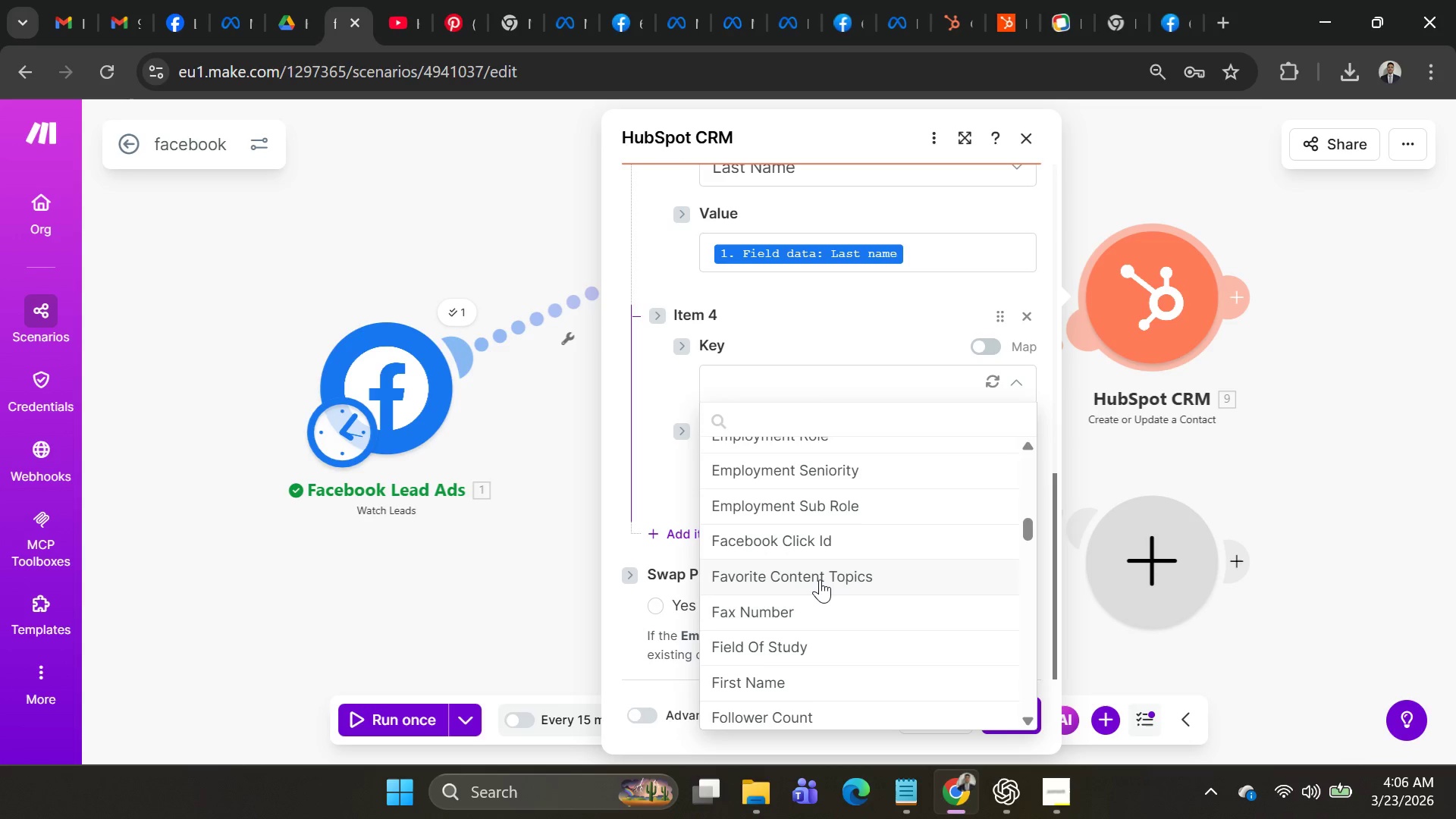 
left_click([820, 579])
 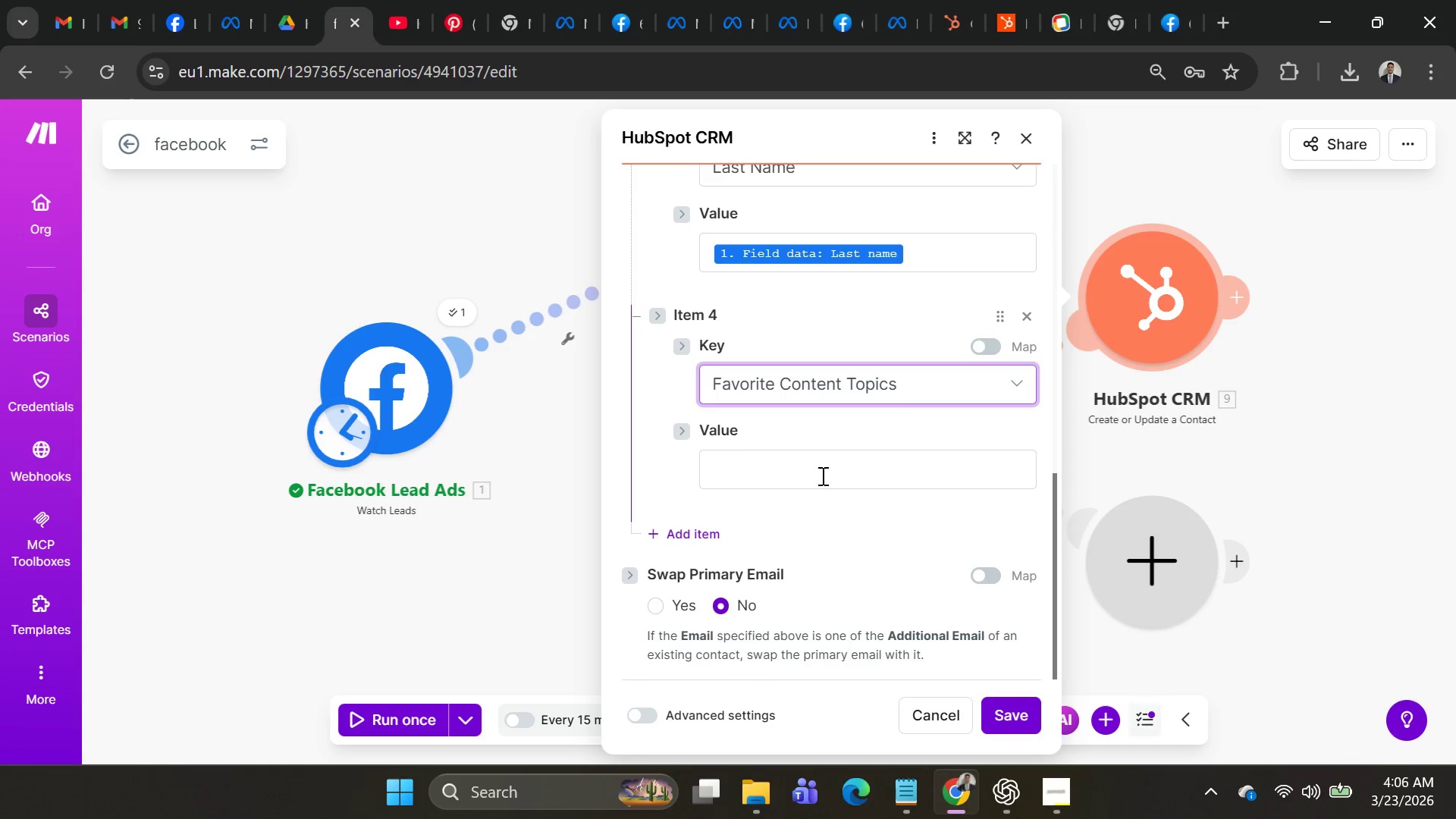 
left_click([821, 475])
 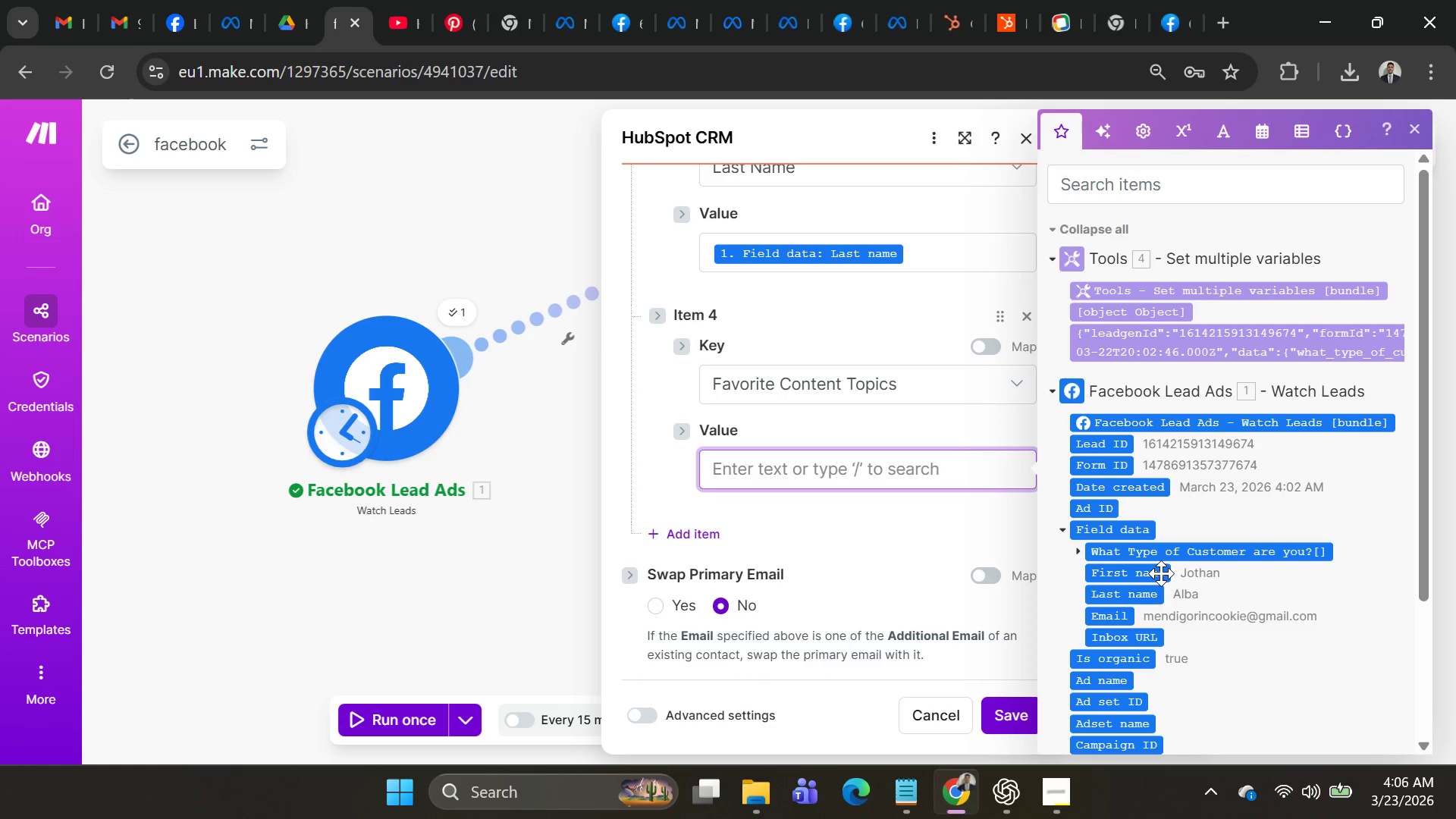 
left_click([1161, 557])
 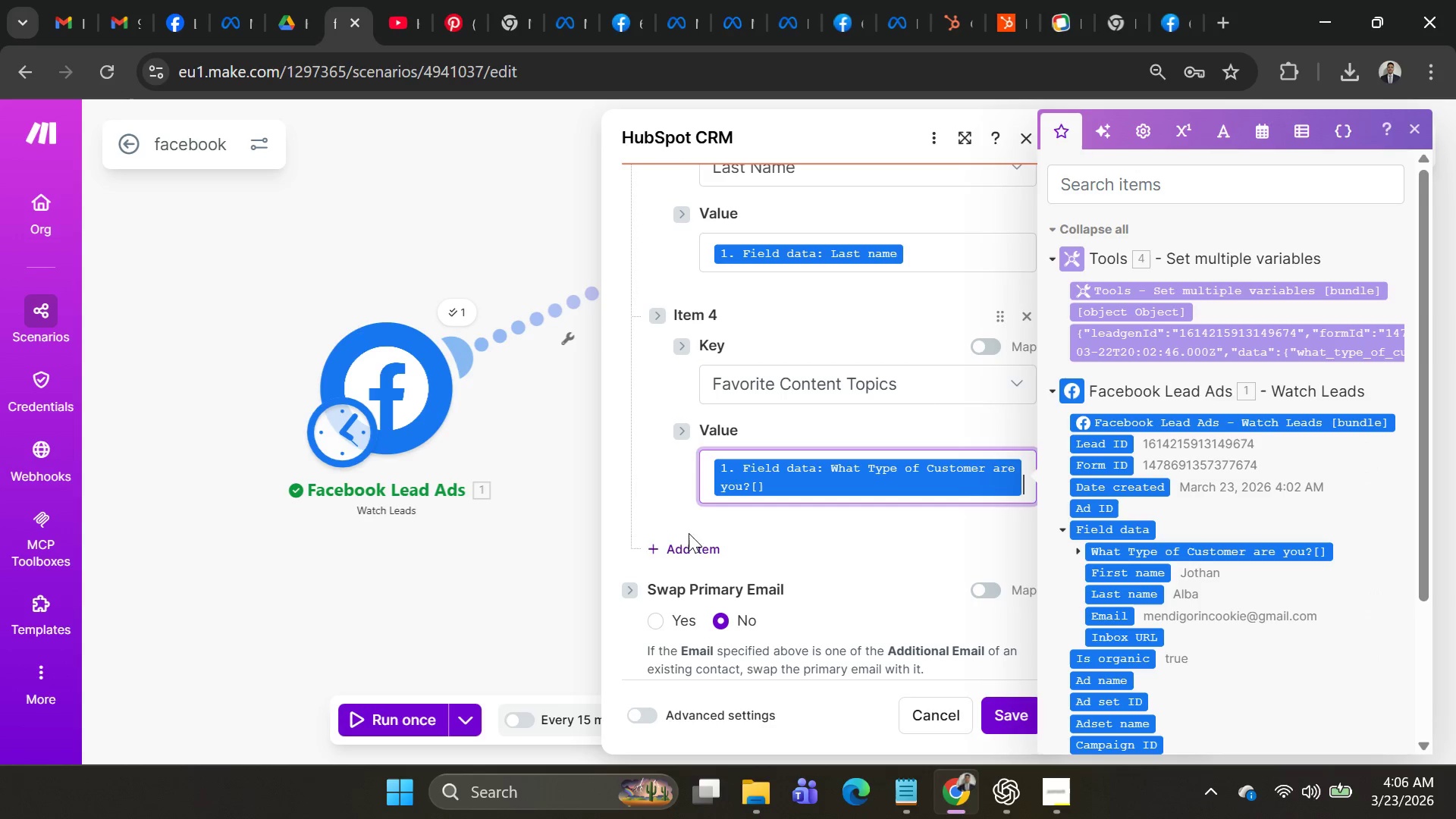 
left_click([657, 499])
 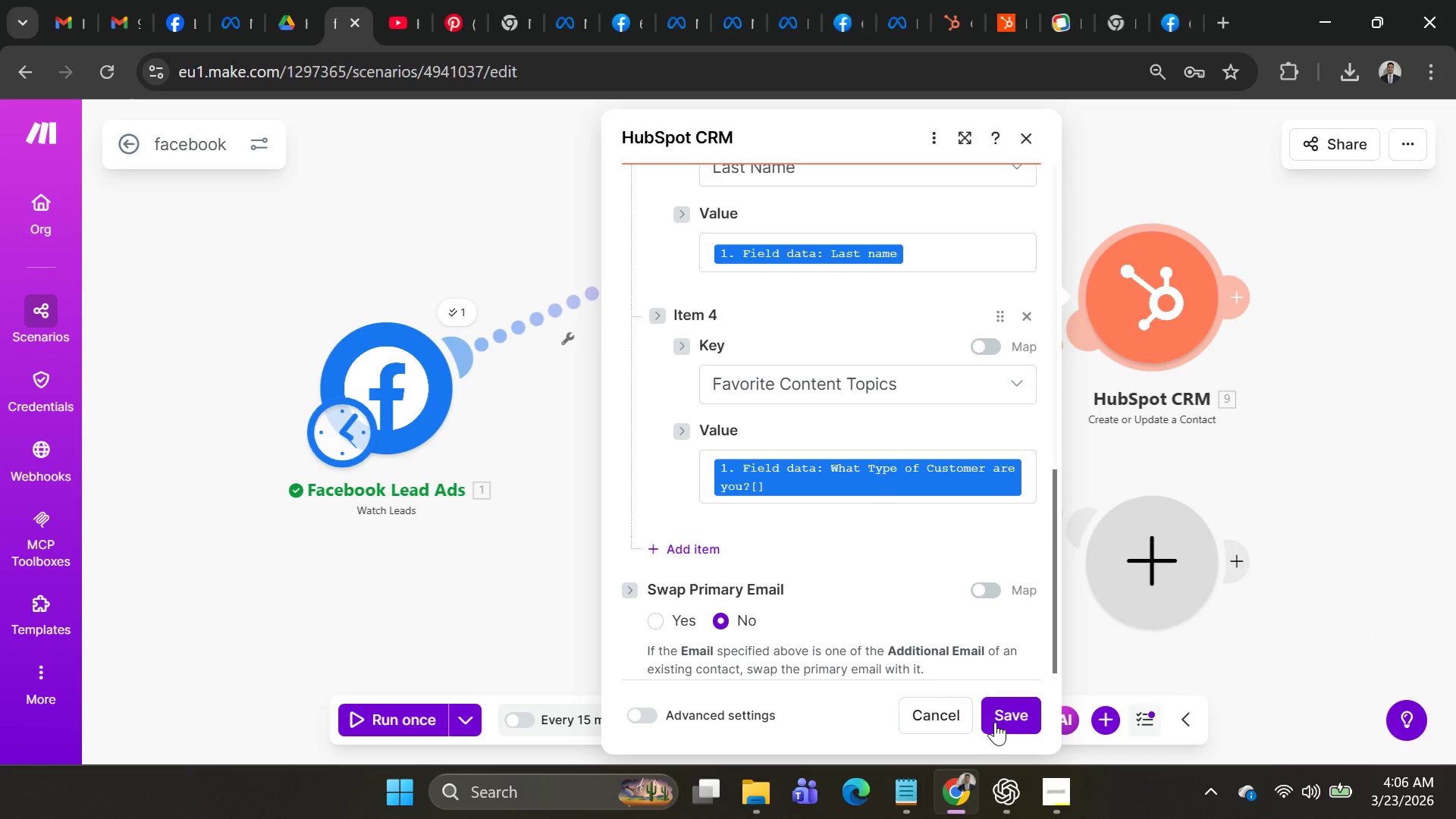 
left_click([995, 722])
 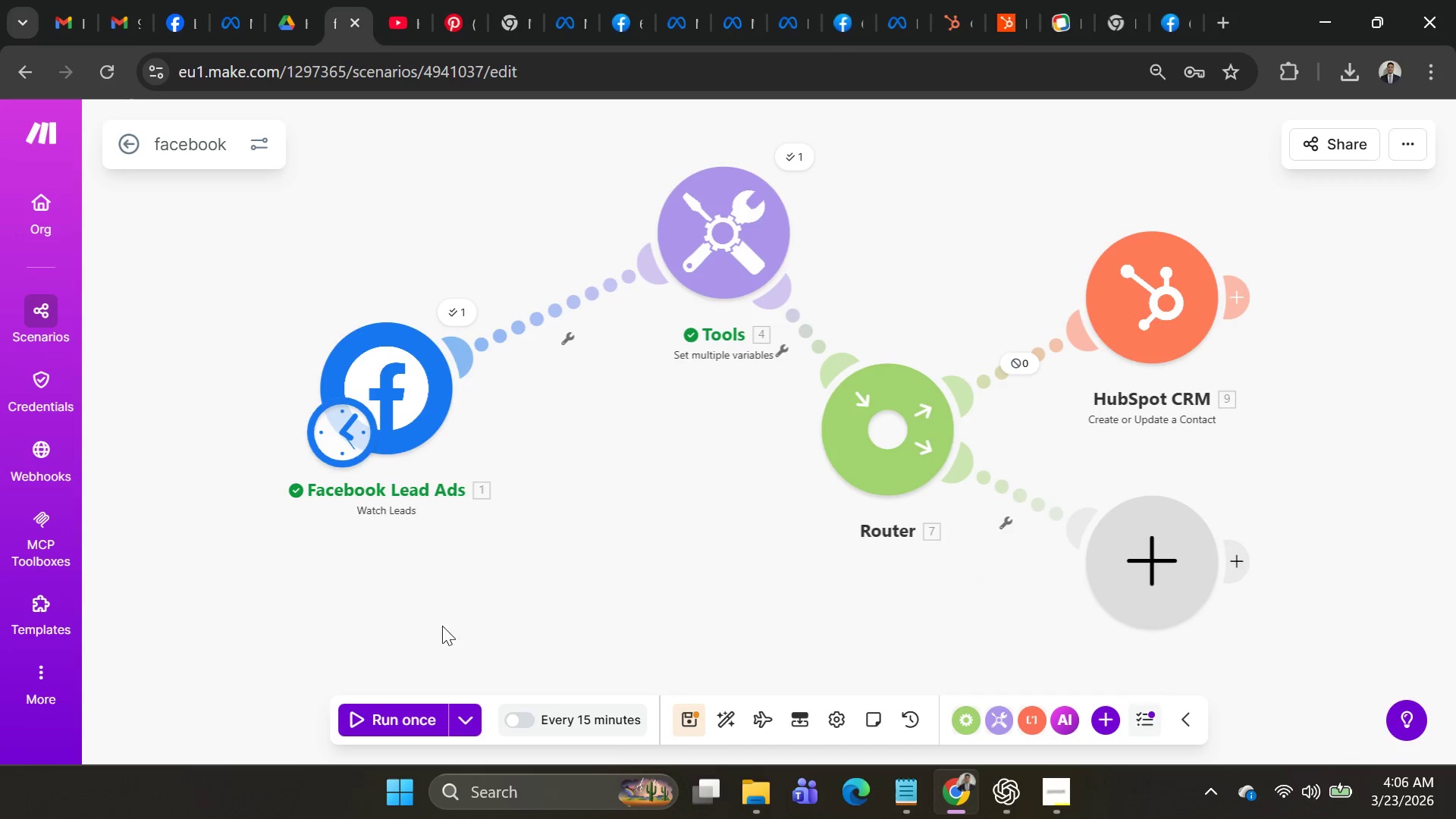 
left_click([444, 717])
 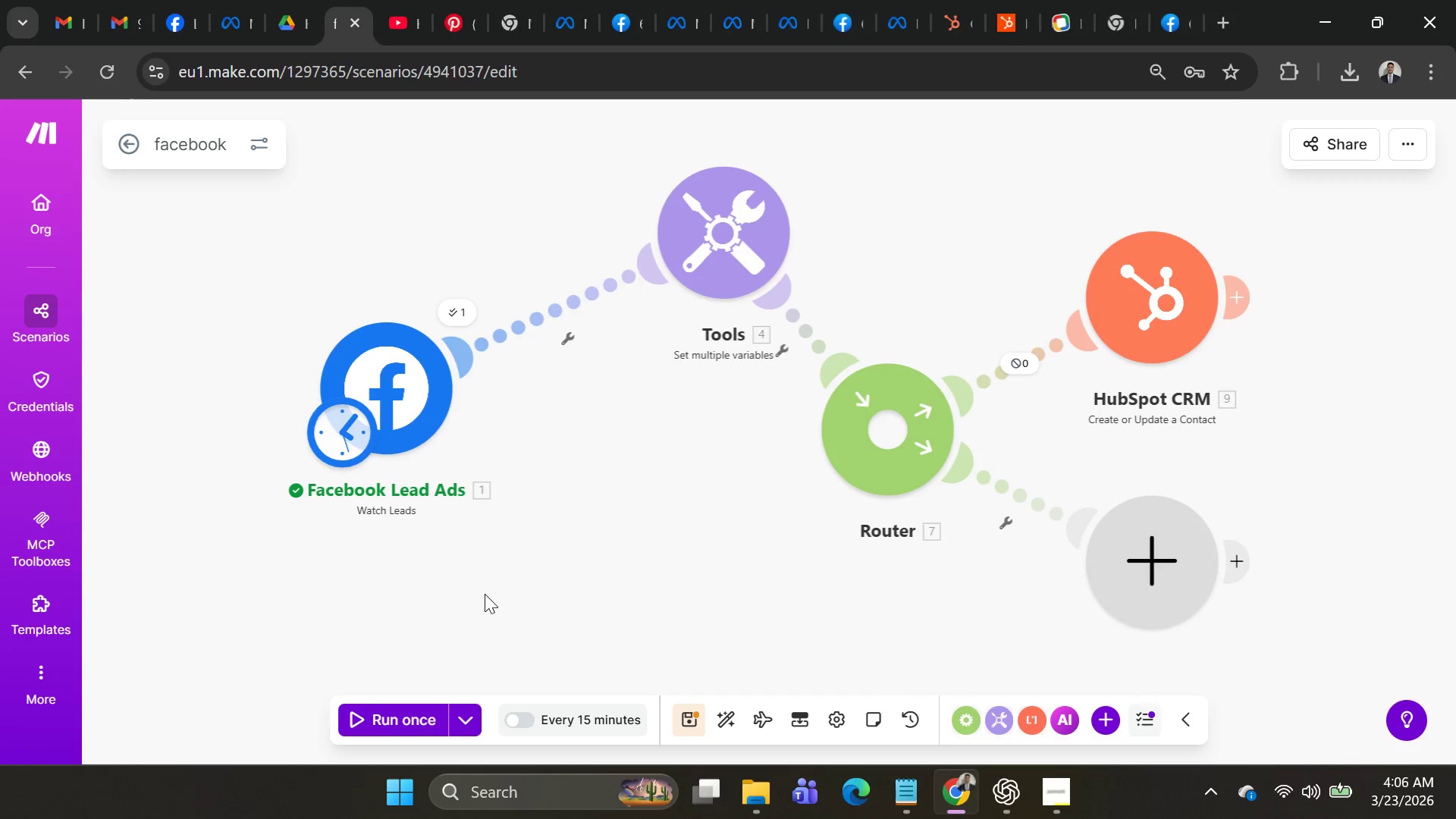 
left_click([461, 720])
 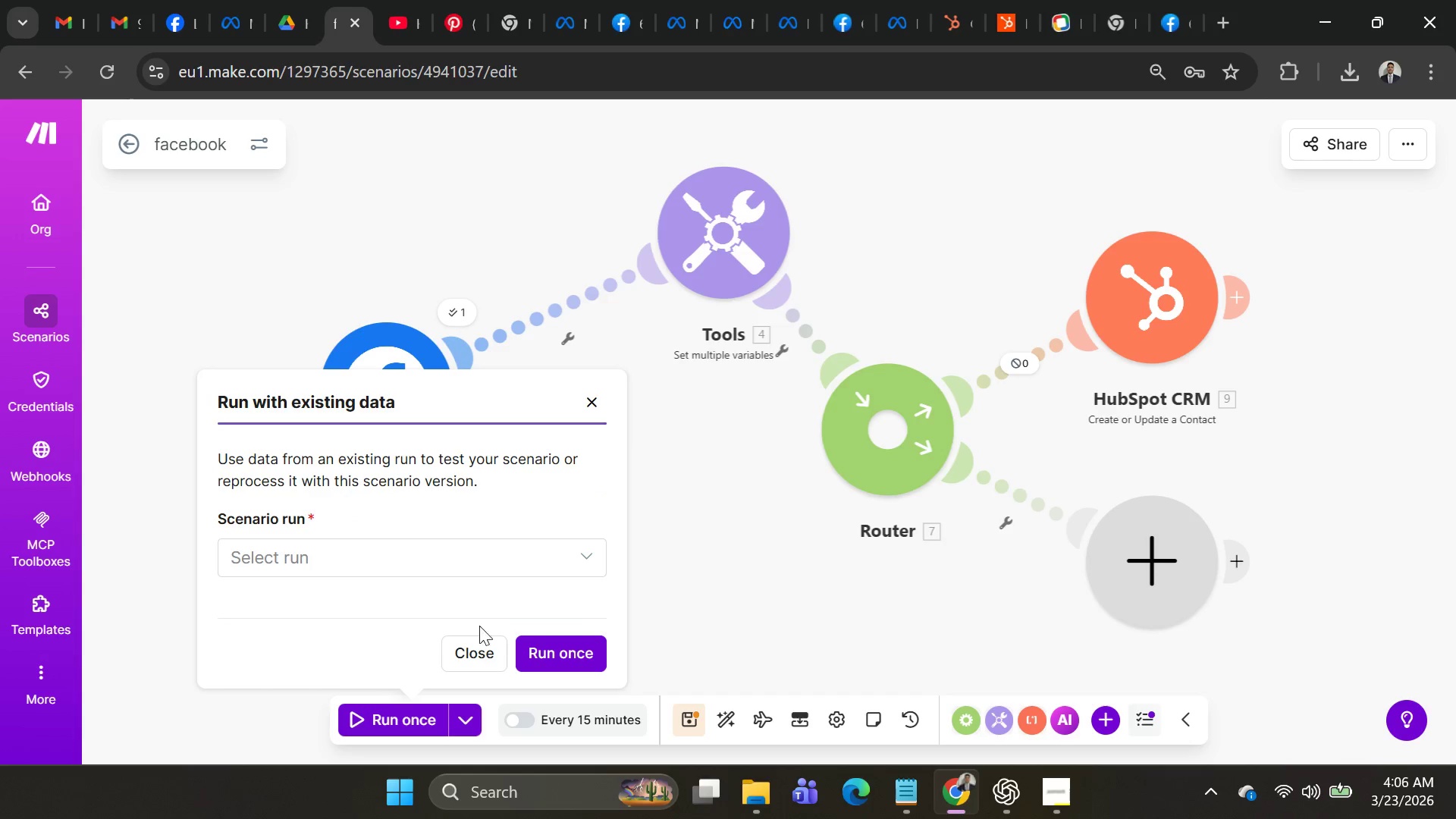 
left_click([469, 574])
 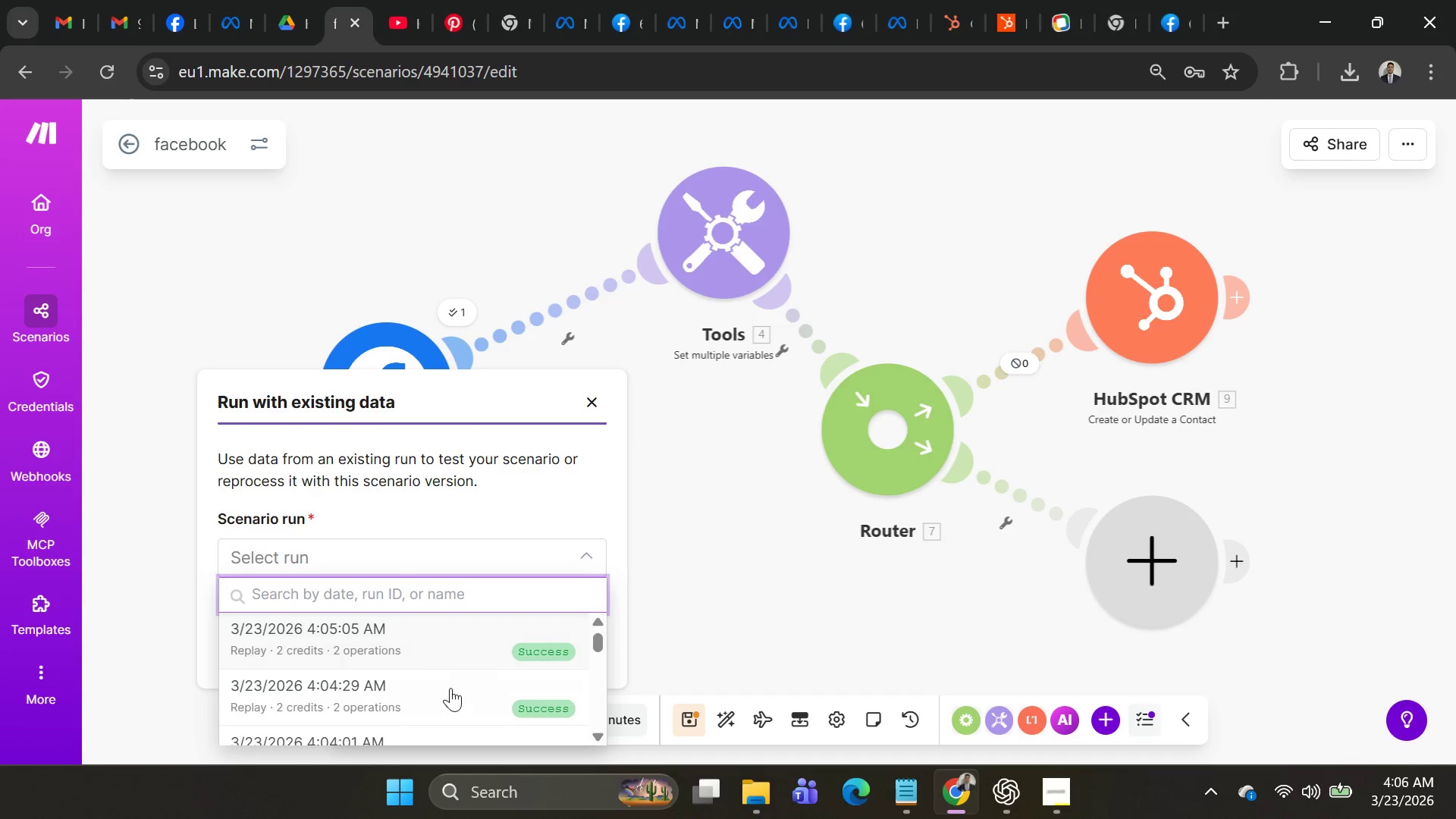 
left_click([448, 706])
 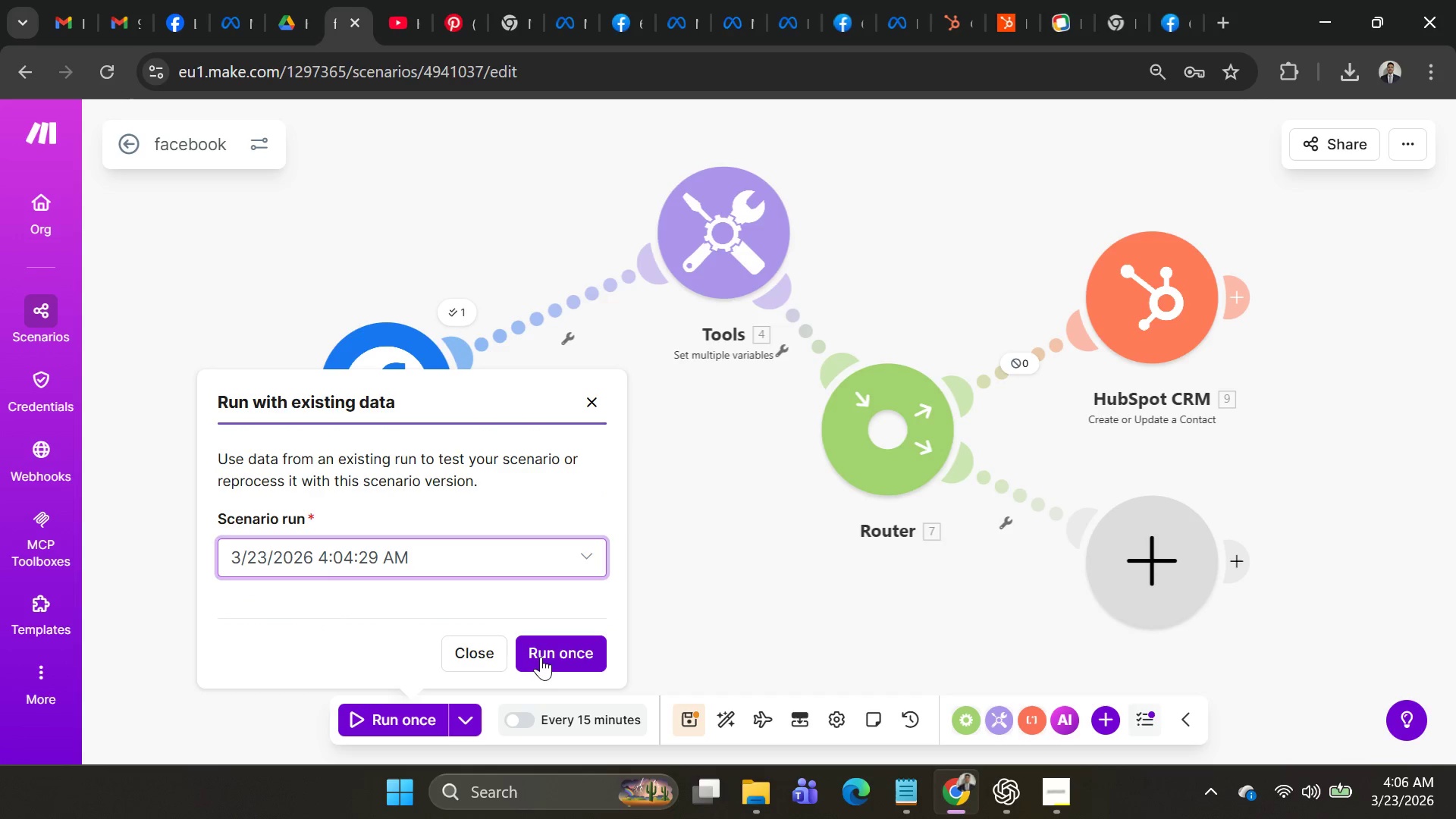 
left_click([546, 652])
 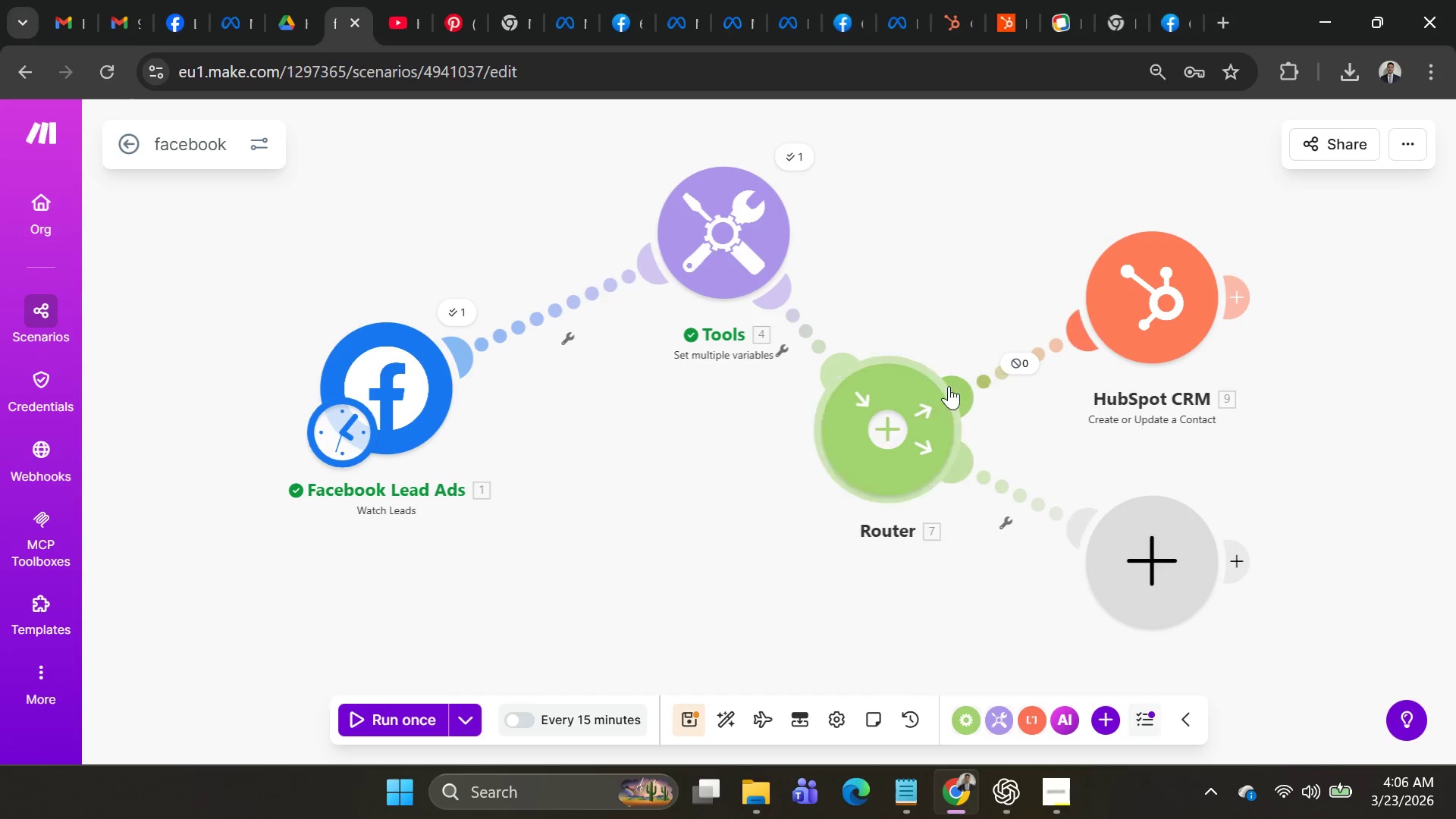 
left_click([990, 383])
 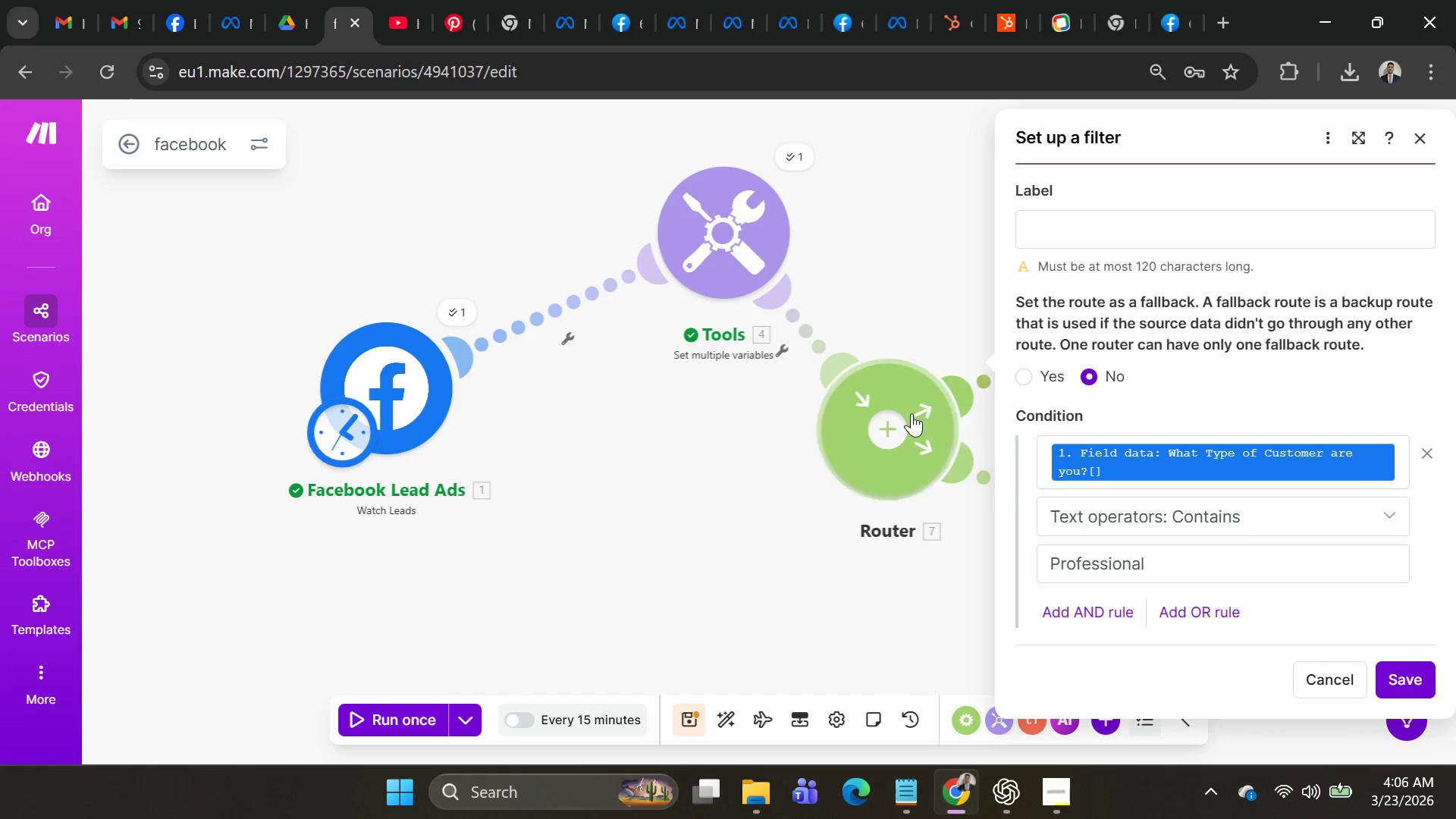 
left_click([914, 322])
 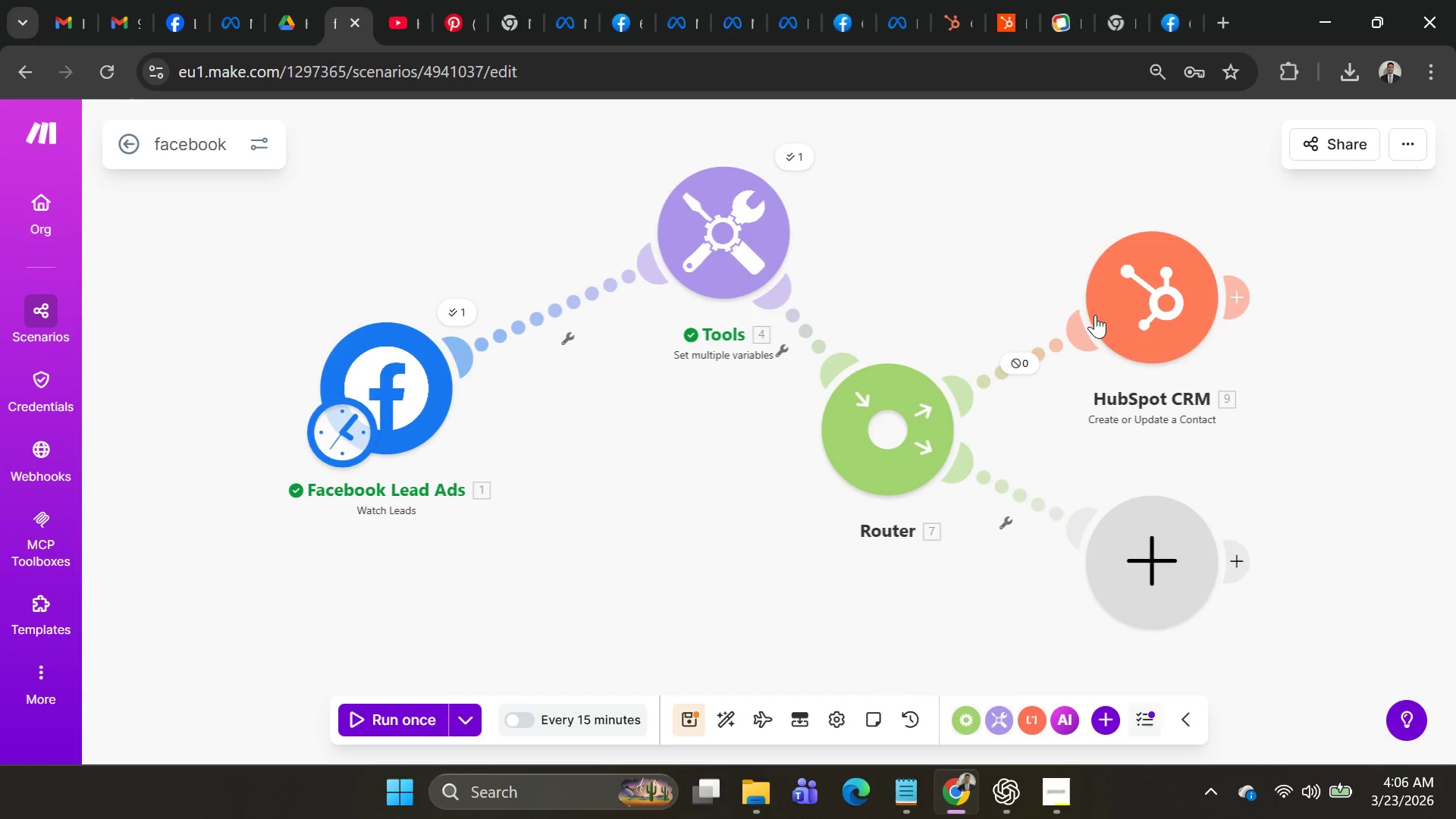 
right_click([1136, 320])
 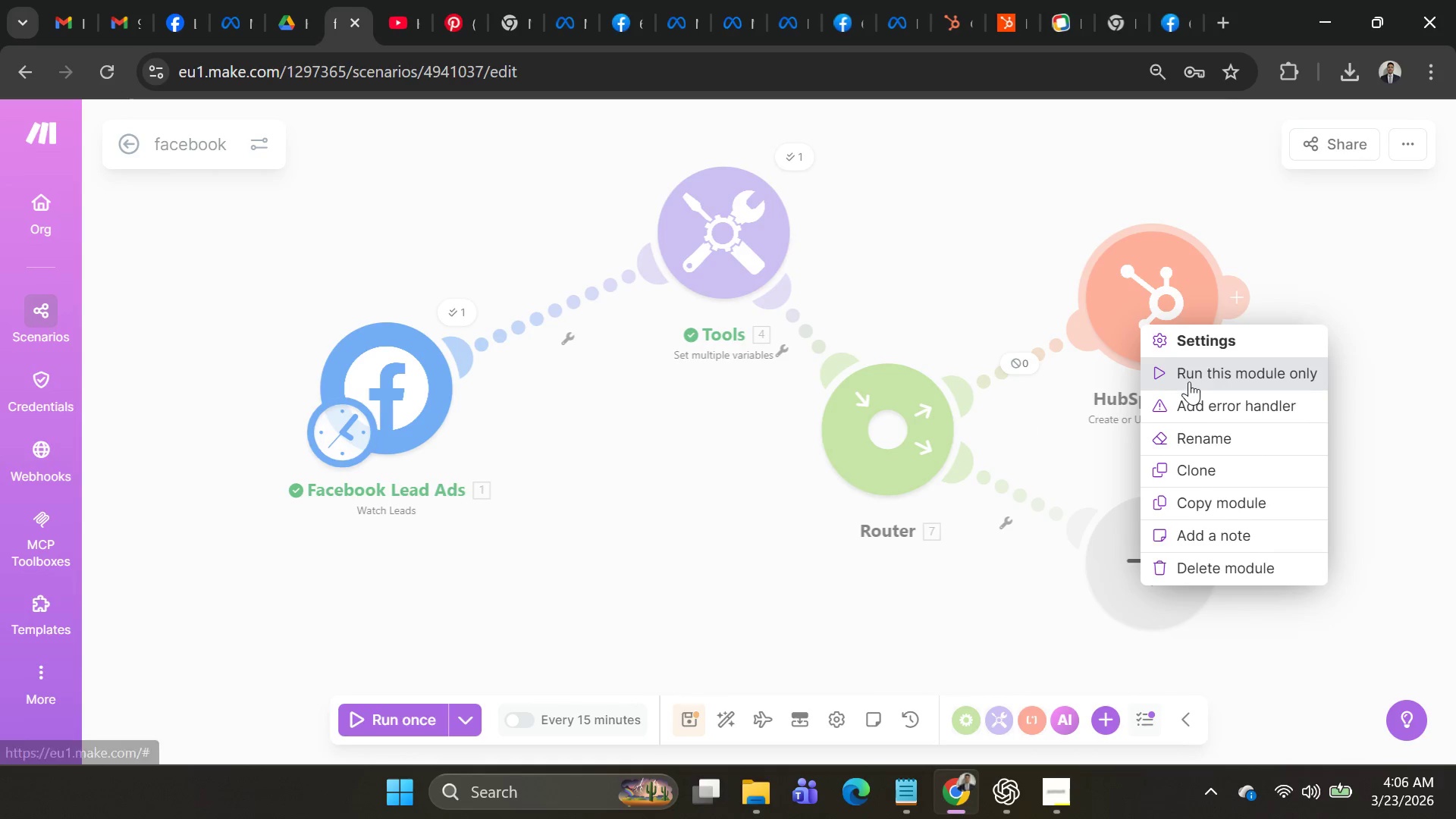 
left_click([1189, 383])
 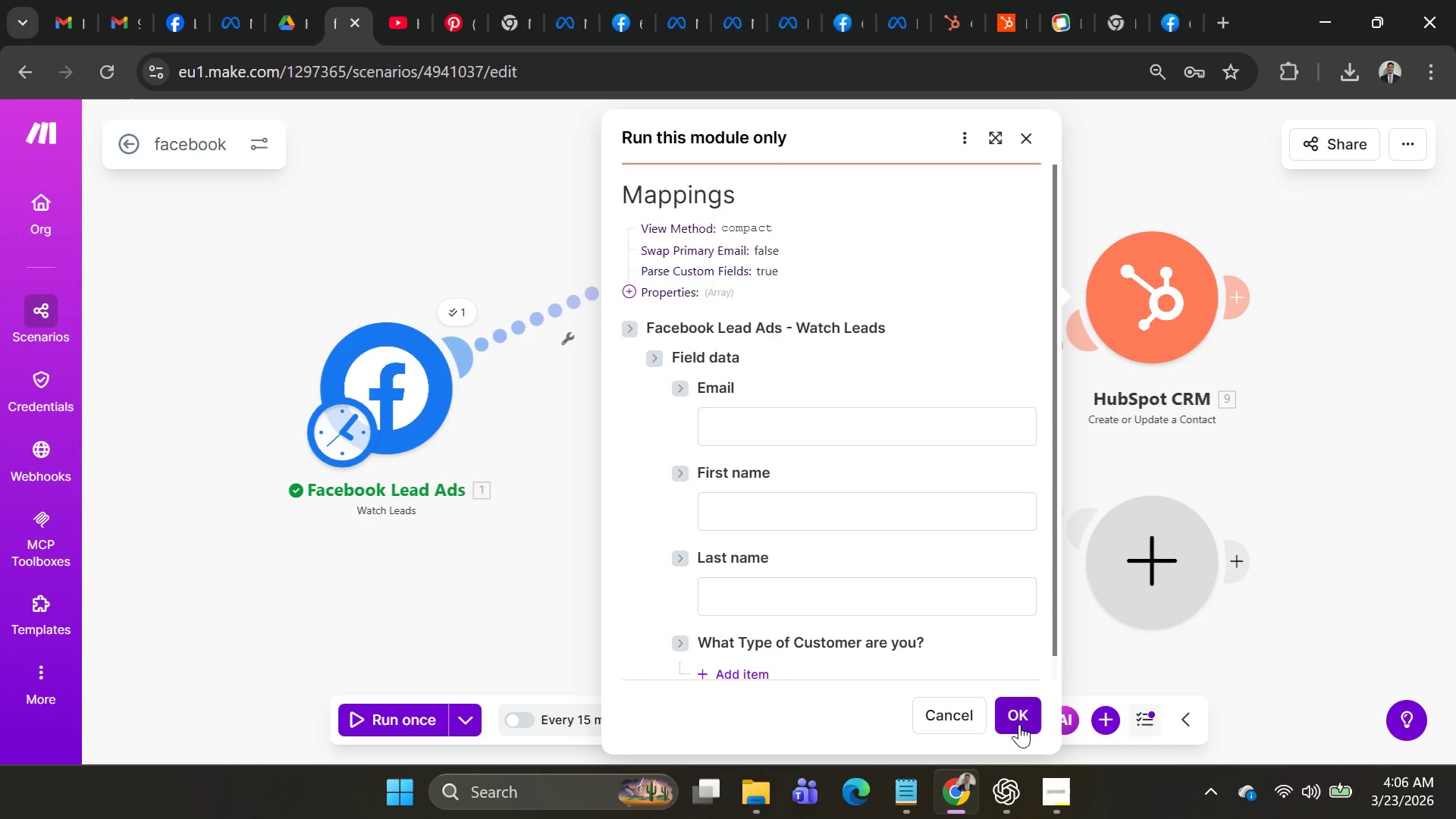 
left_click([1027, 715])
 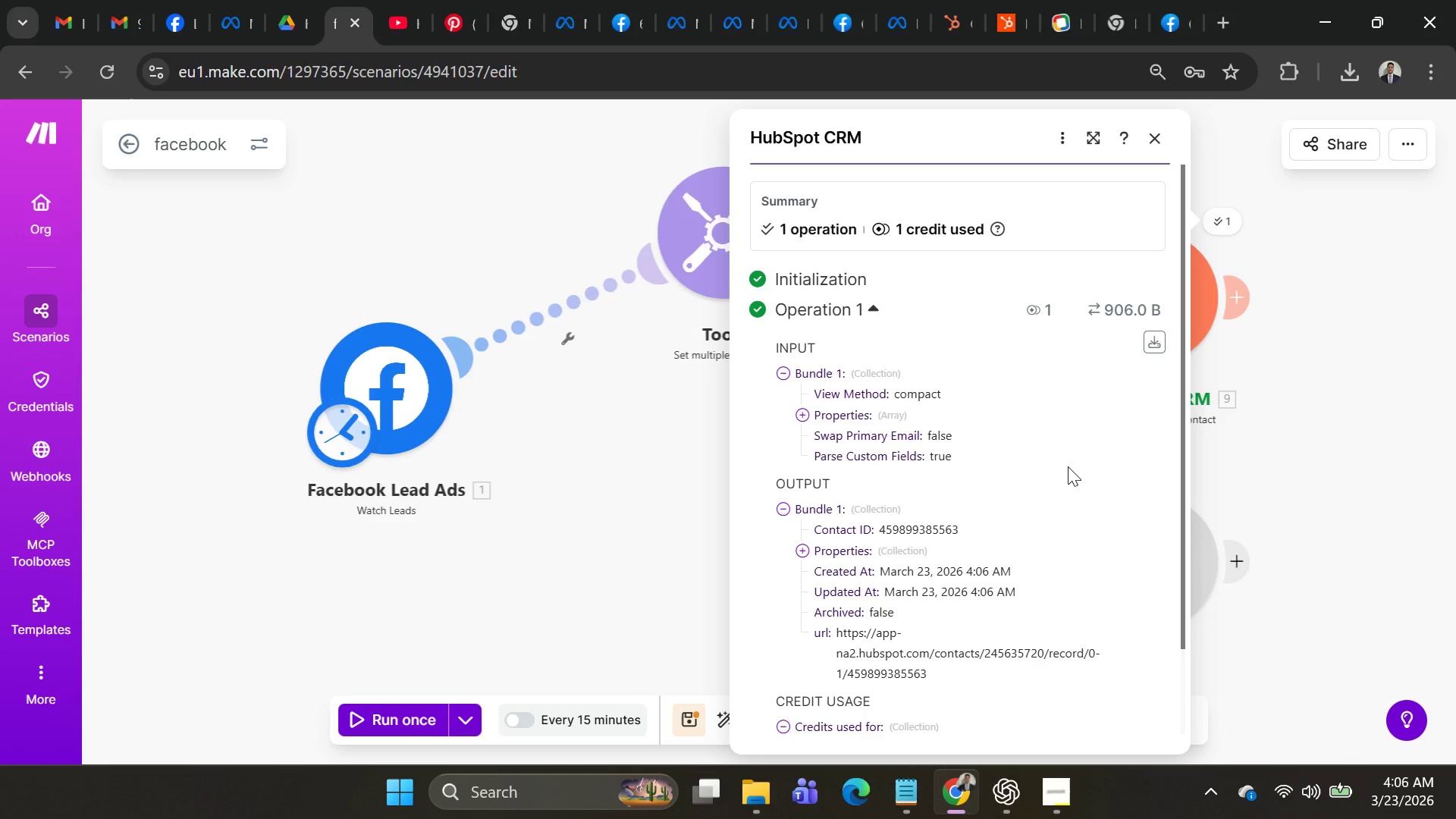 
scroll: coordinate [1012, 511], scroll_direction: down, amount: 3.0
 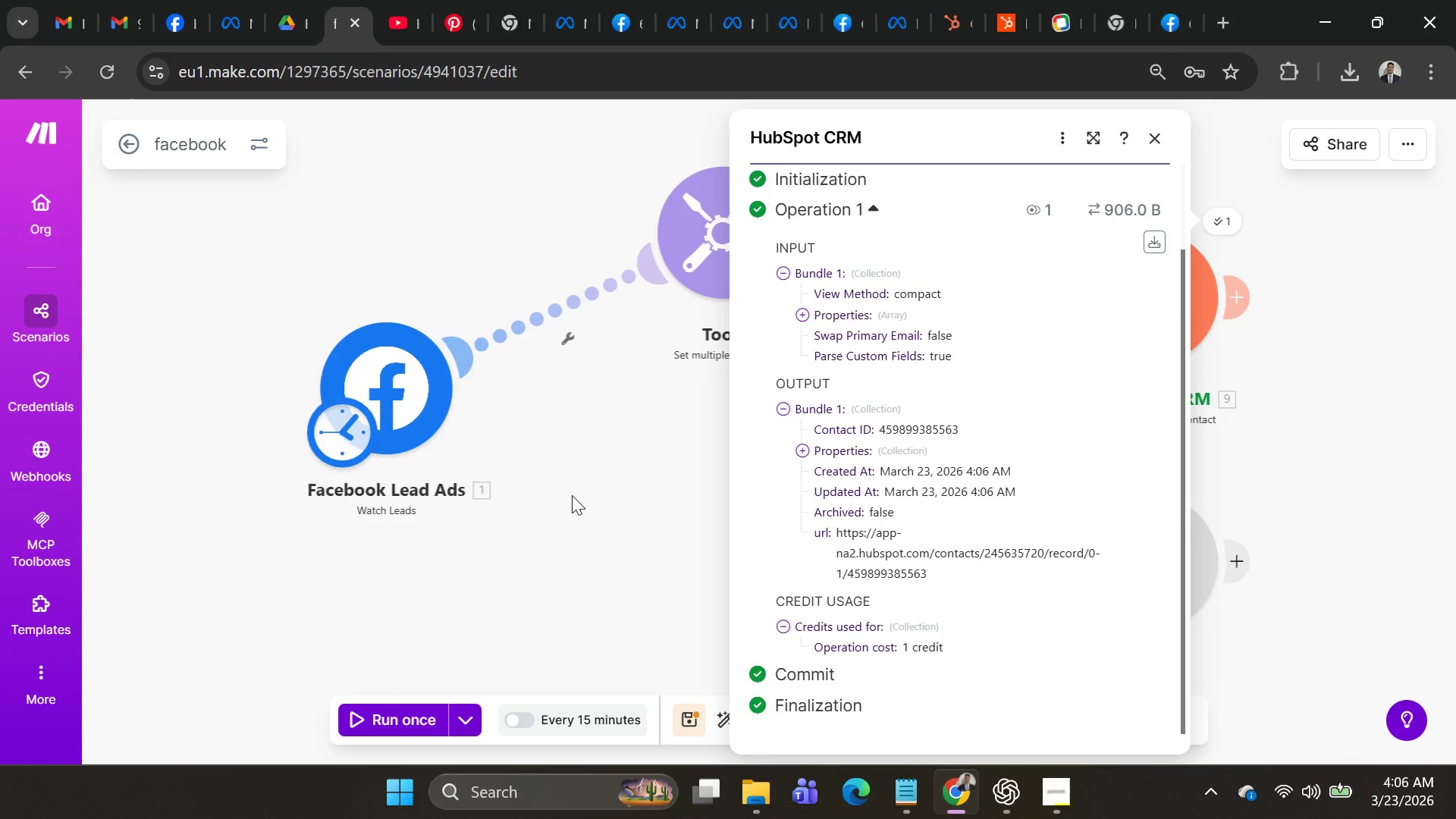 
left_click([572, 495])
 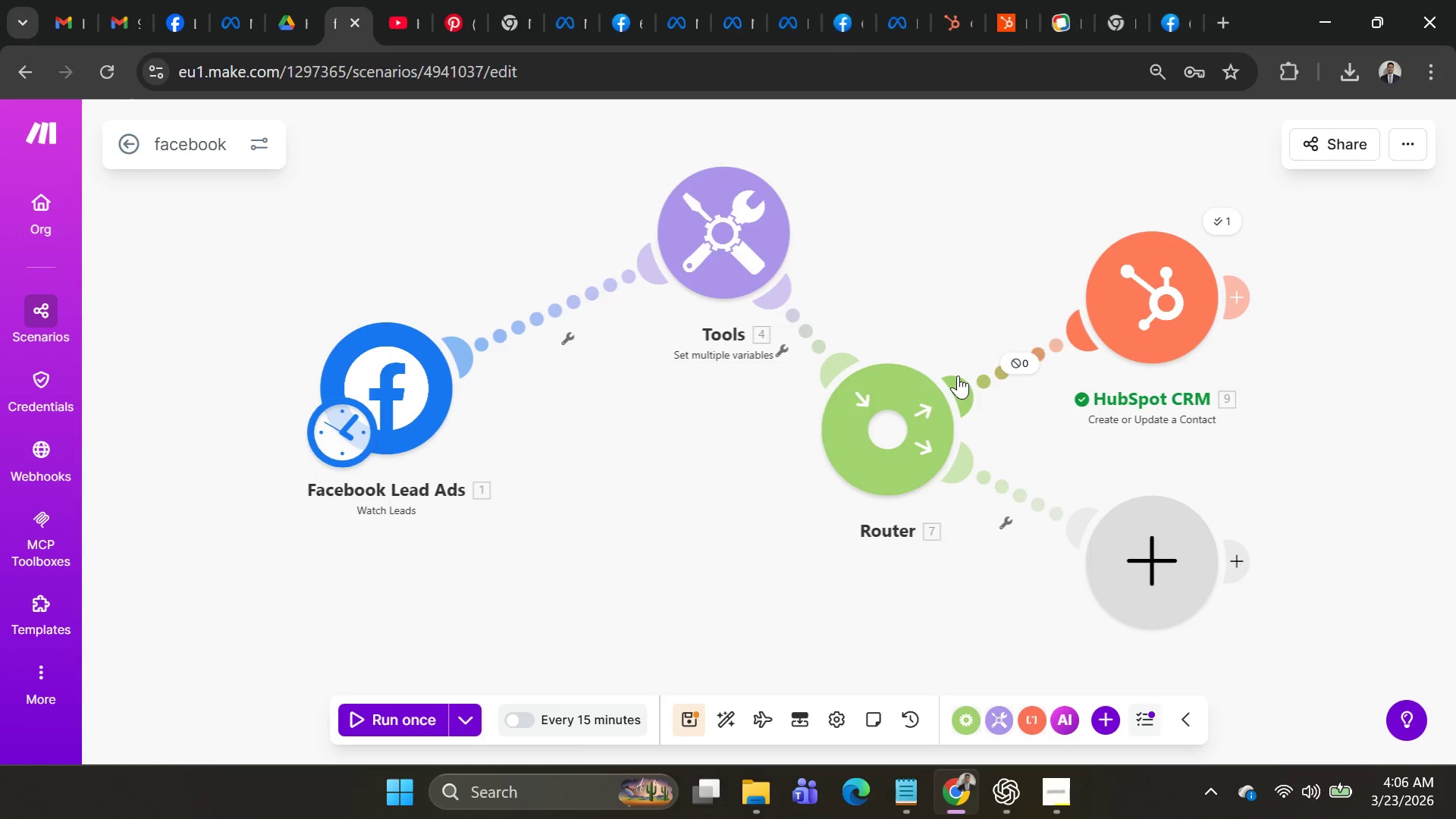 
wait(5.76)
 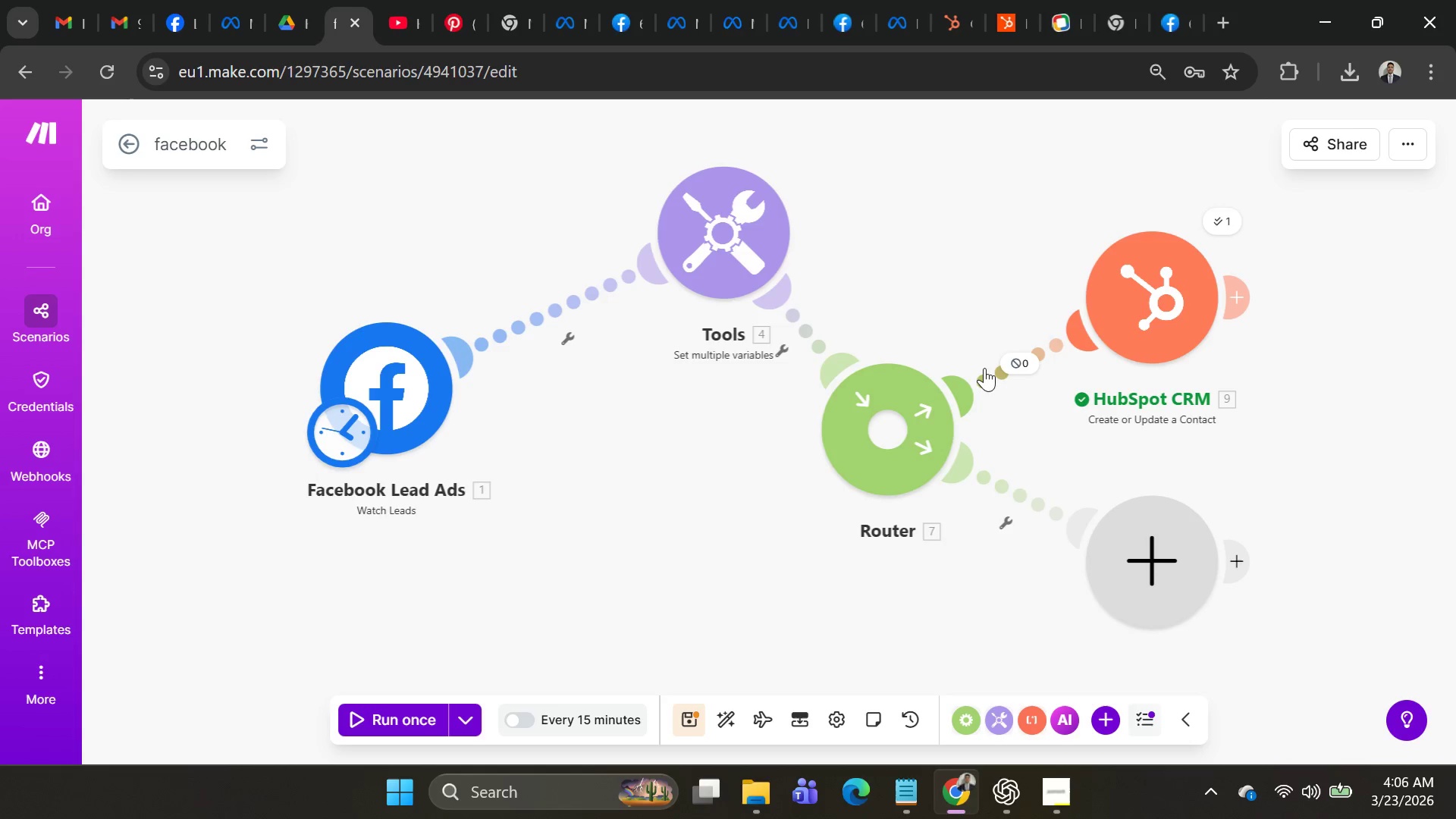 
left_click([1035, 356])
 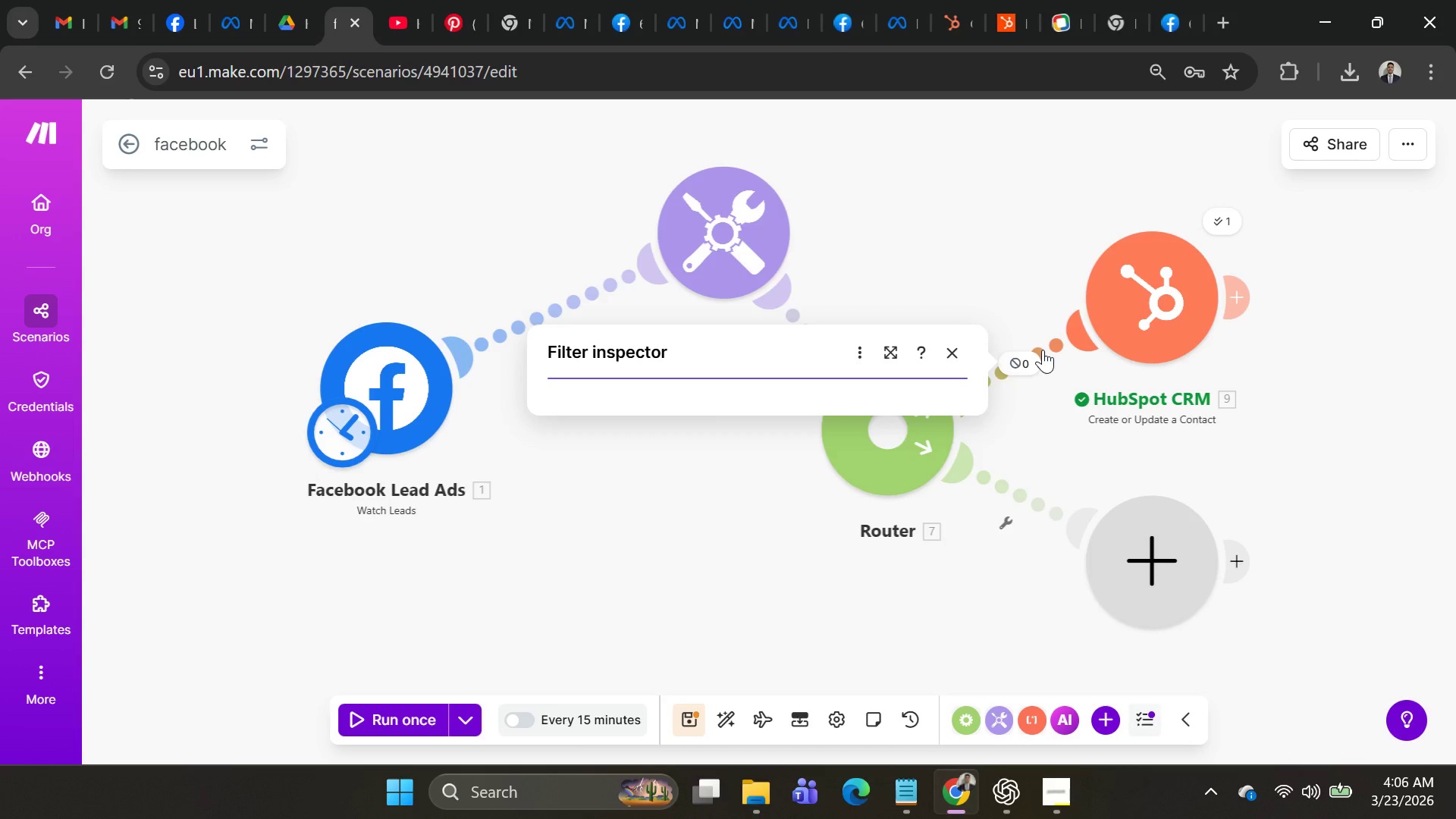 
double_click([1043, 350])
 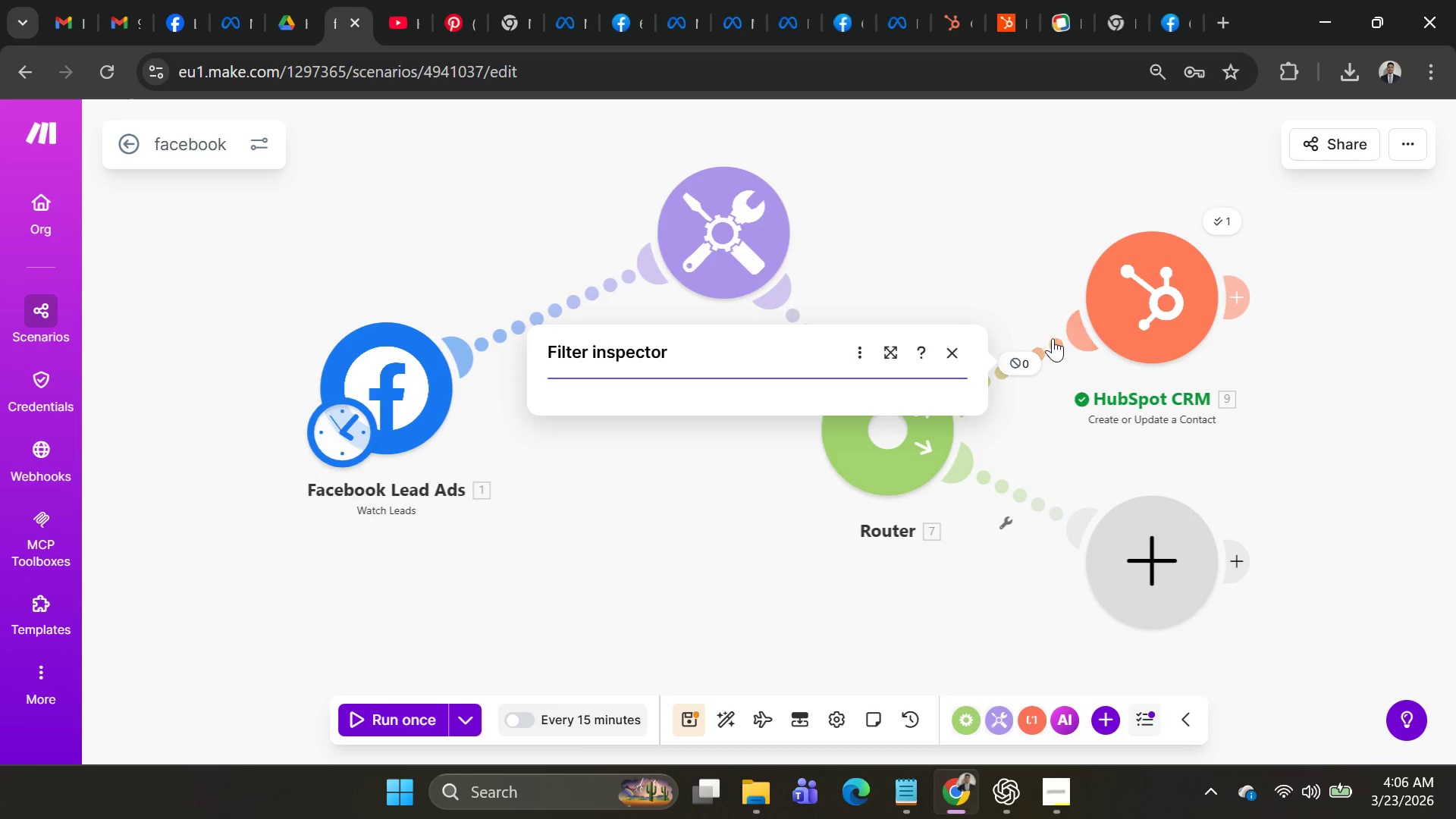 
double_click([1053, 338])
 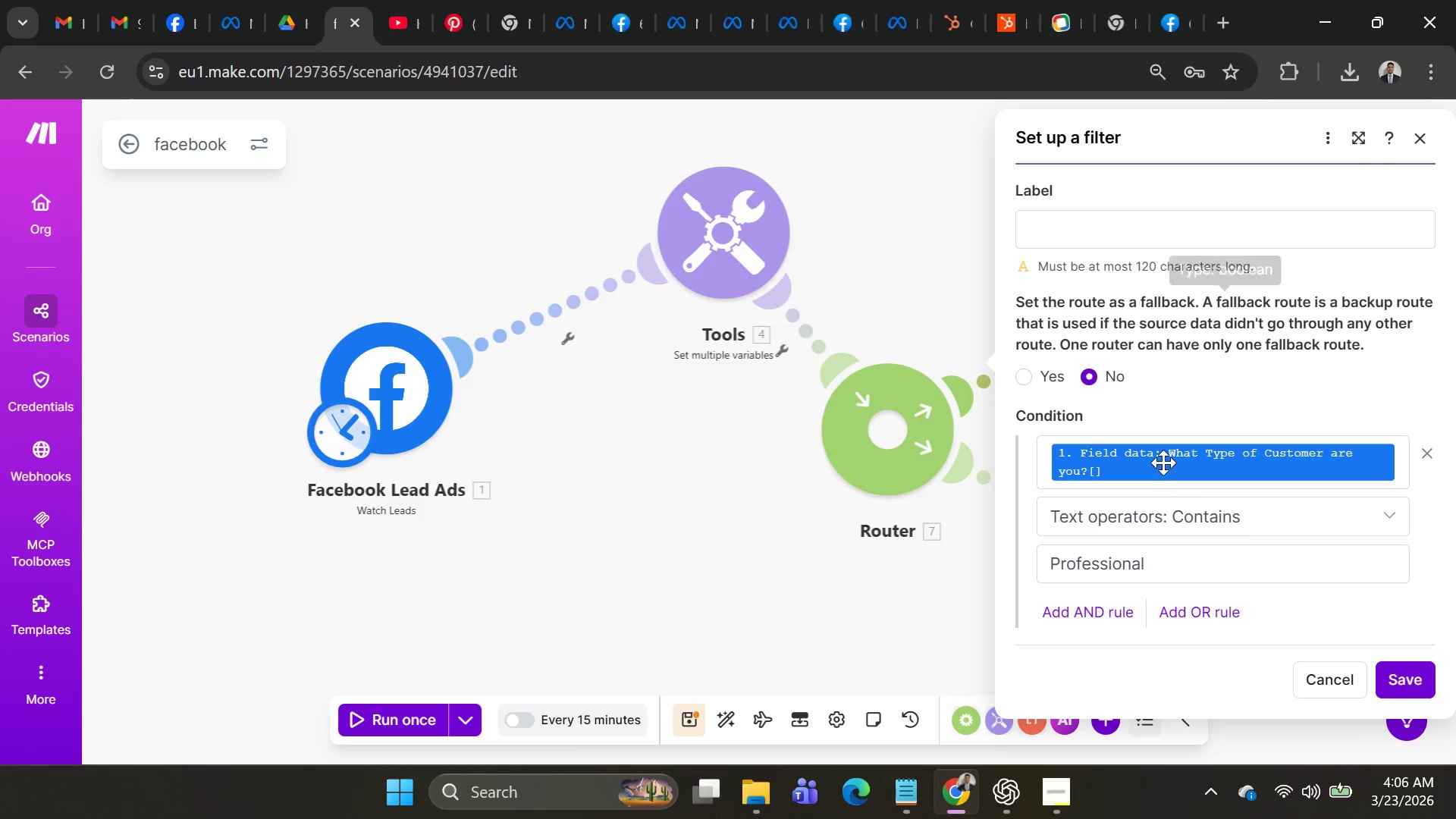 
scroll: coordinate [1202, 476], scroll_direction: down, amount: 1.0
 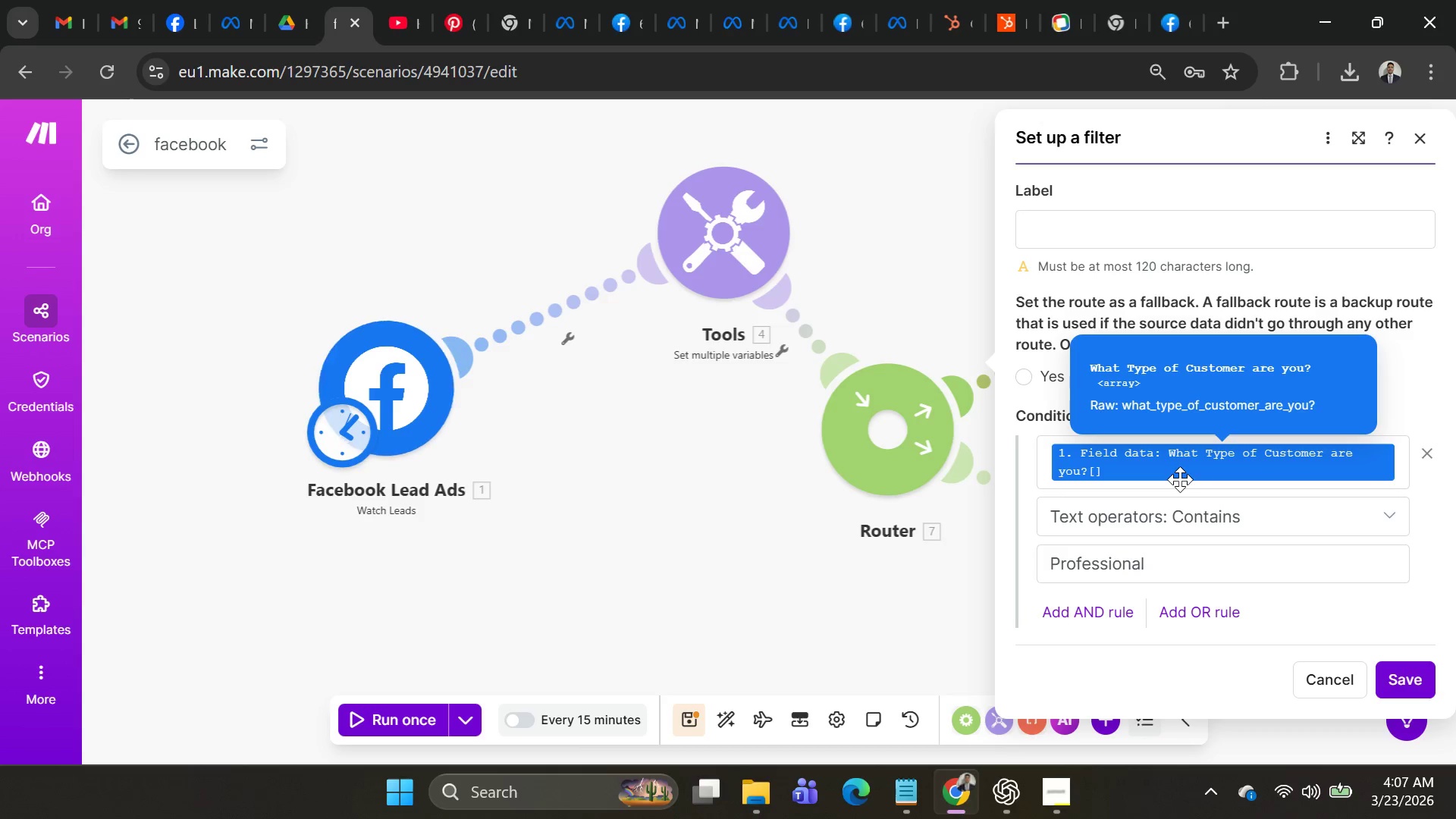 
wait(14.07)
 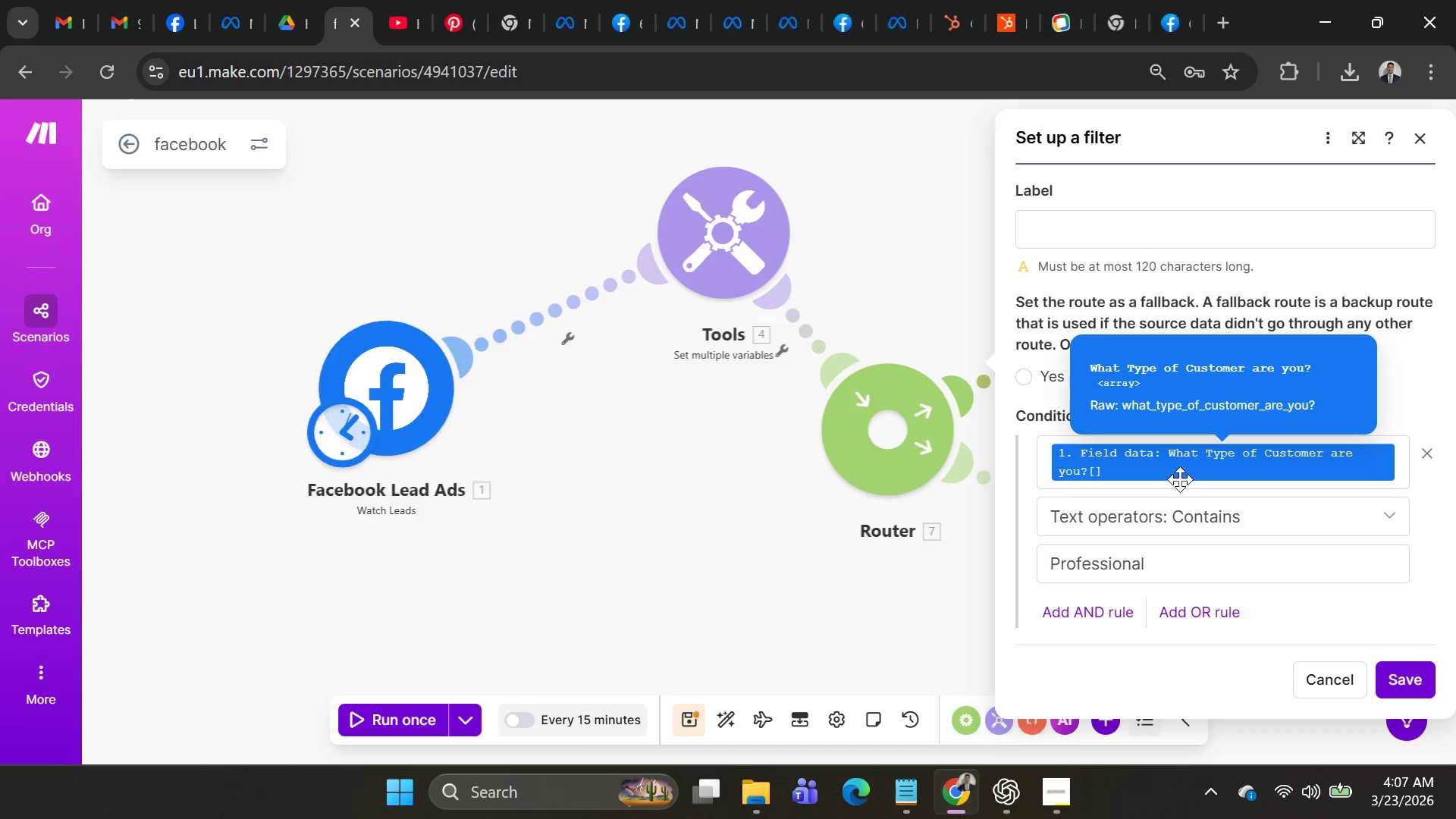 
left_click([1398, 475])
 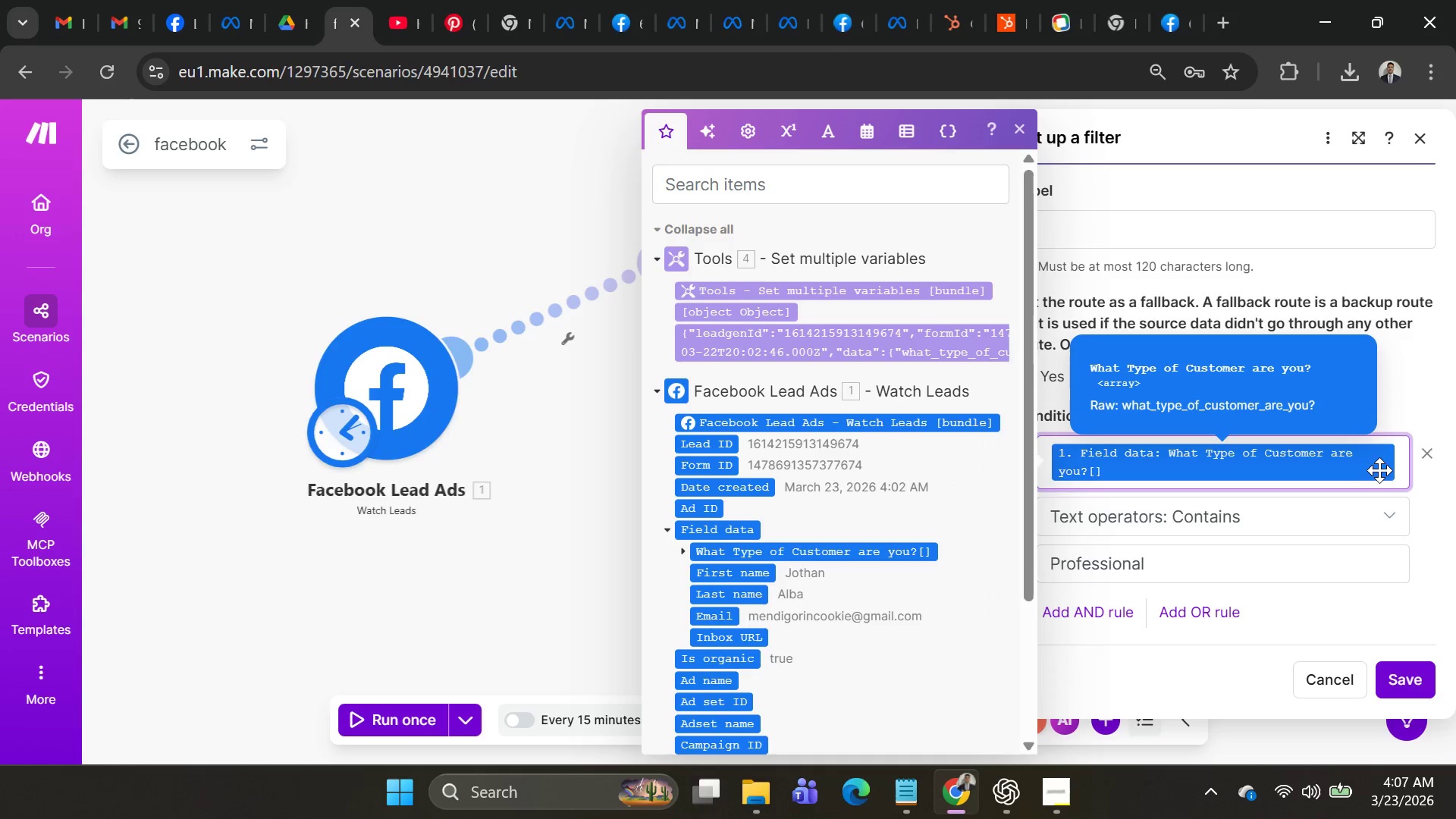 
key(Backspace)
 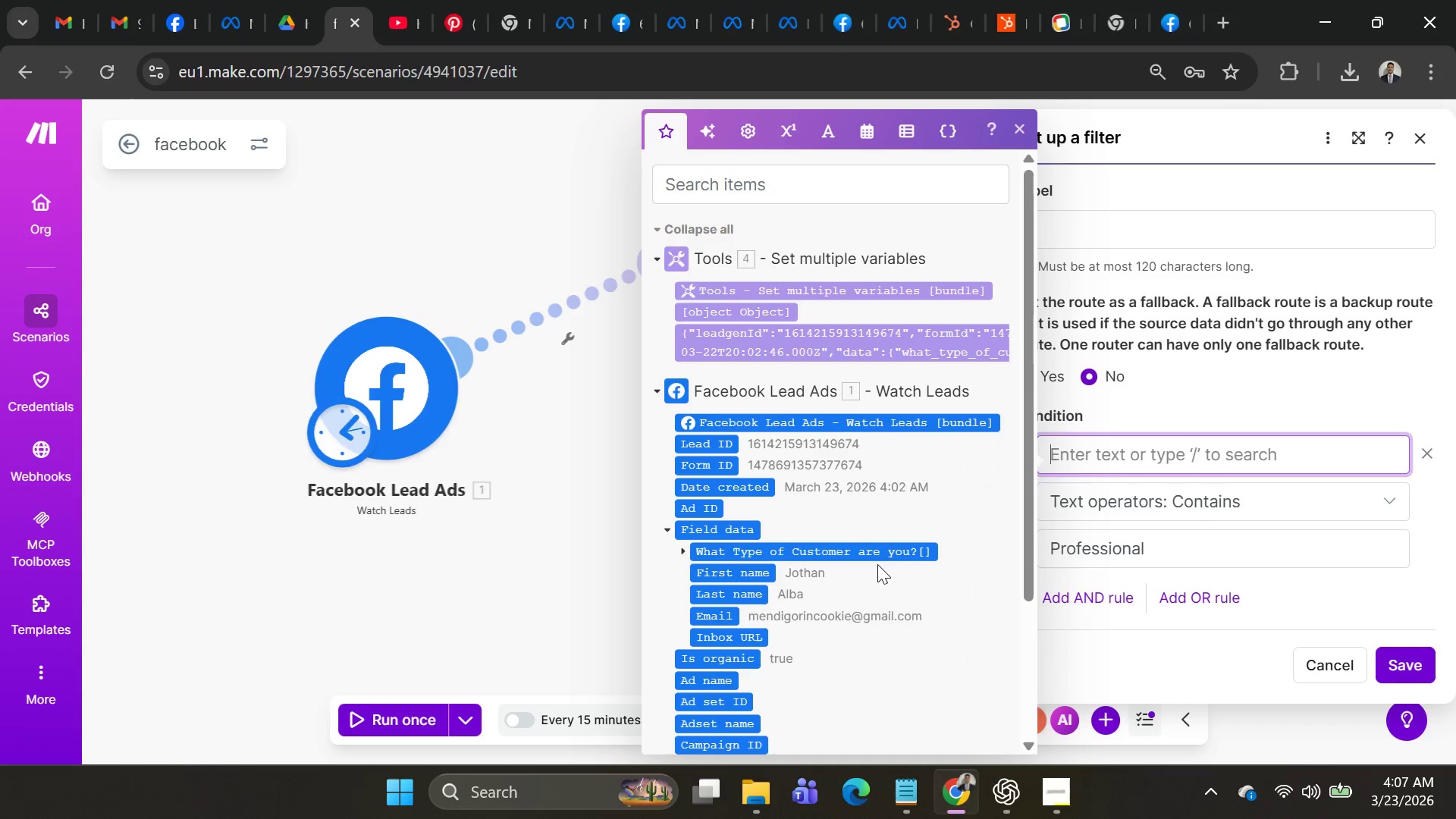 
left_click([876, 552])
 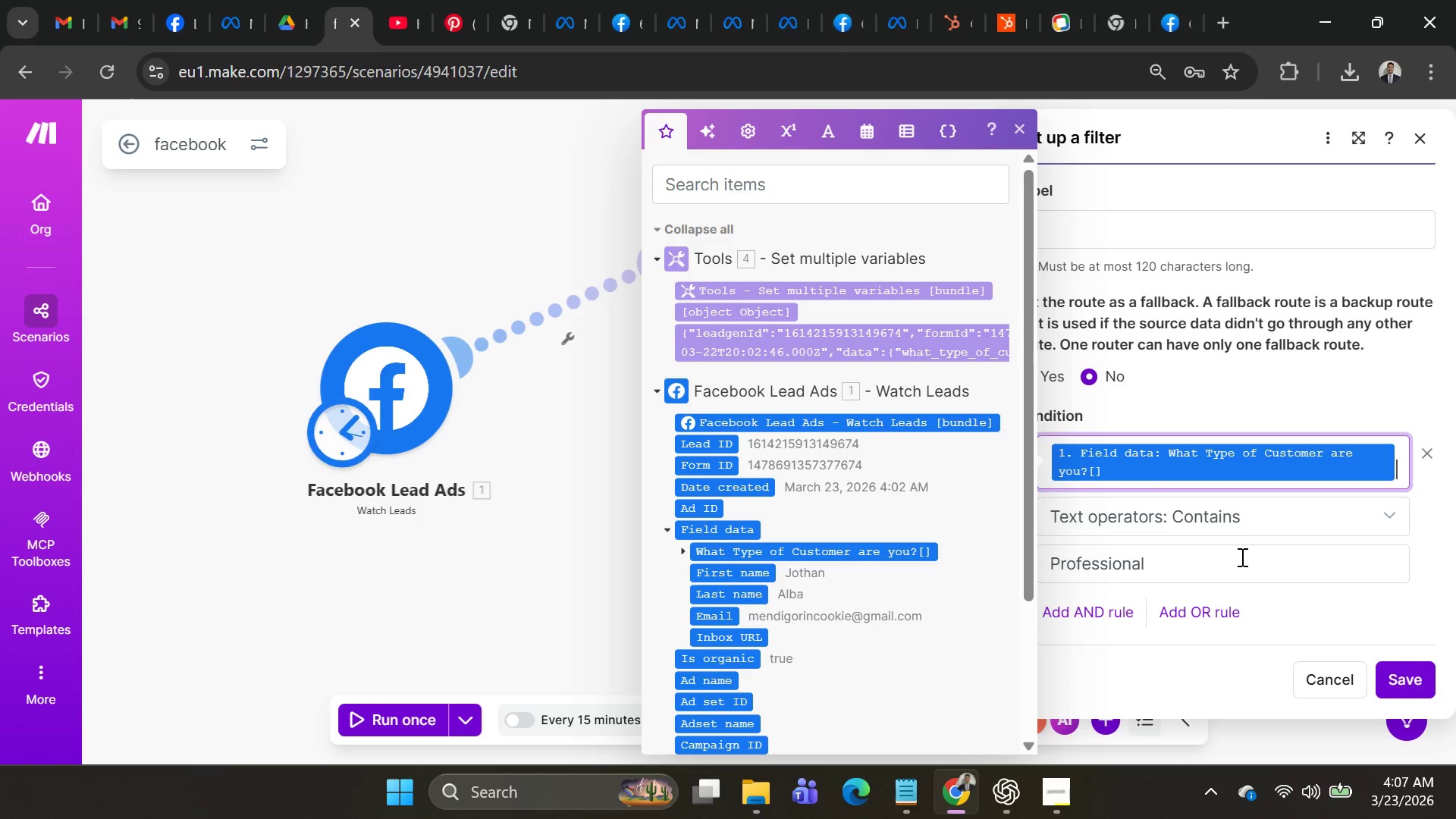 
left_click([1216, 563])
 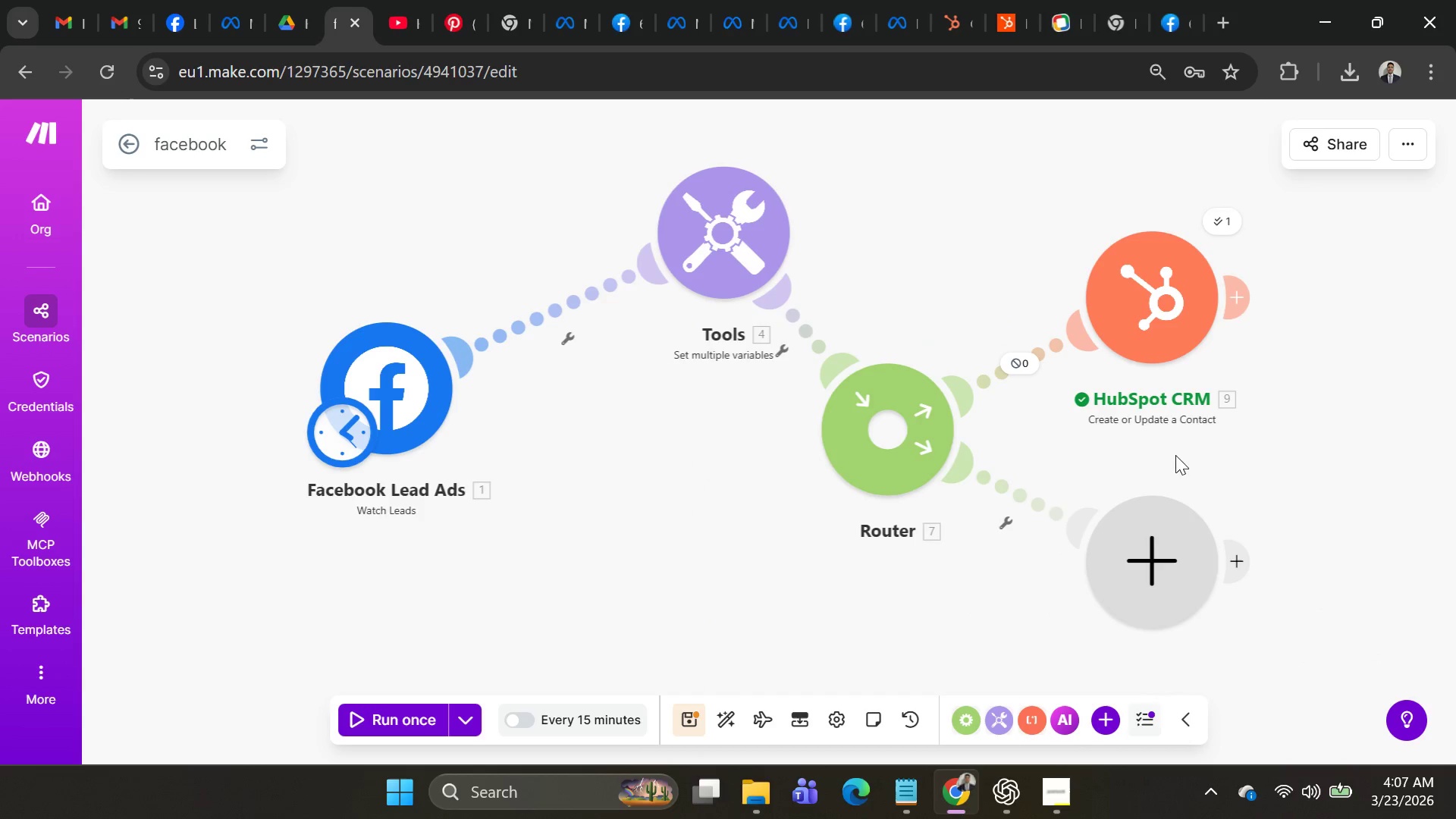 
wait(7.66)
 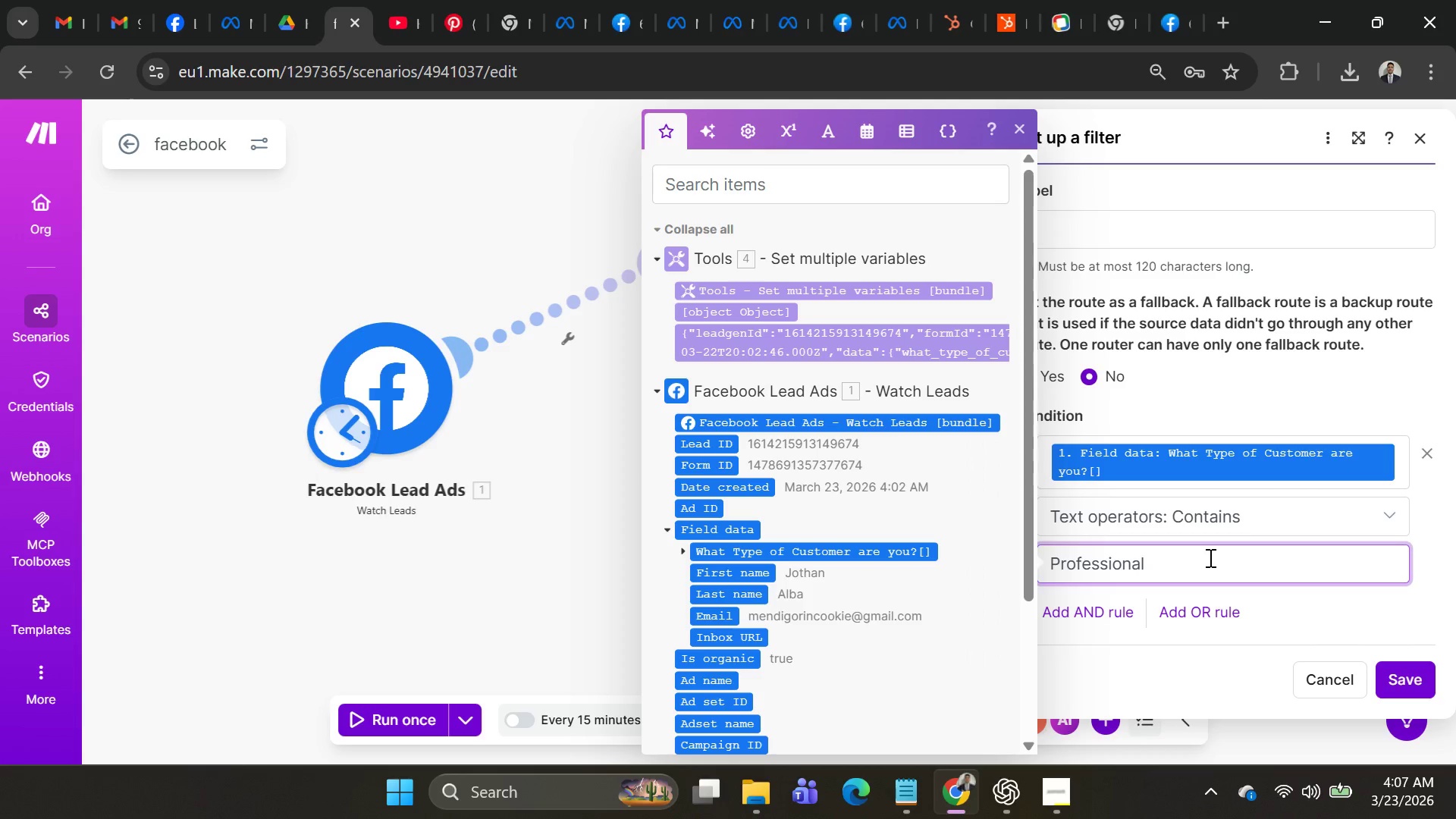 
left_click([457, 723])
 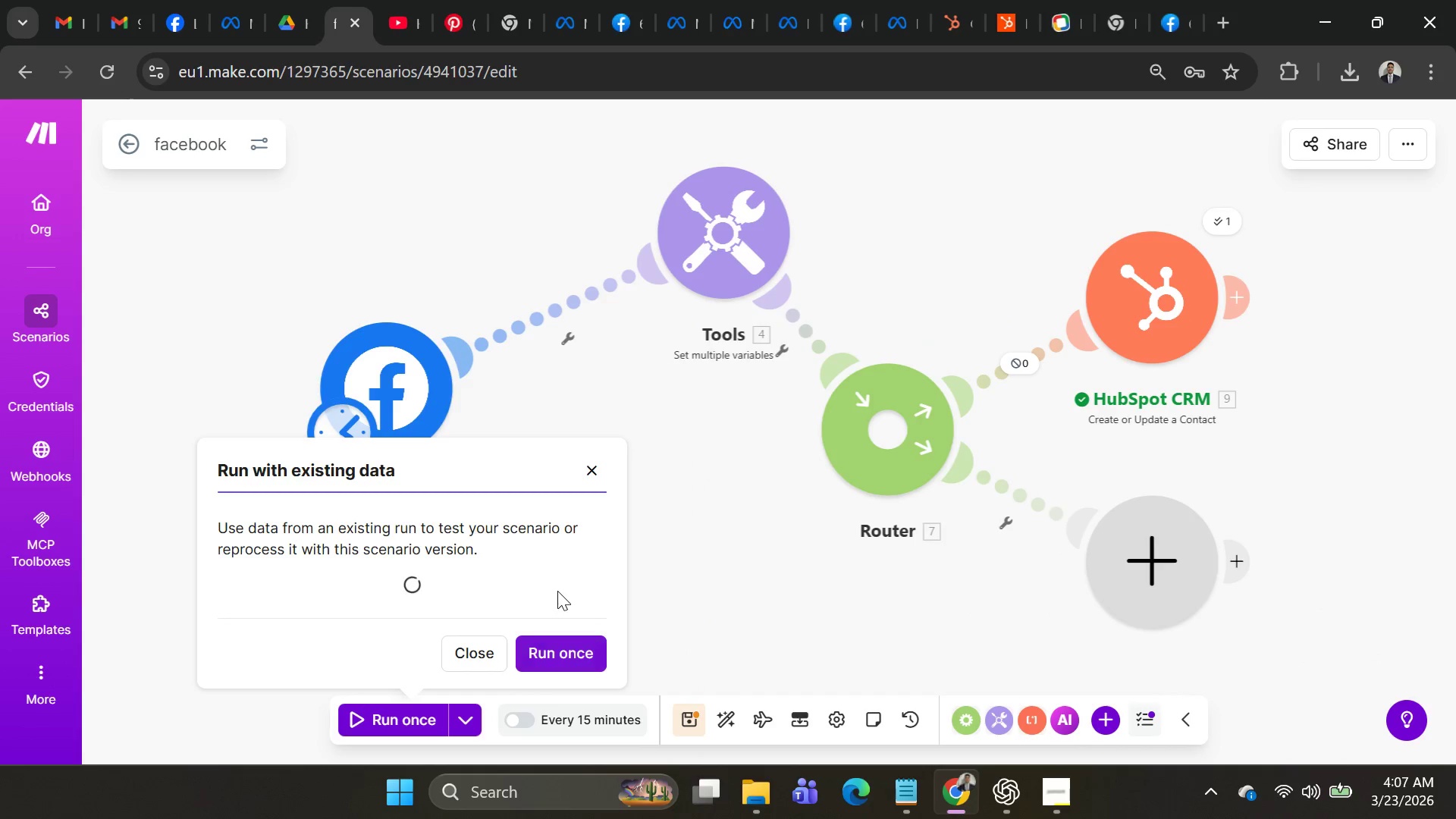 
scroll: coordinate [557, 591], scroll_direction: down, amount: 1.0
 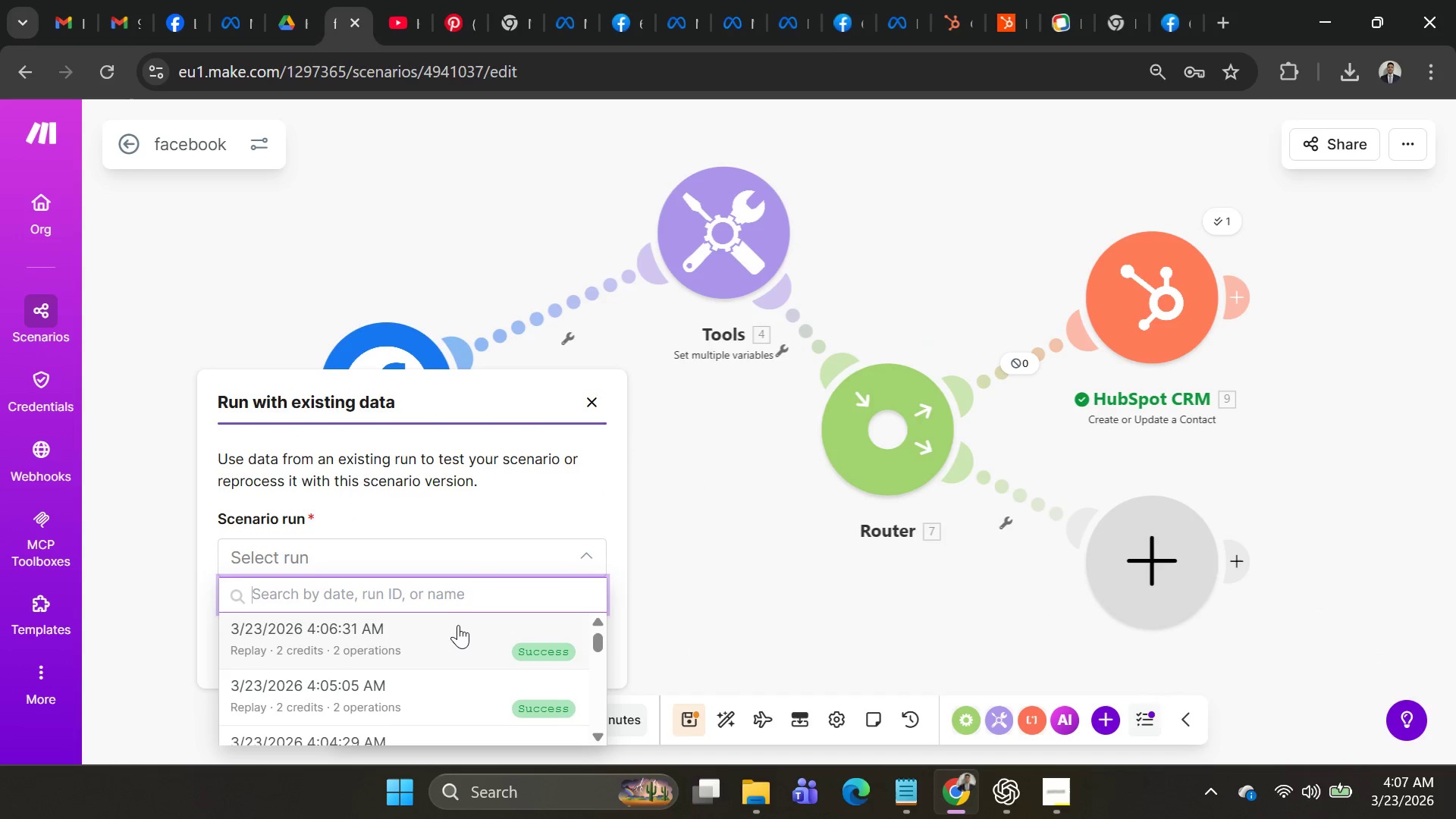 
left_click([455, 642])
 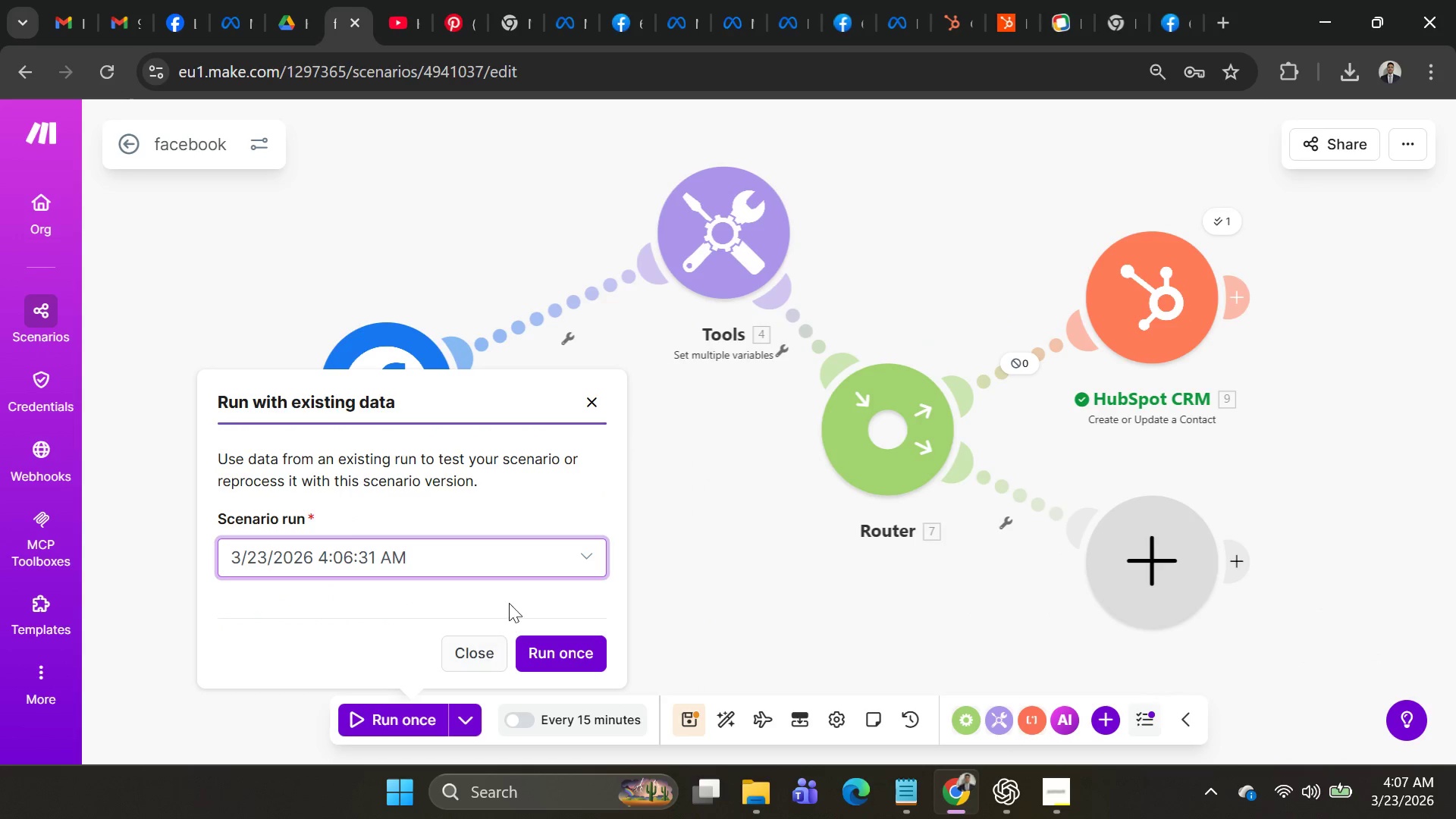 
left_click([517, 575])
 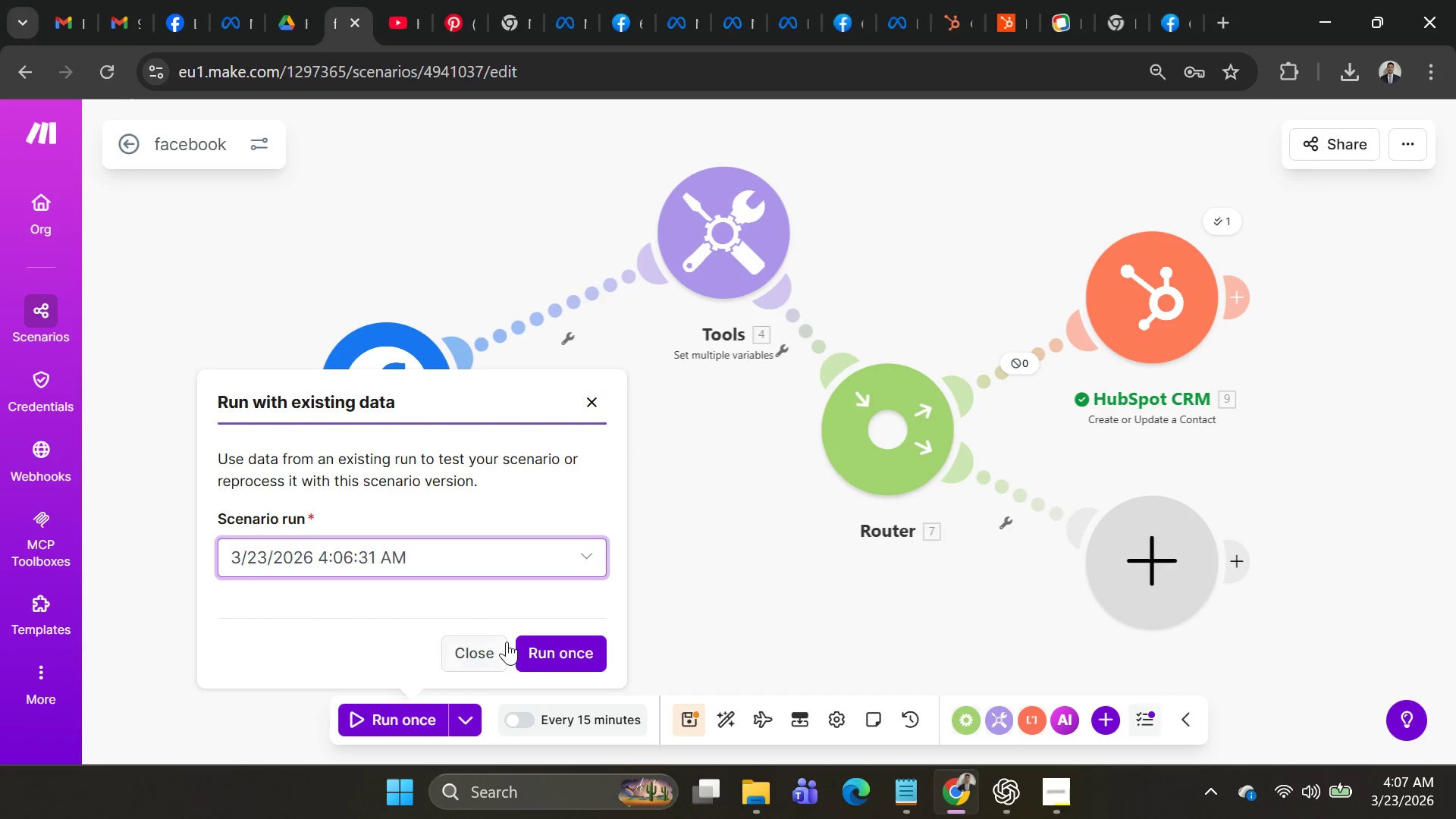 
left_click([541, 667])
 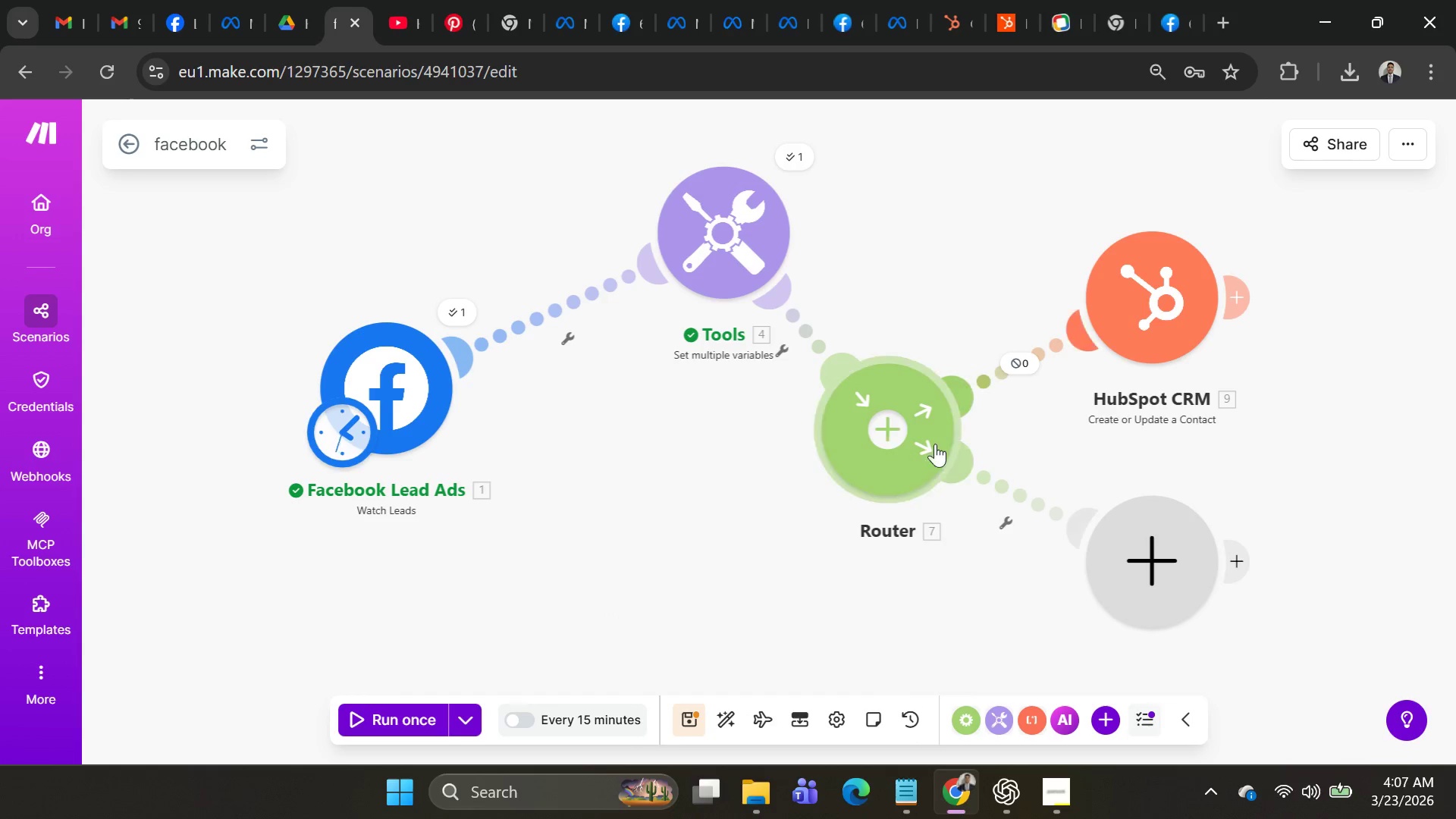 
left_click([1025, 366])
 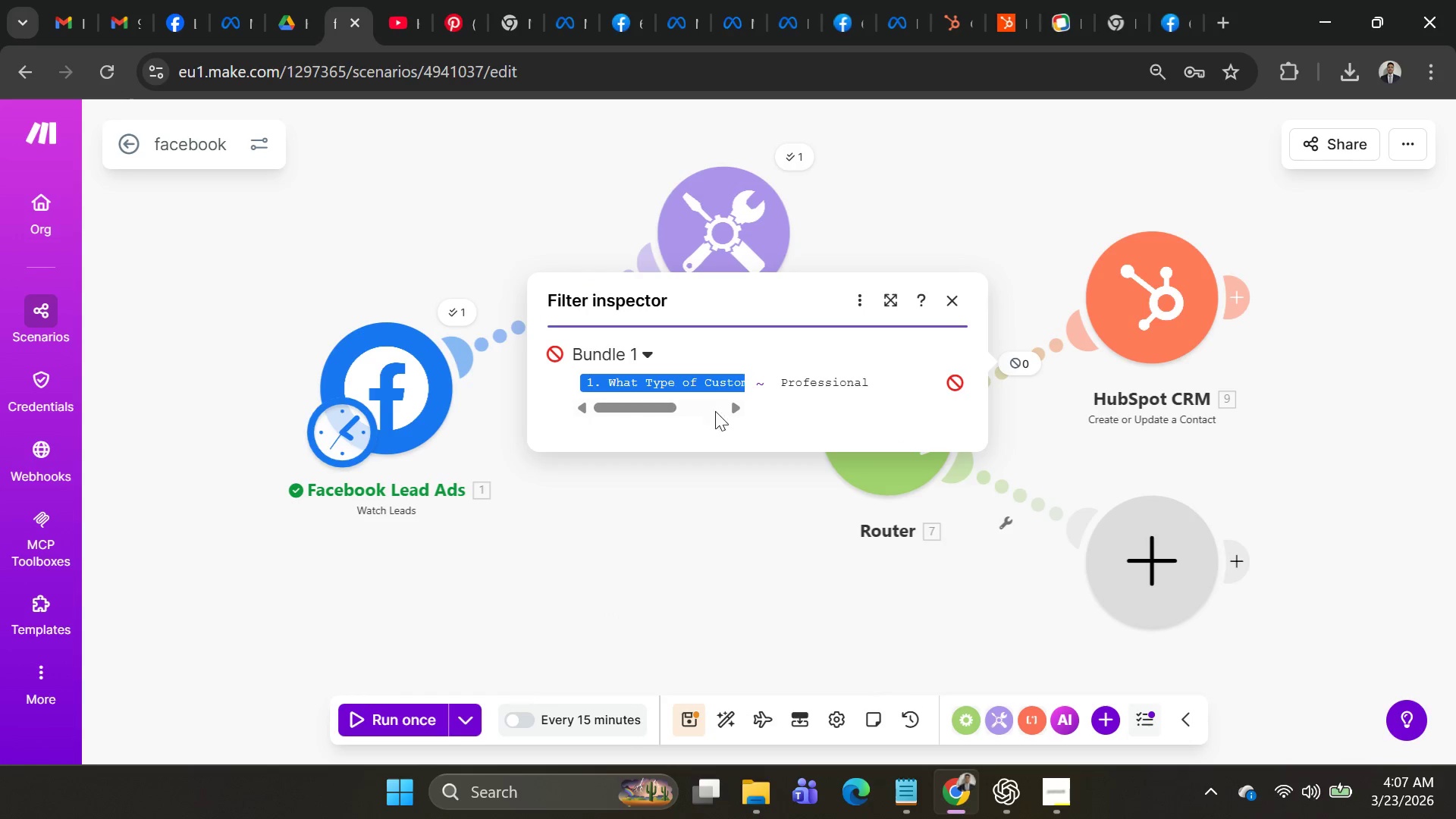 
left_click_drag(start_coordinate=[651, 413], to_coordinate=[695, 413])
 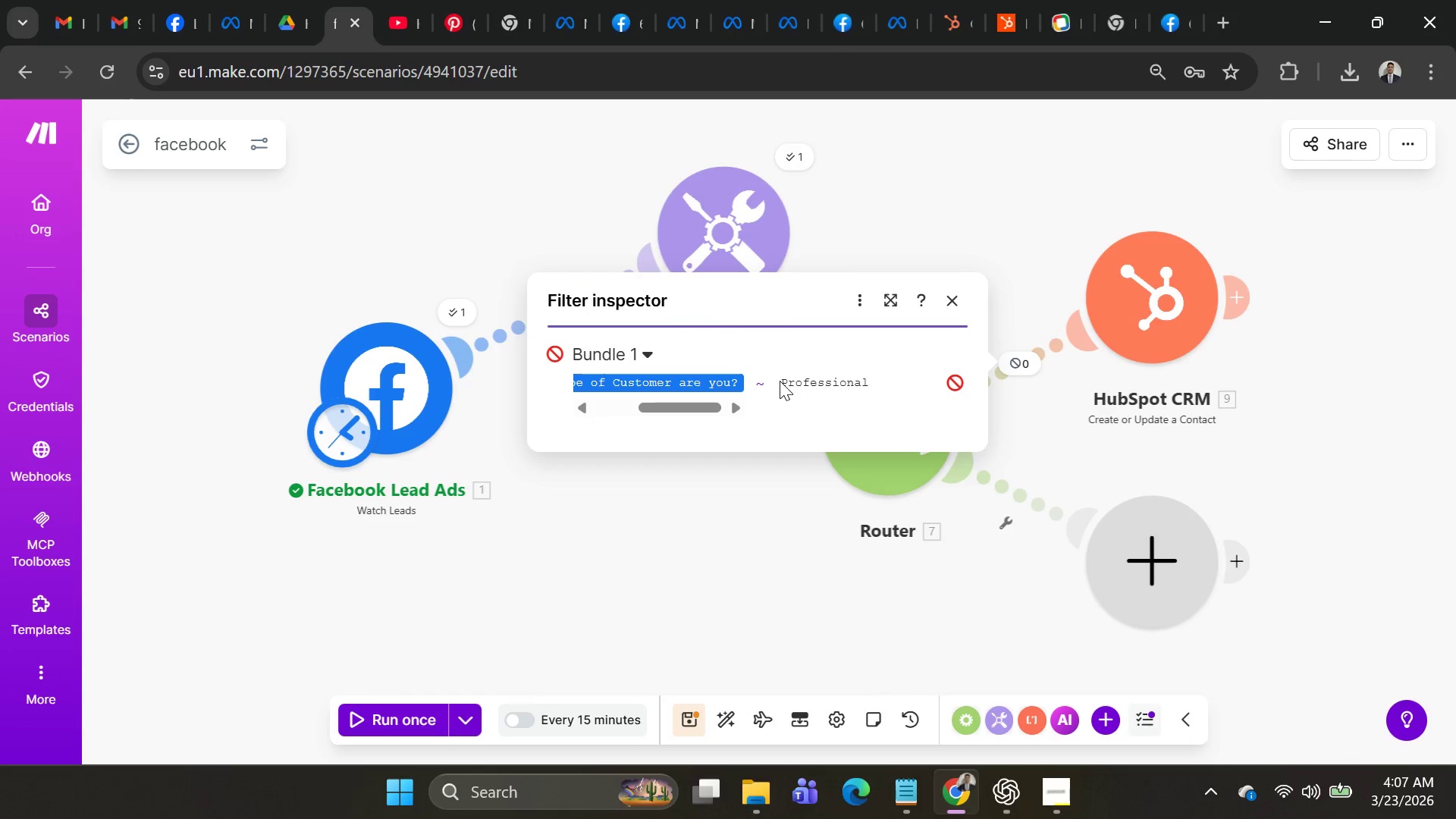 
double_click([780, 381])
 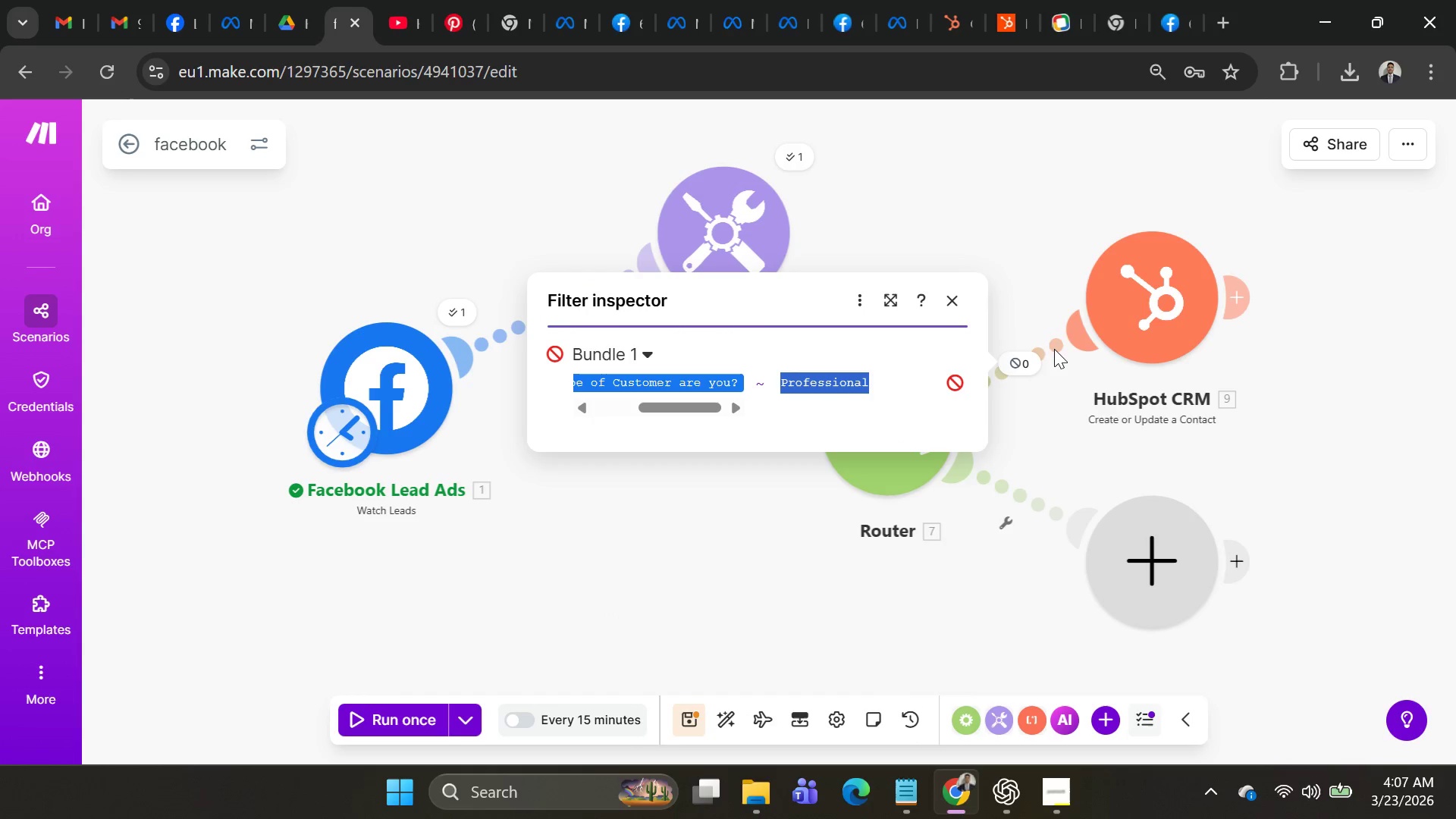 
left_click([1055, 349])
 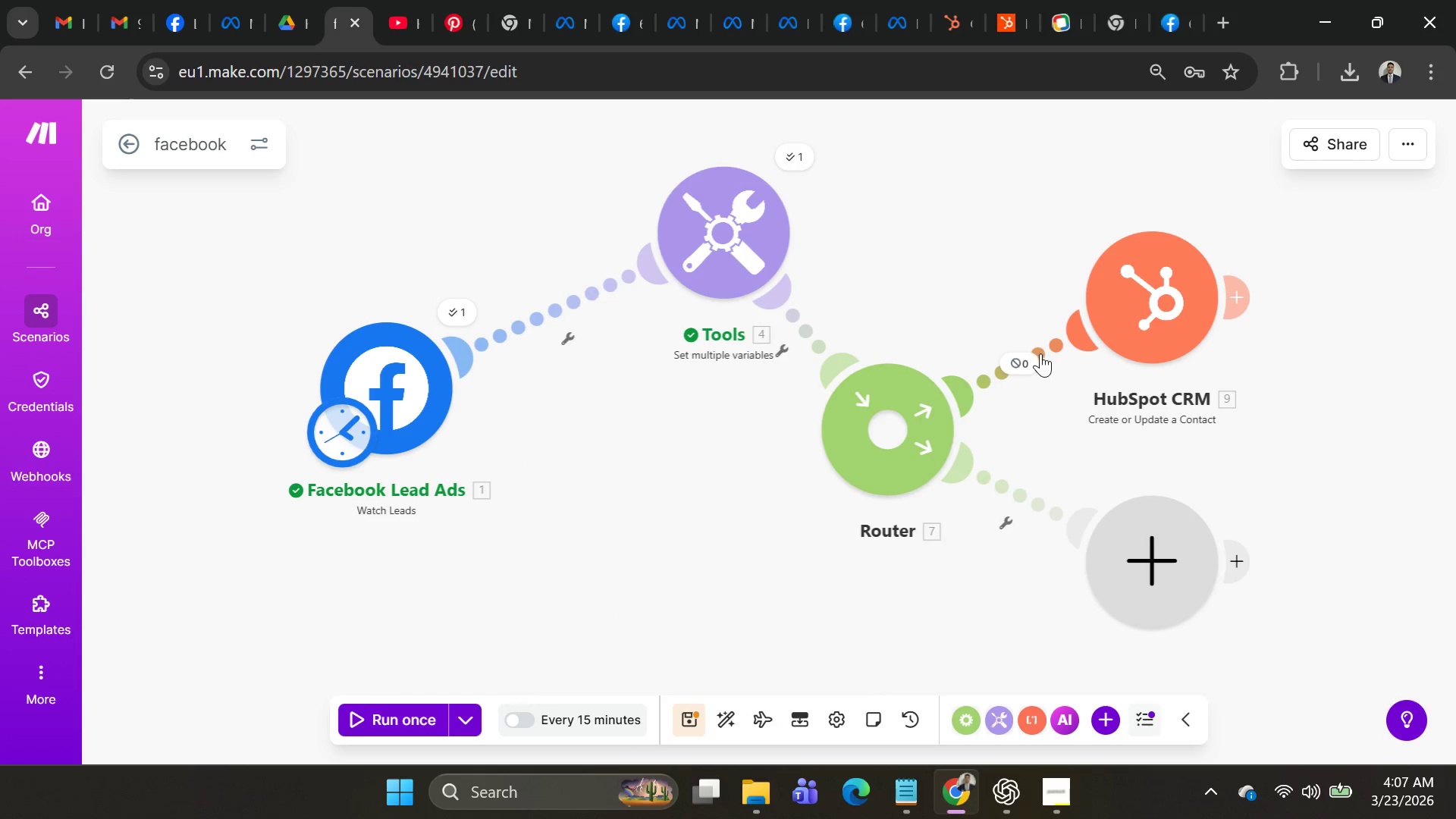 
double_click([1040, 353])
 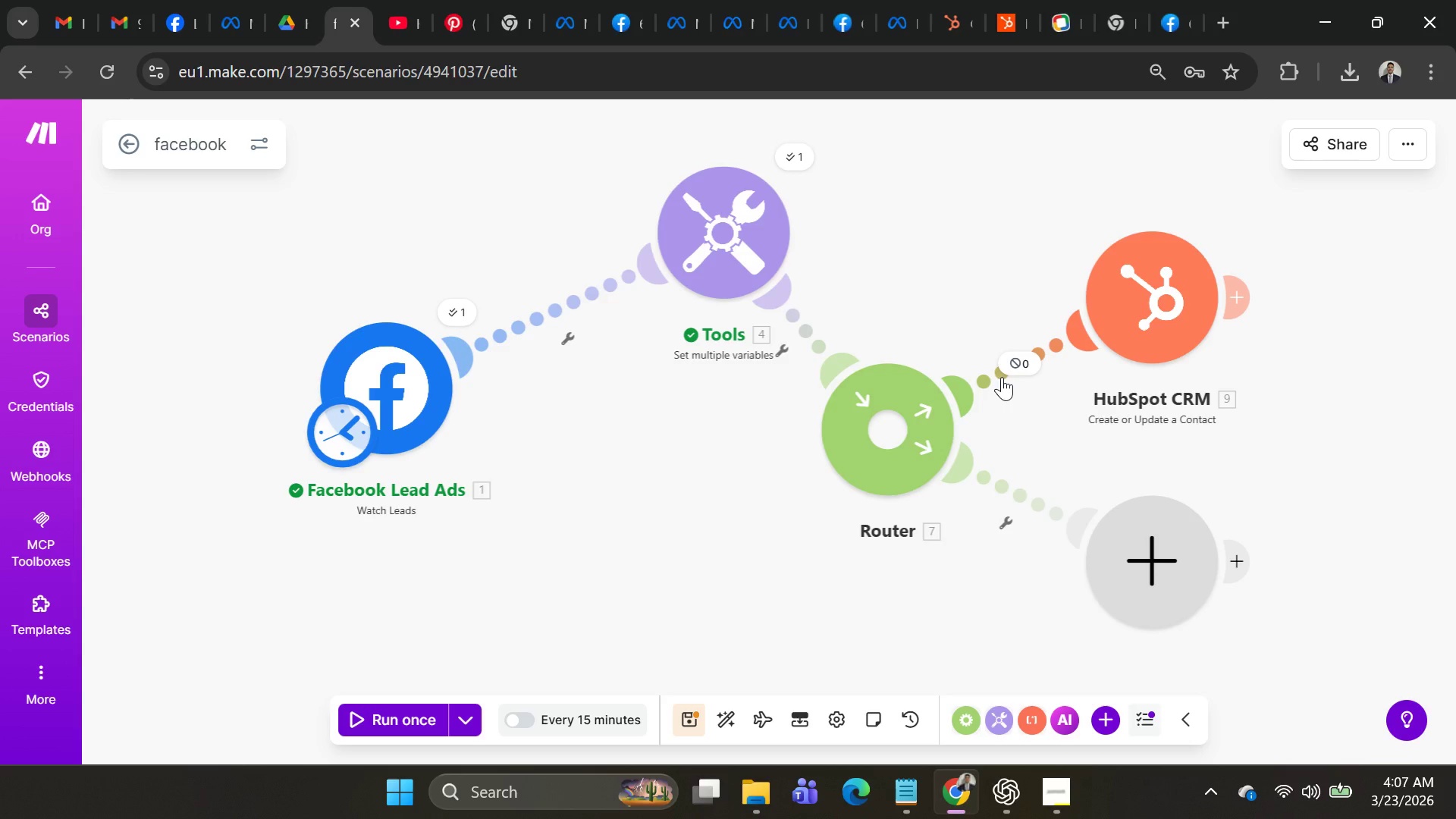 
double_click([1002, 377])
 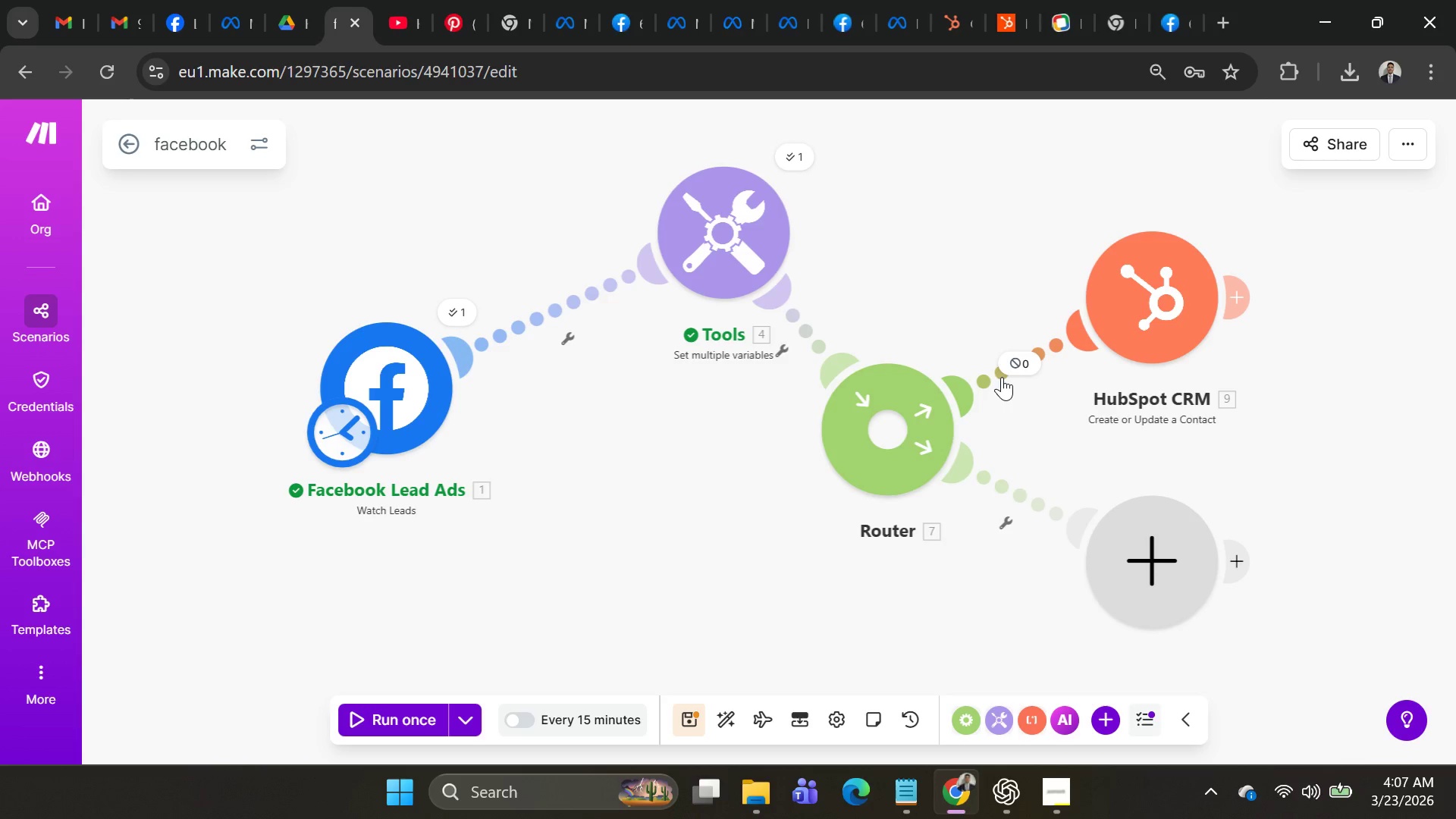 
left_click([1002, 377])
 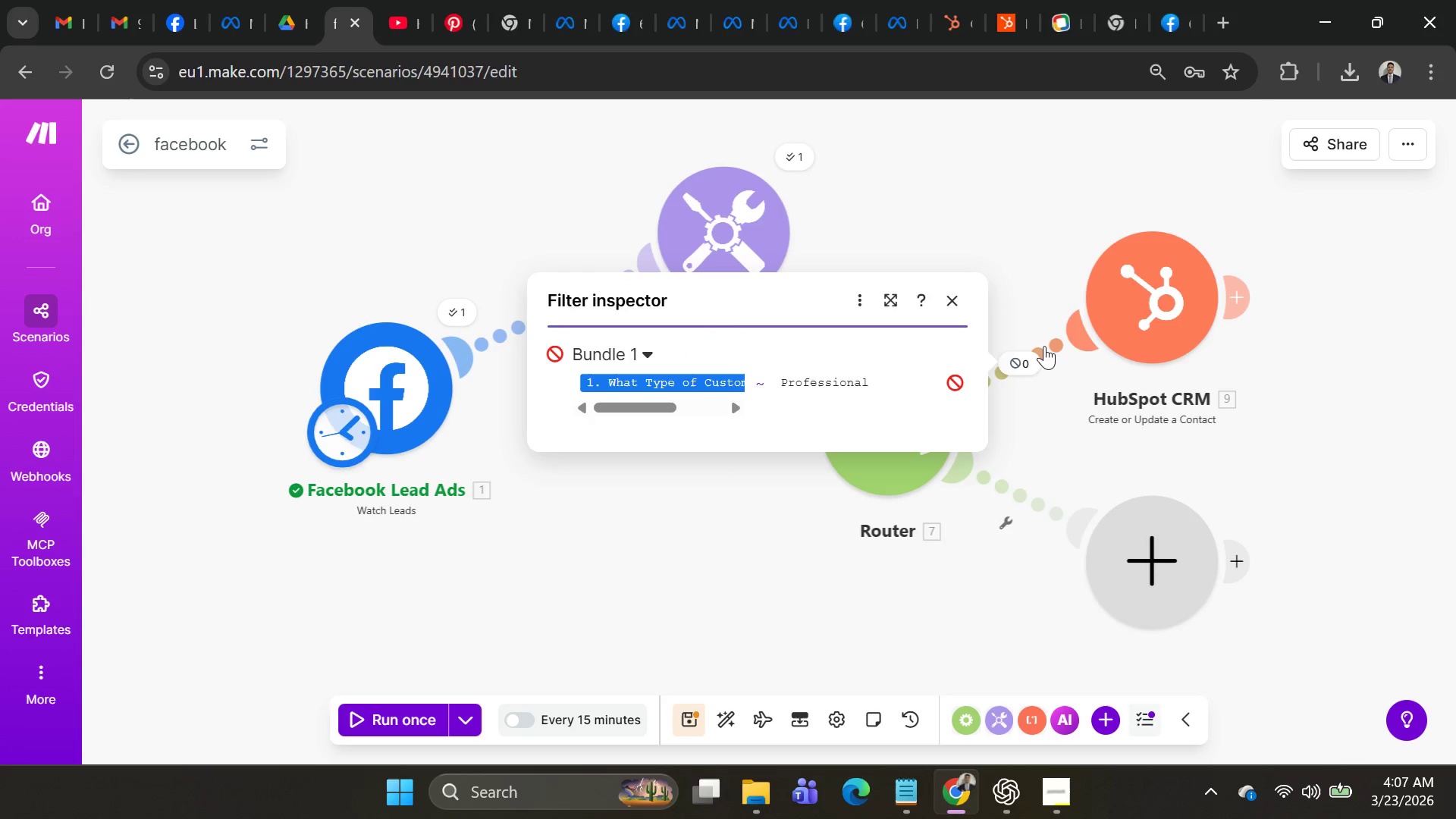 
double_click([1044, 346])
 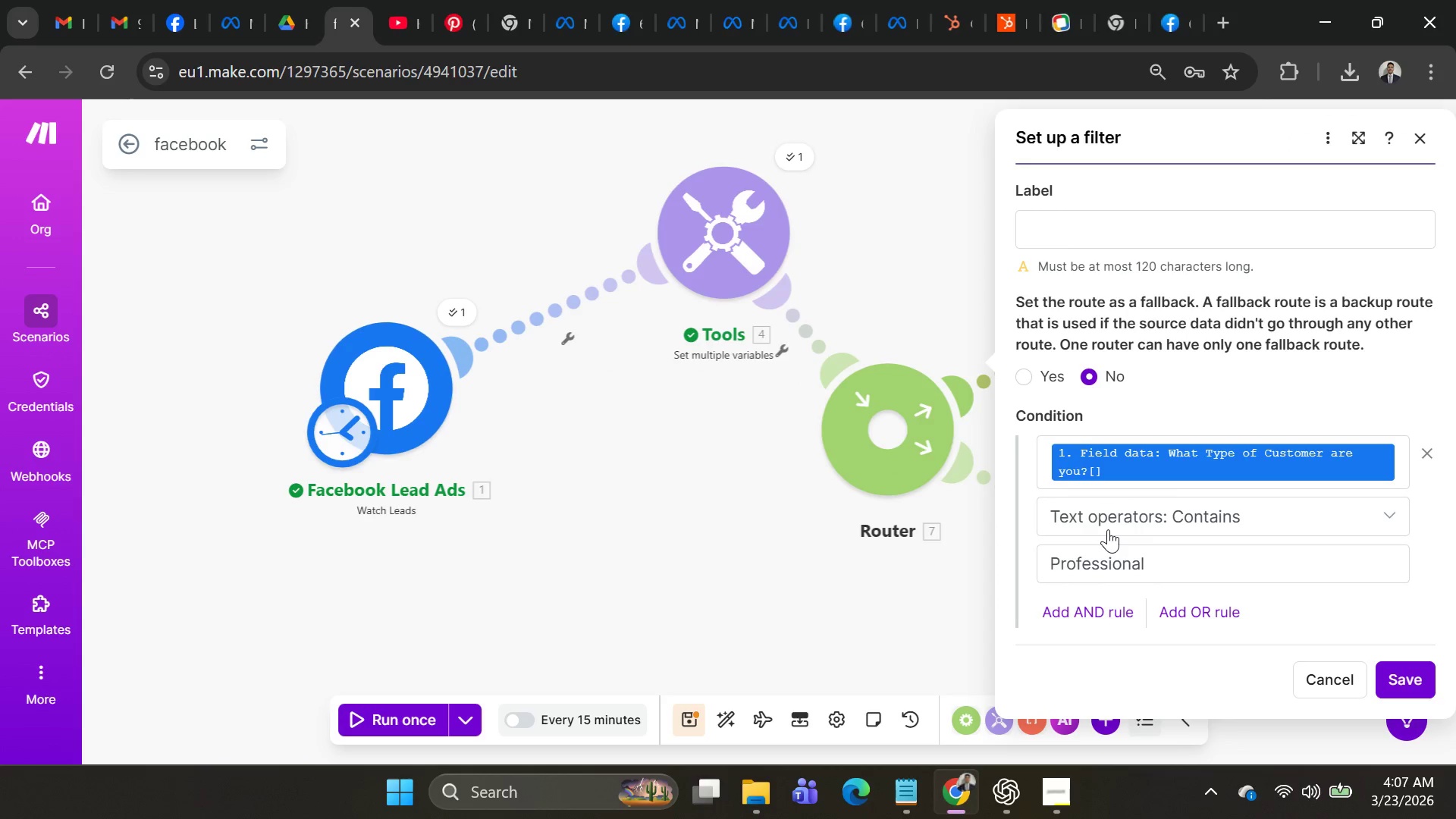 
left_click([1108, 527])
 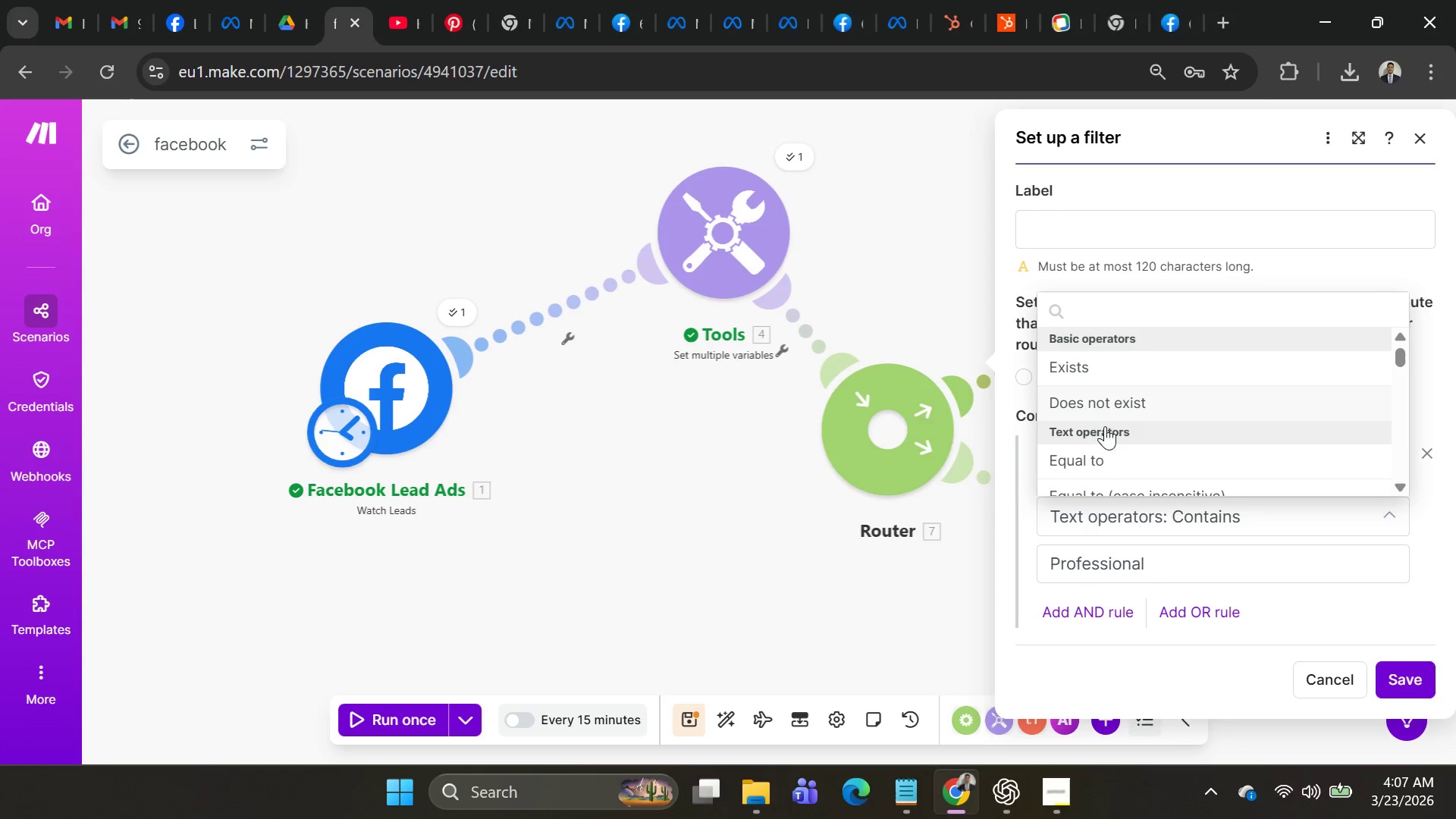 
left_click([1106, 457])
 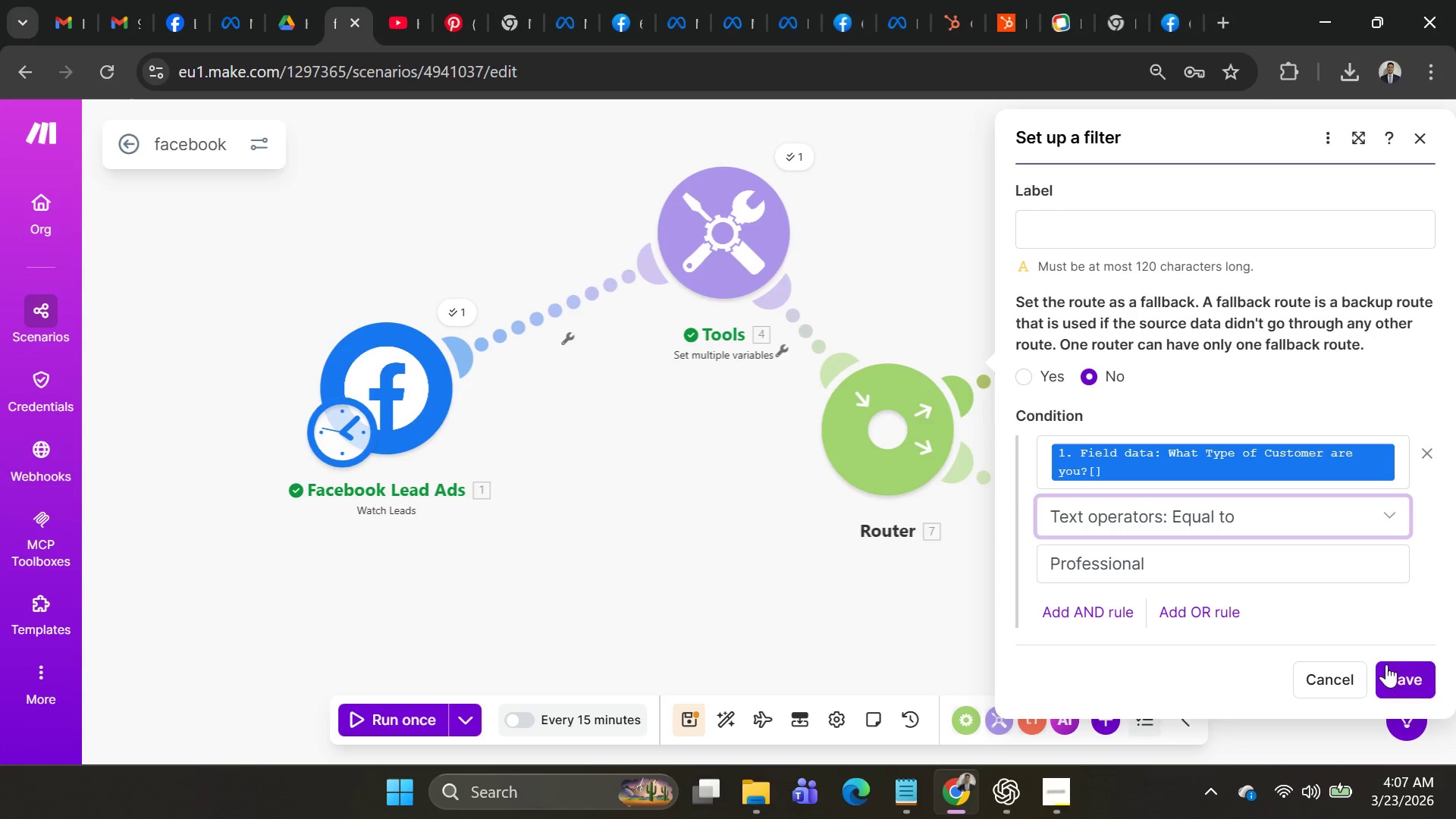 
left_click([1396, 672])
 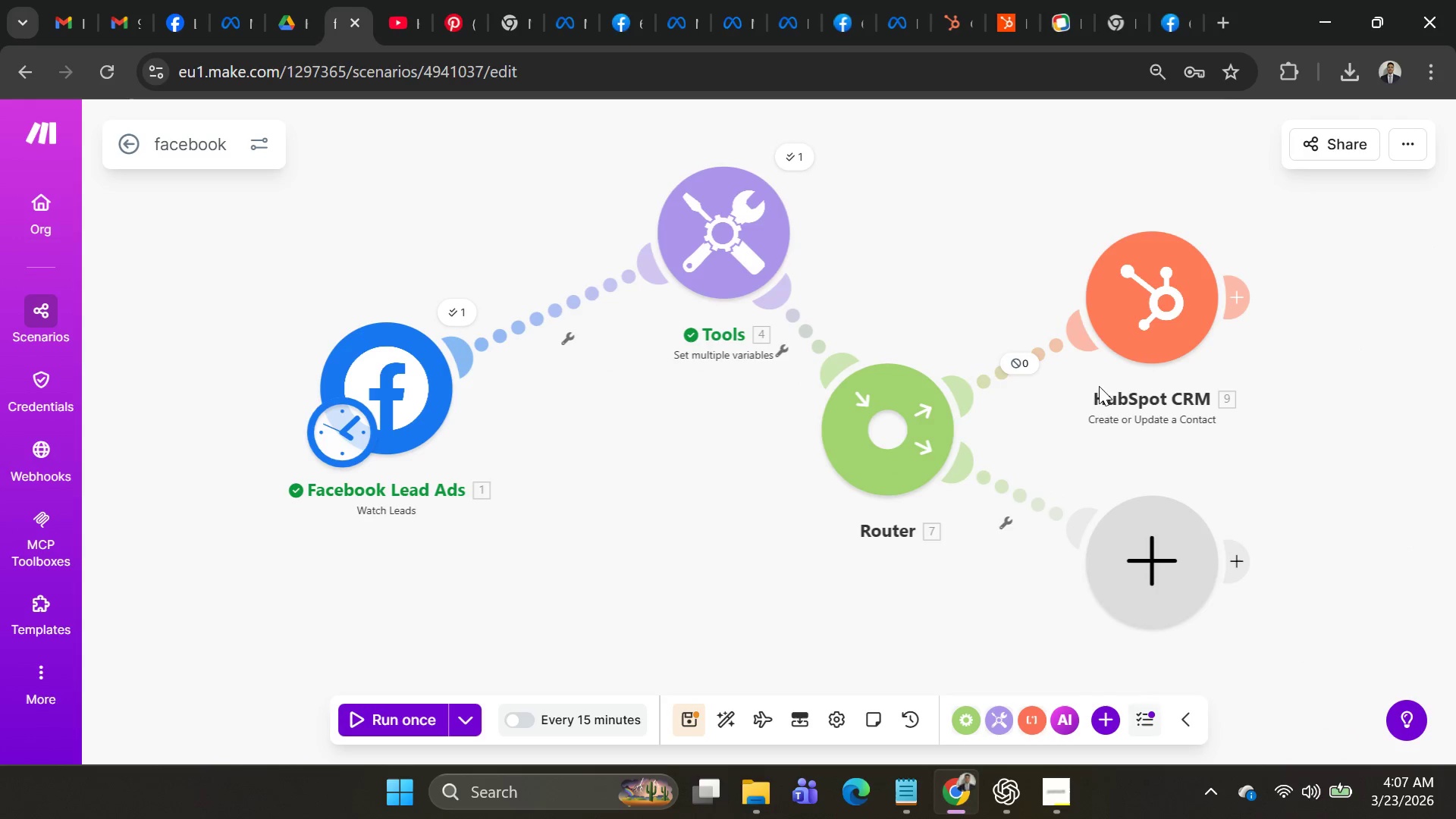 
right_click([1027, 355])
 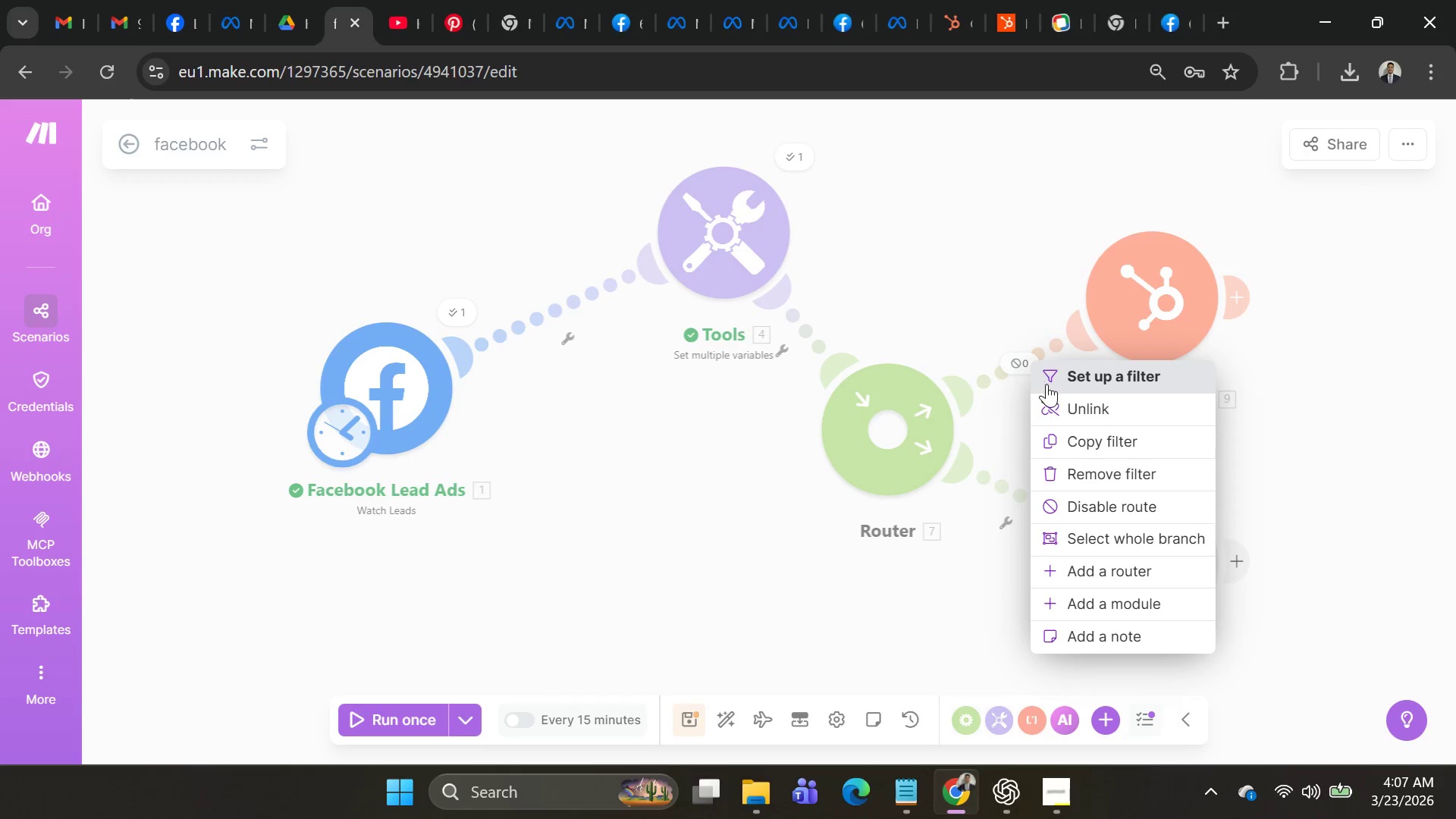 
left_click([1065, 405])
 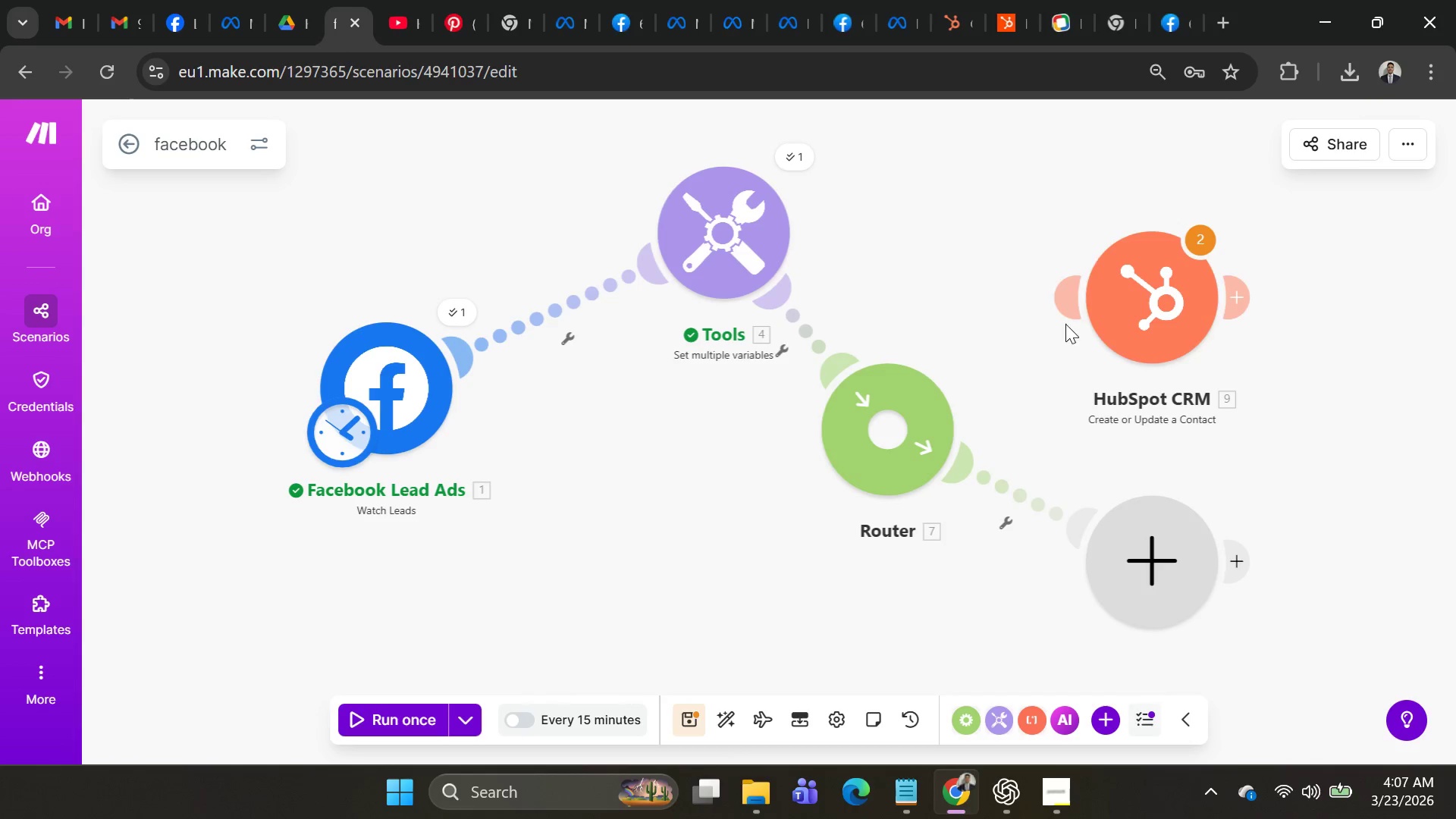 
left_click_drag(start_coordinate=[1071, 299], to_coordinate=[994, 426])
 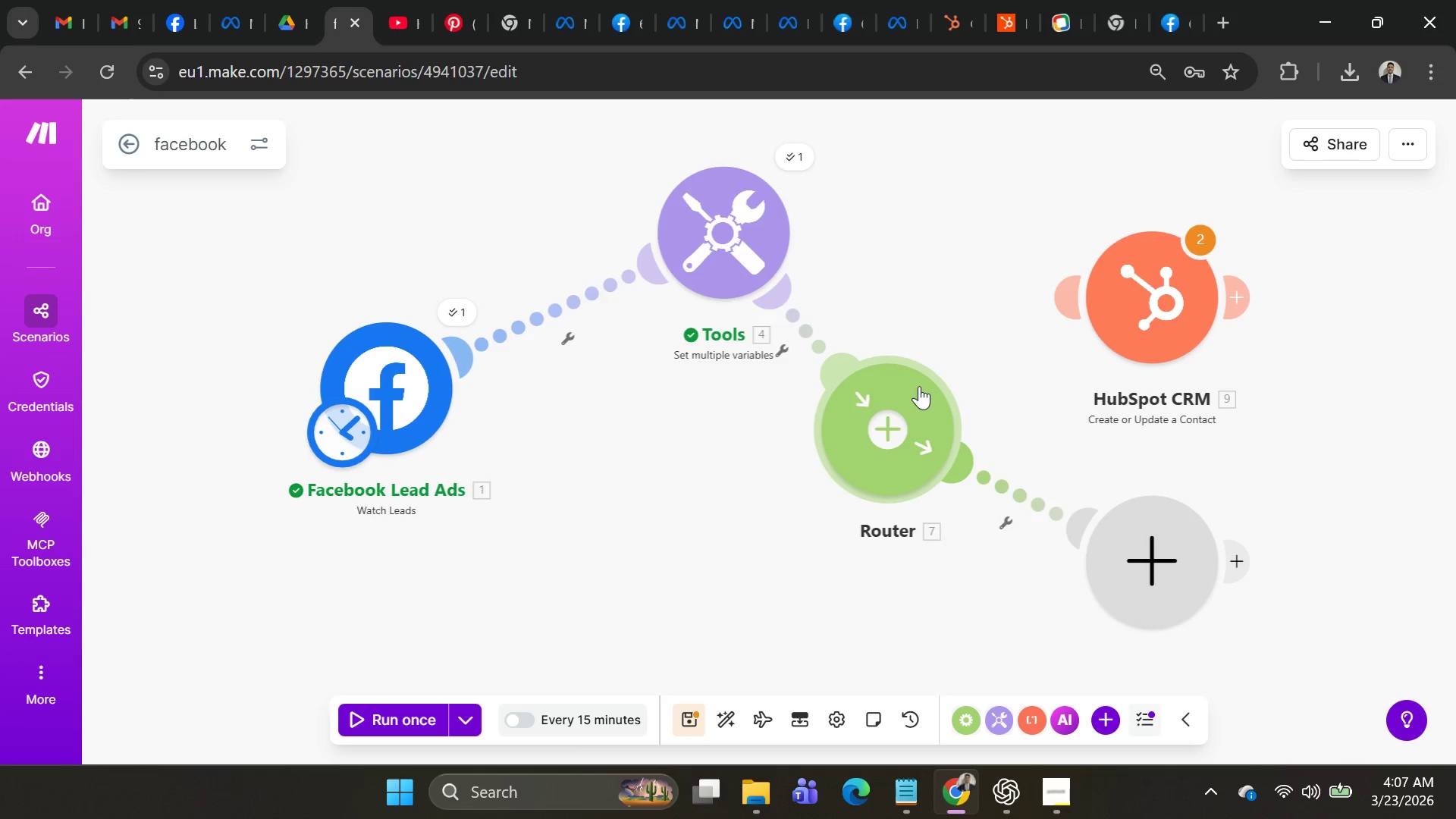 
left_click([905, 406])
 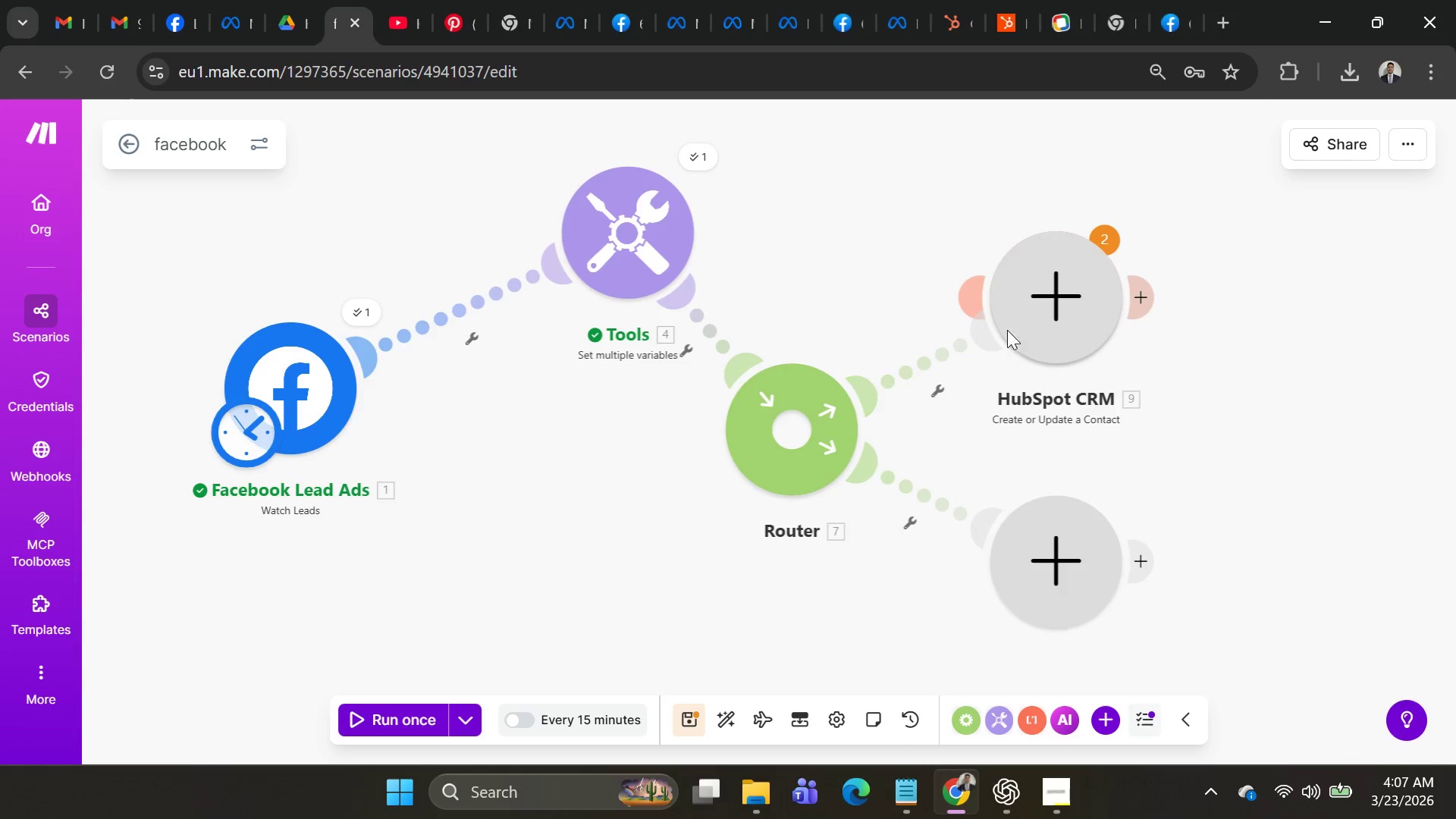 
left_click_drag(start_coordinate=[1012, 327], to_coordinate=[1076, 379])
 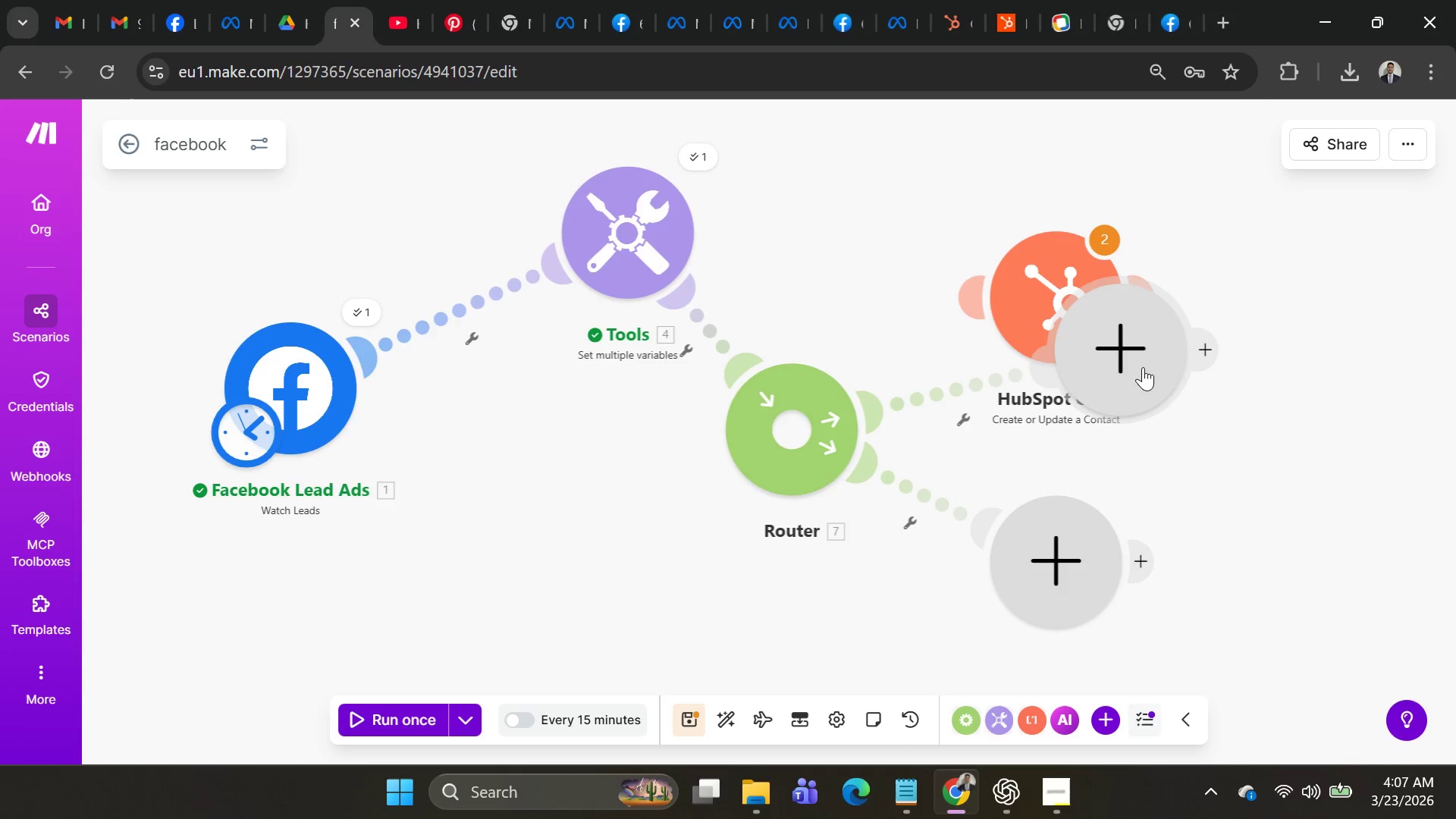 
right_click([1105, 372])
 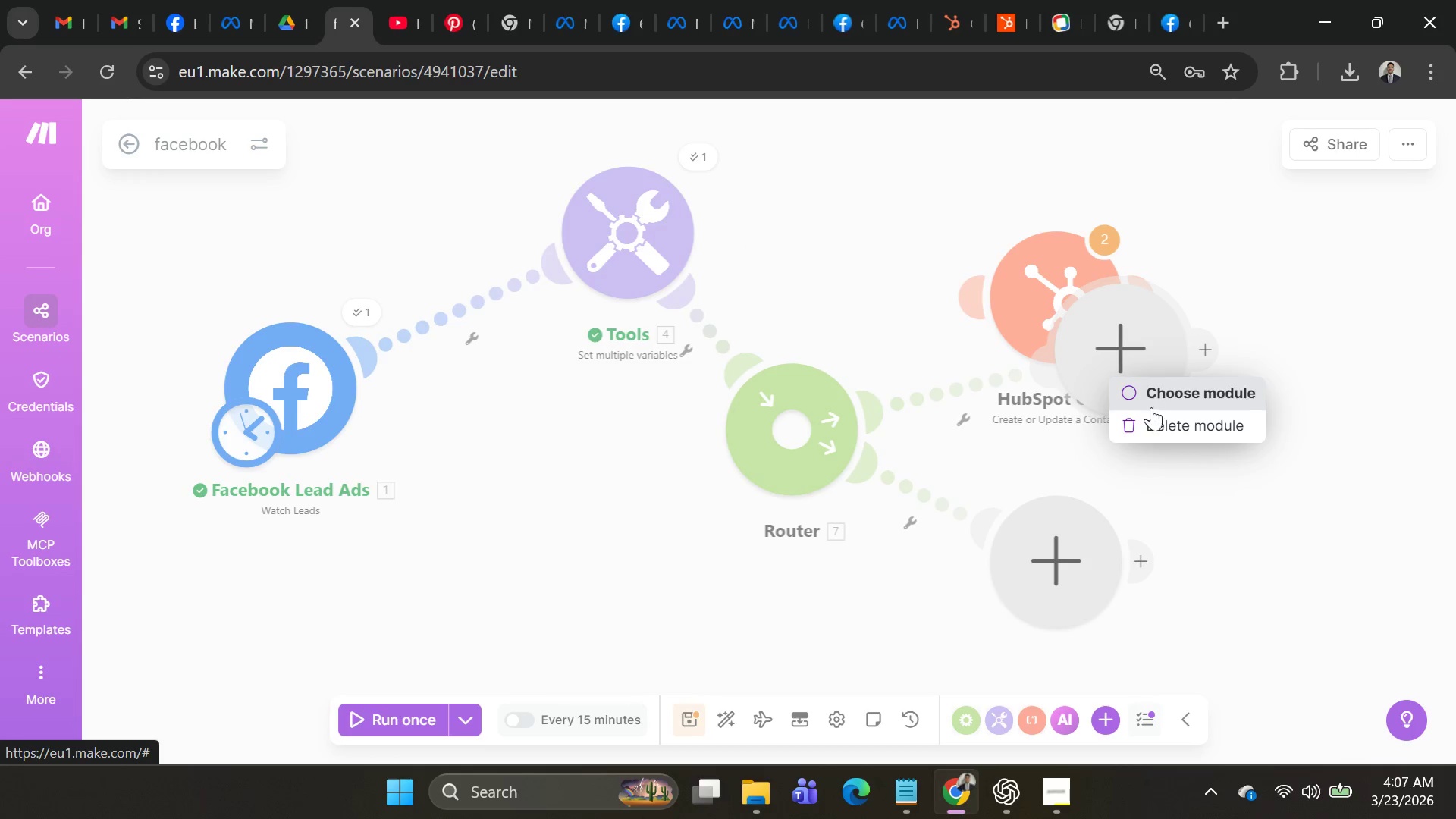 
left_click([1153, 422])
 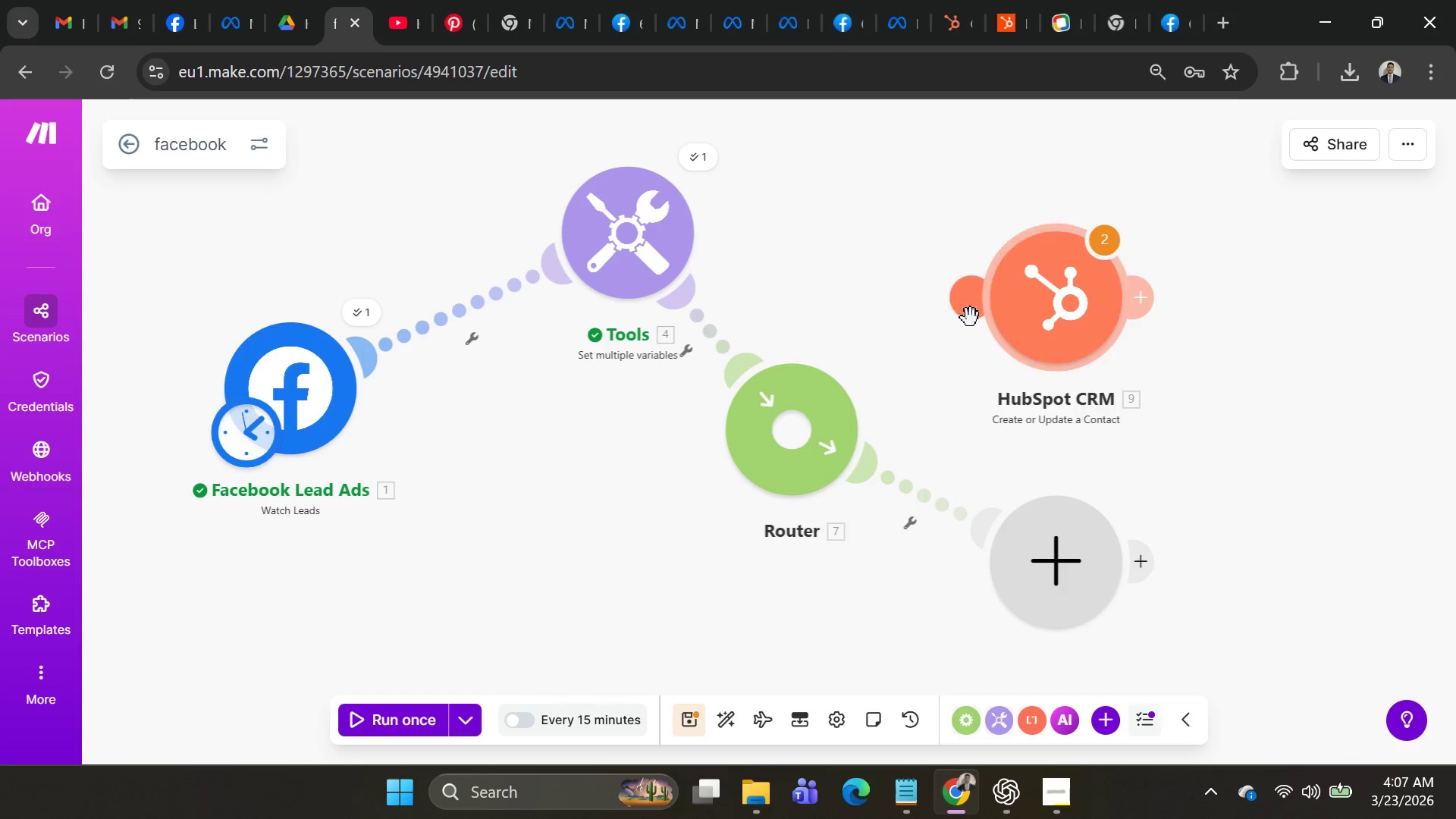 
left_click_drag(start_coordinate=[965, 314], to_coordinate=[849, 391])
 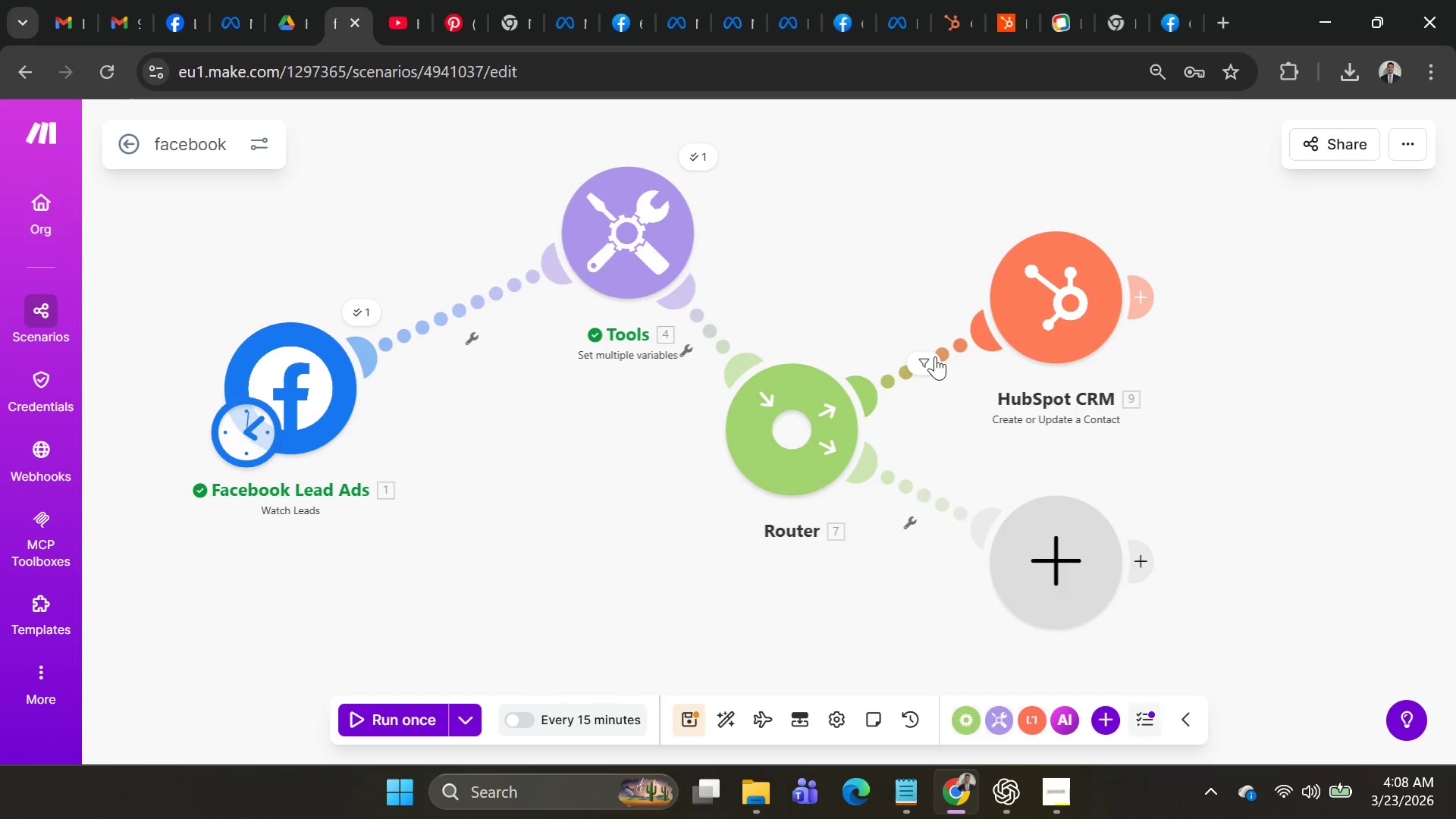 
left_click([943, 352])
 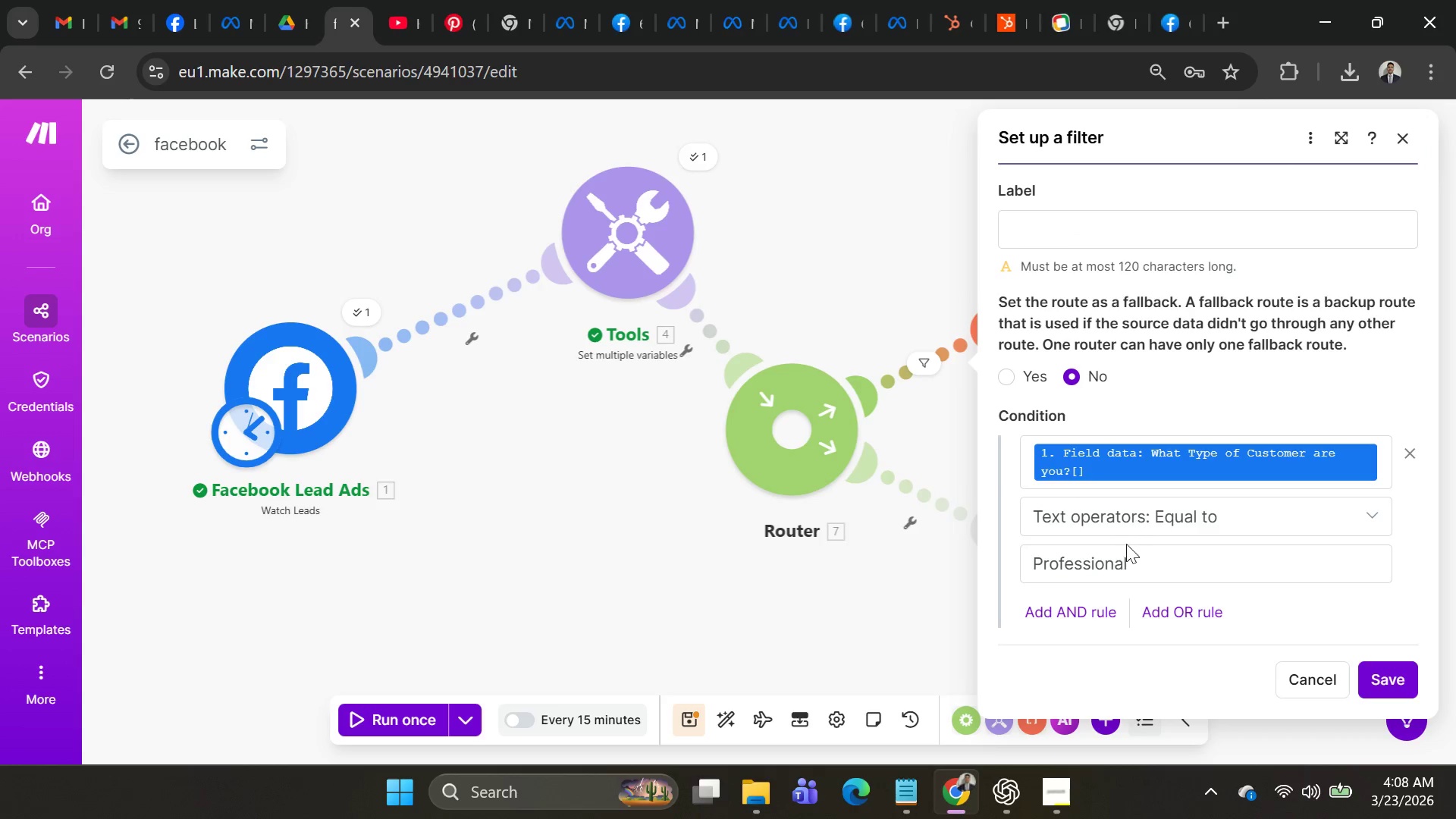 
left_click([1401, 673])
 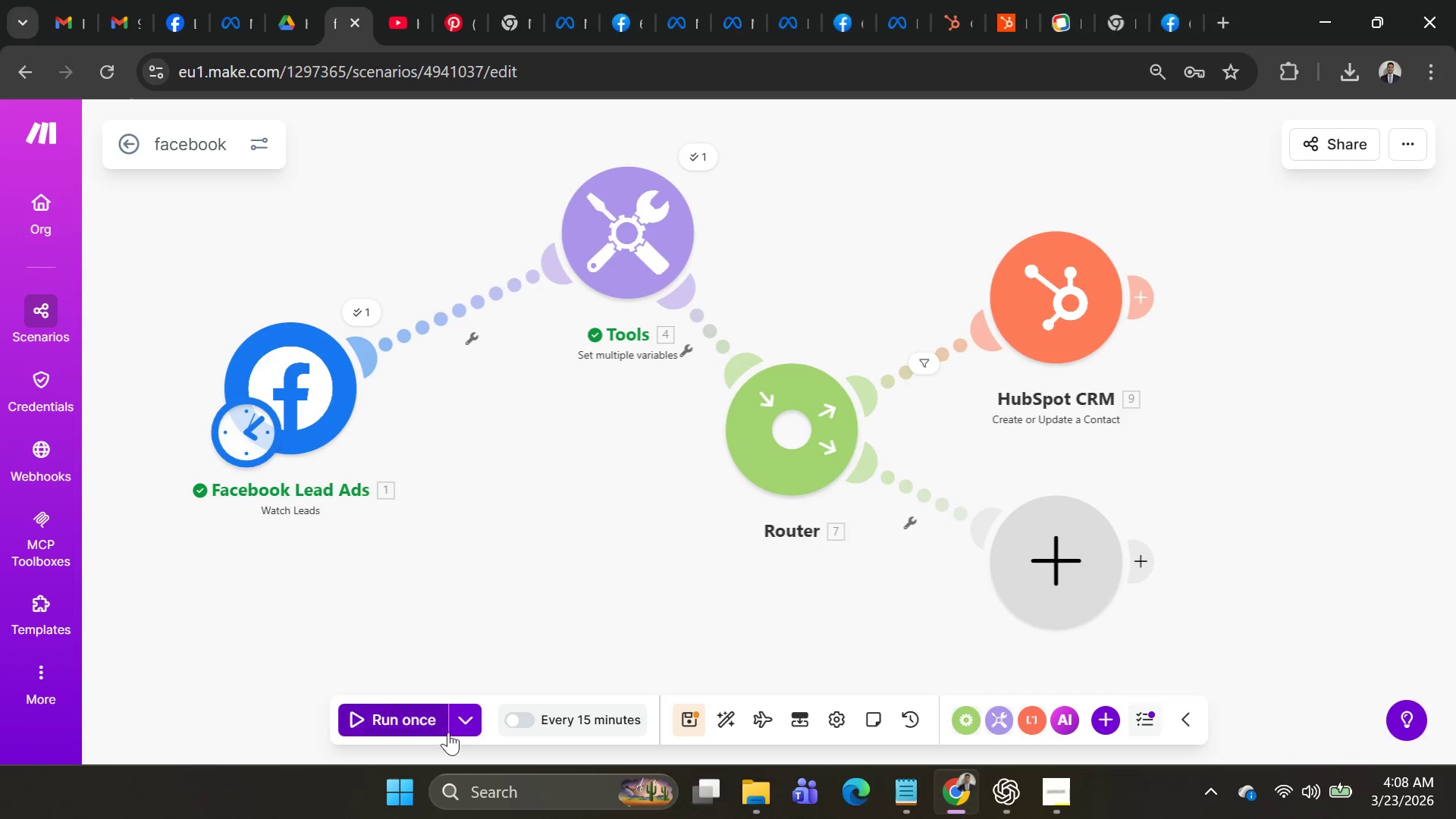 
left_click([473, 726])
 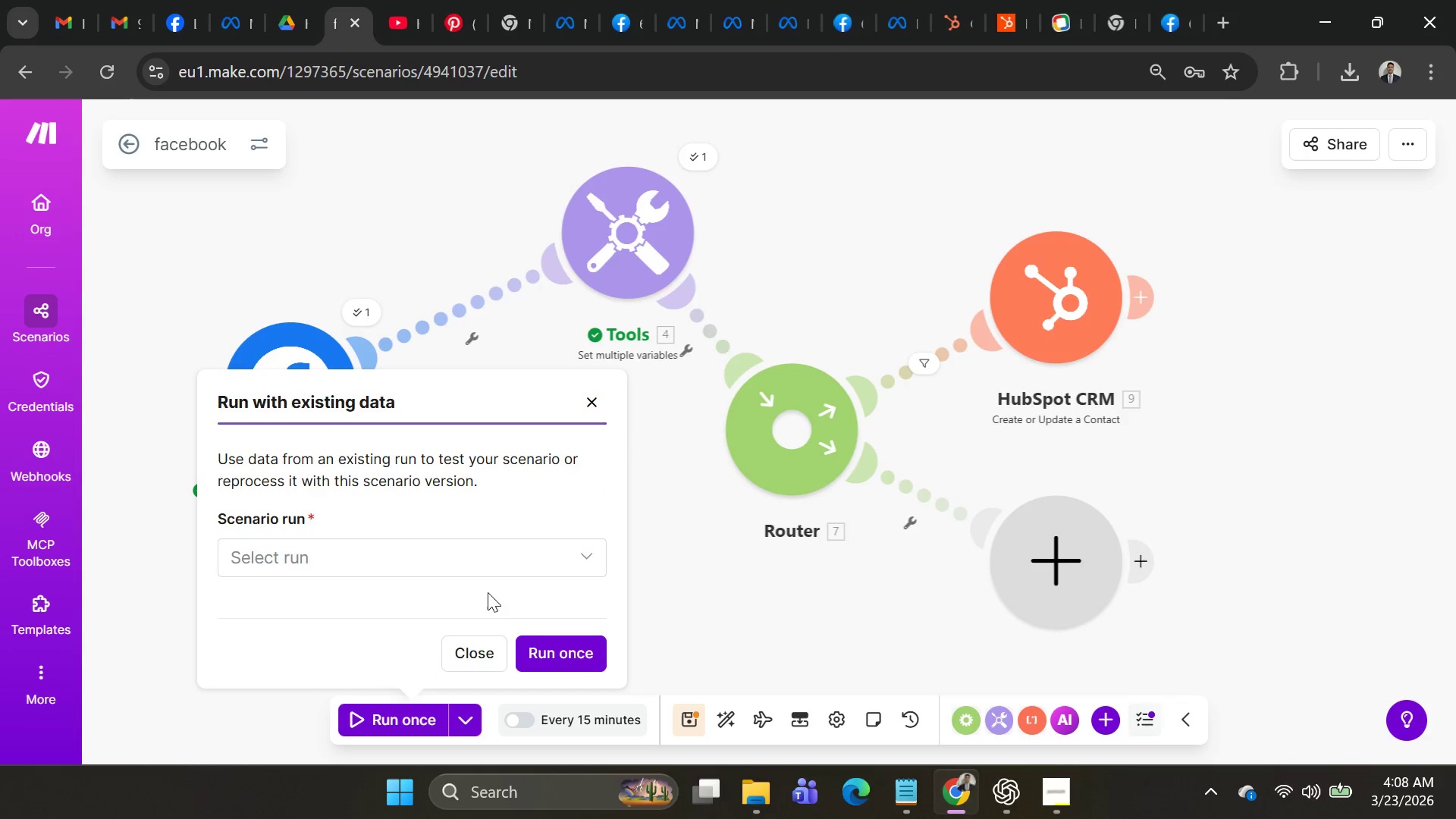 
left_click([472, 564])
 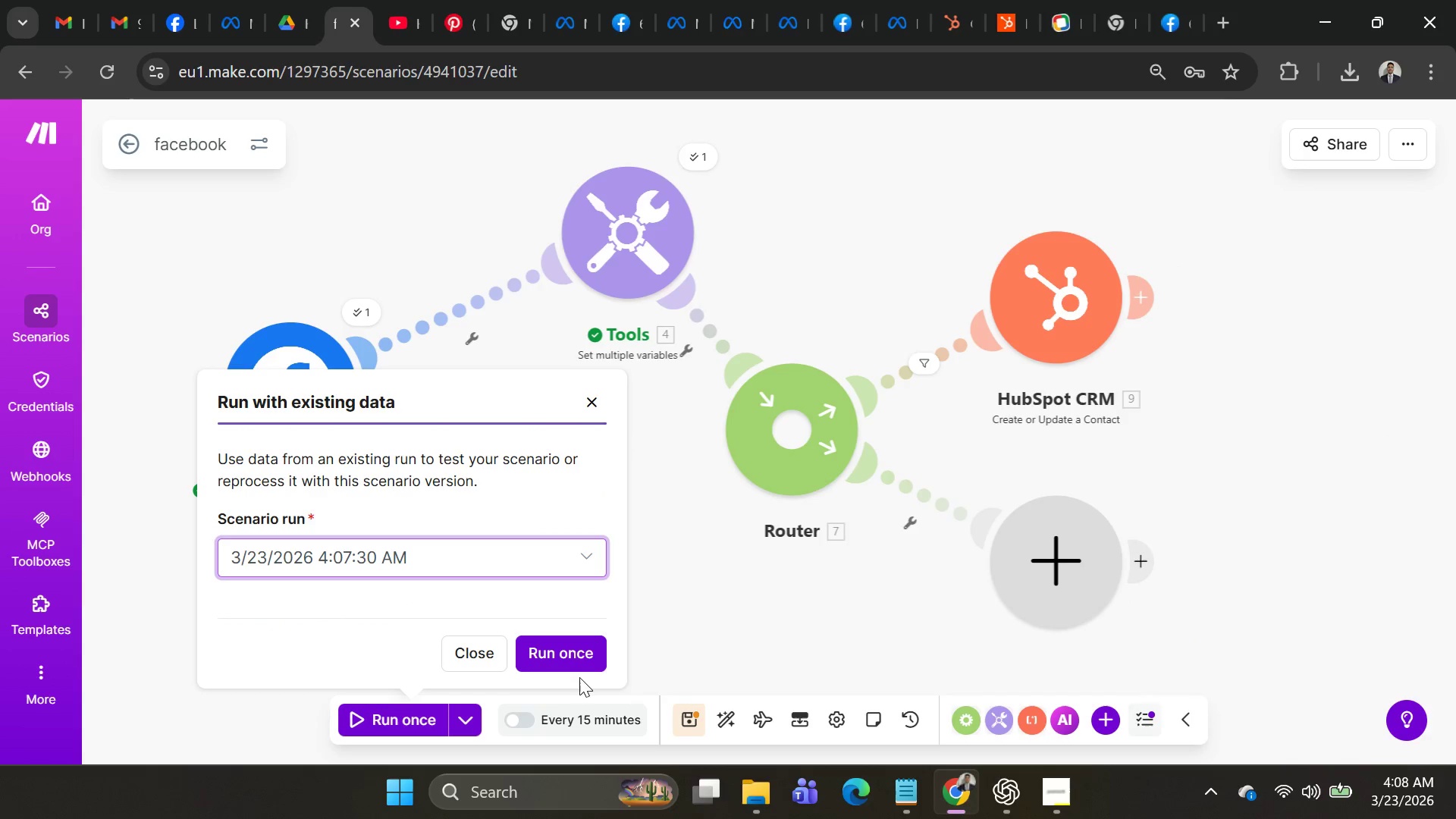 
left_click([592, 661])
 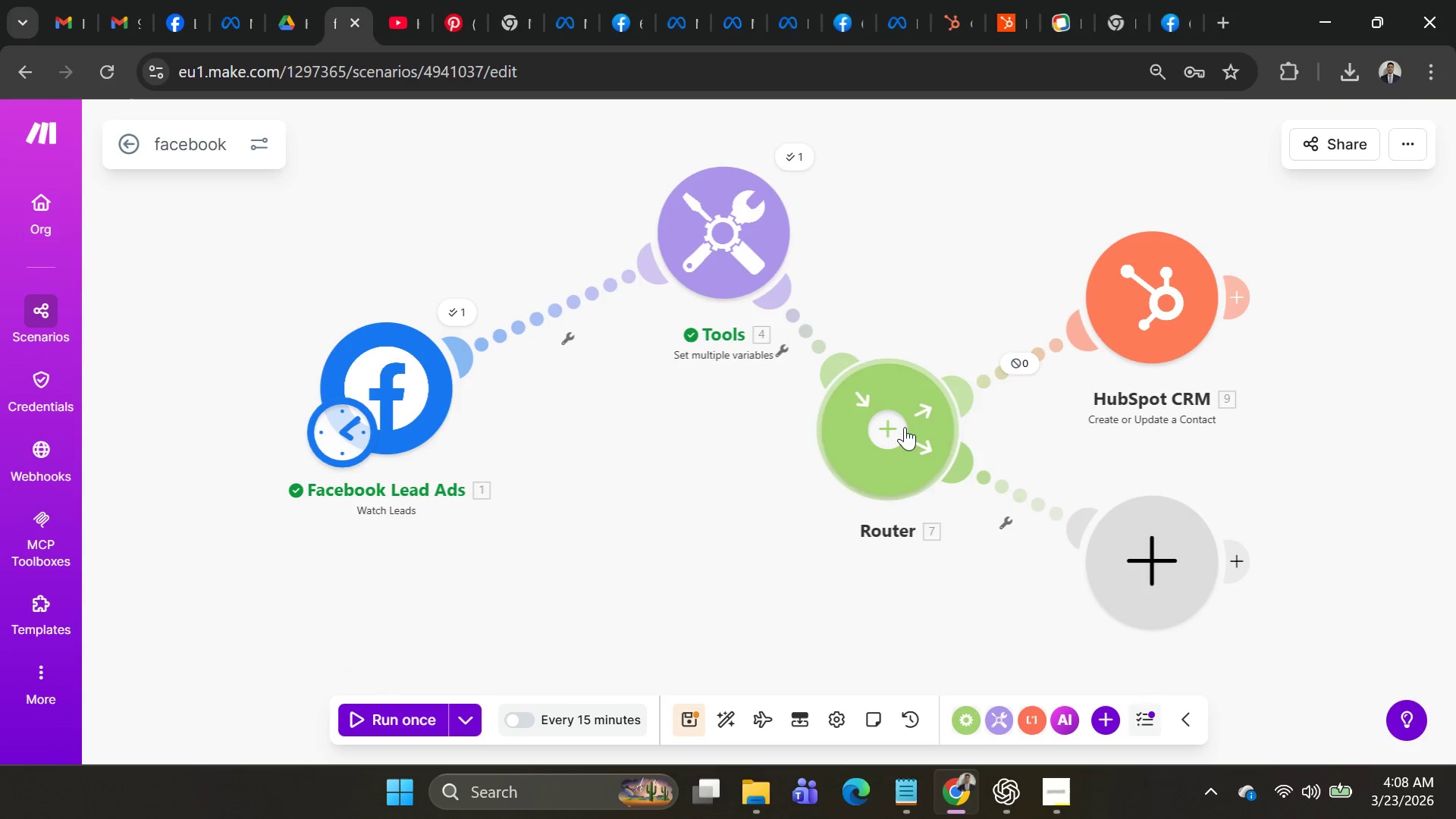 
left_click([1011, 359])
 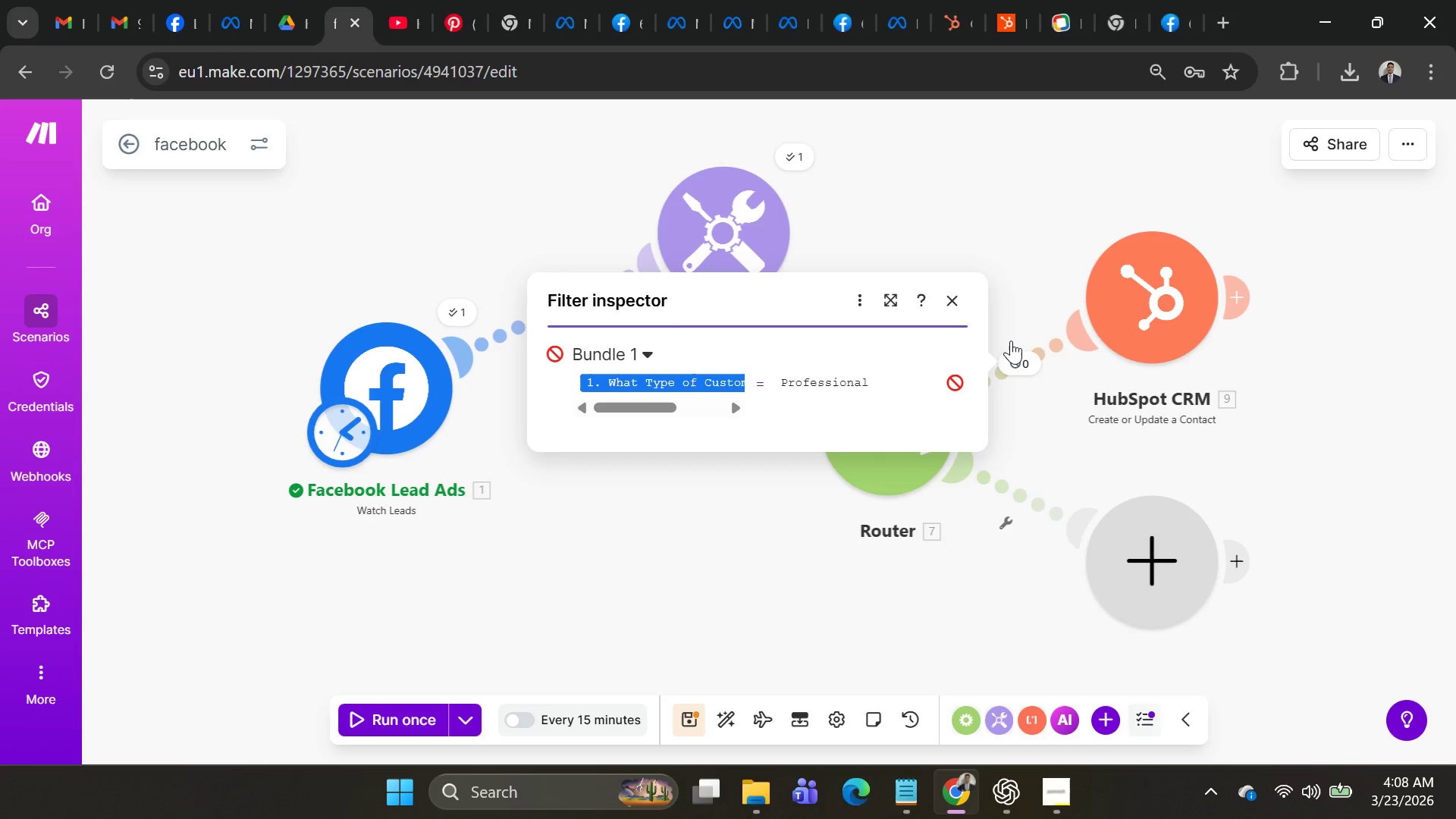 
wait(28.26)
 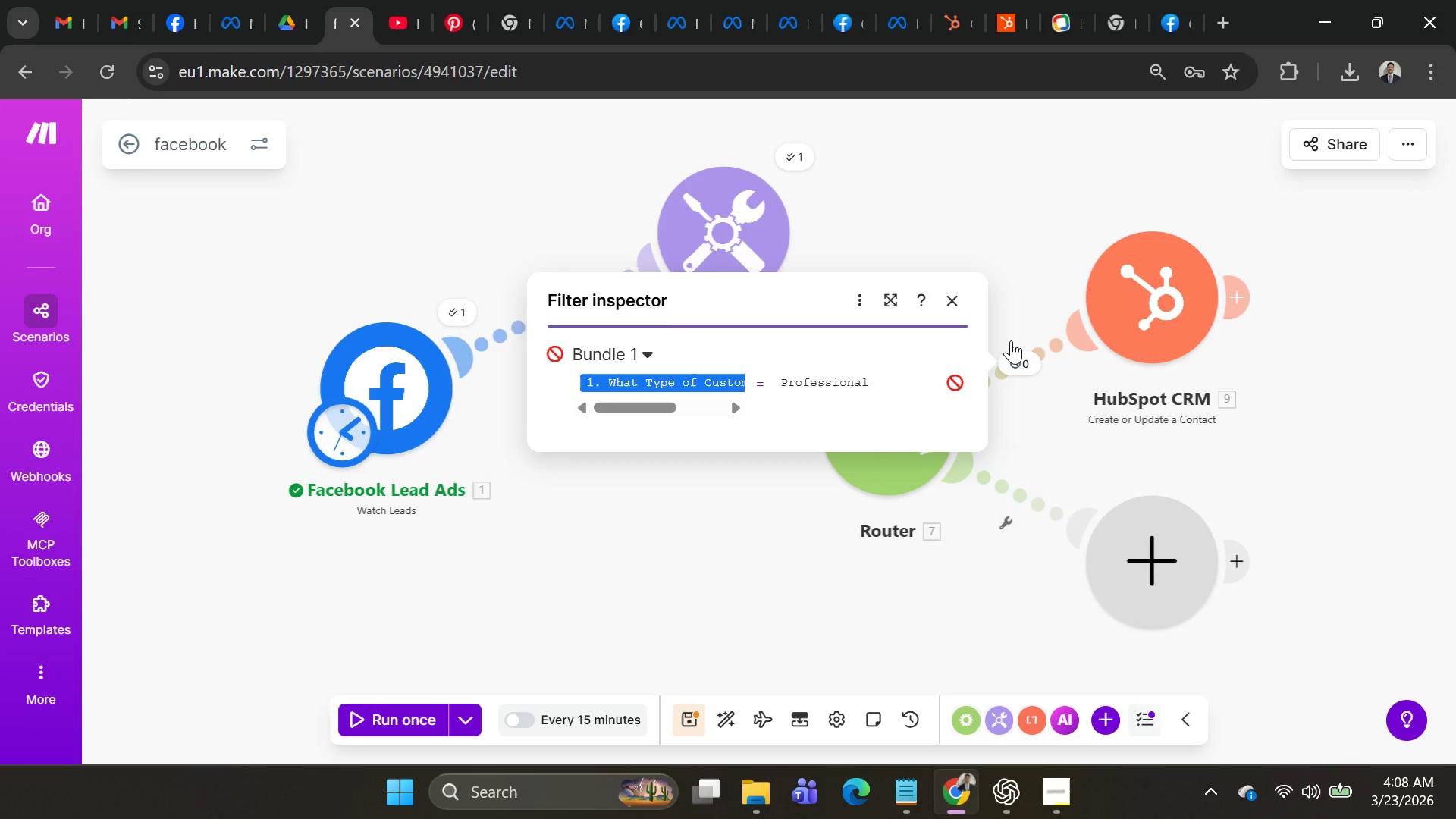 
left_click([958, 310])
 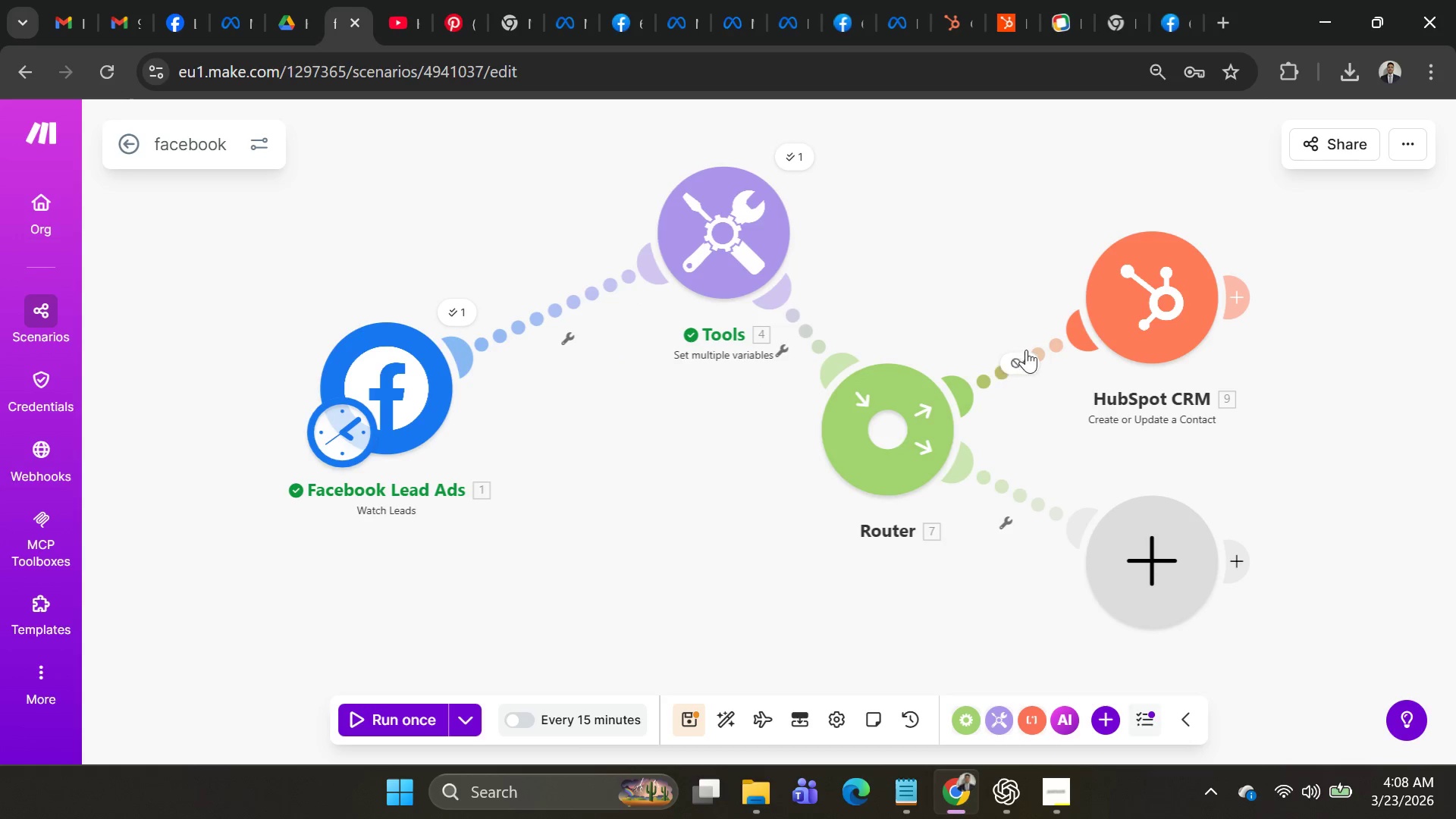 
left_click([1044, 352])
 